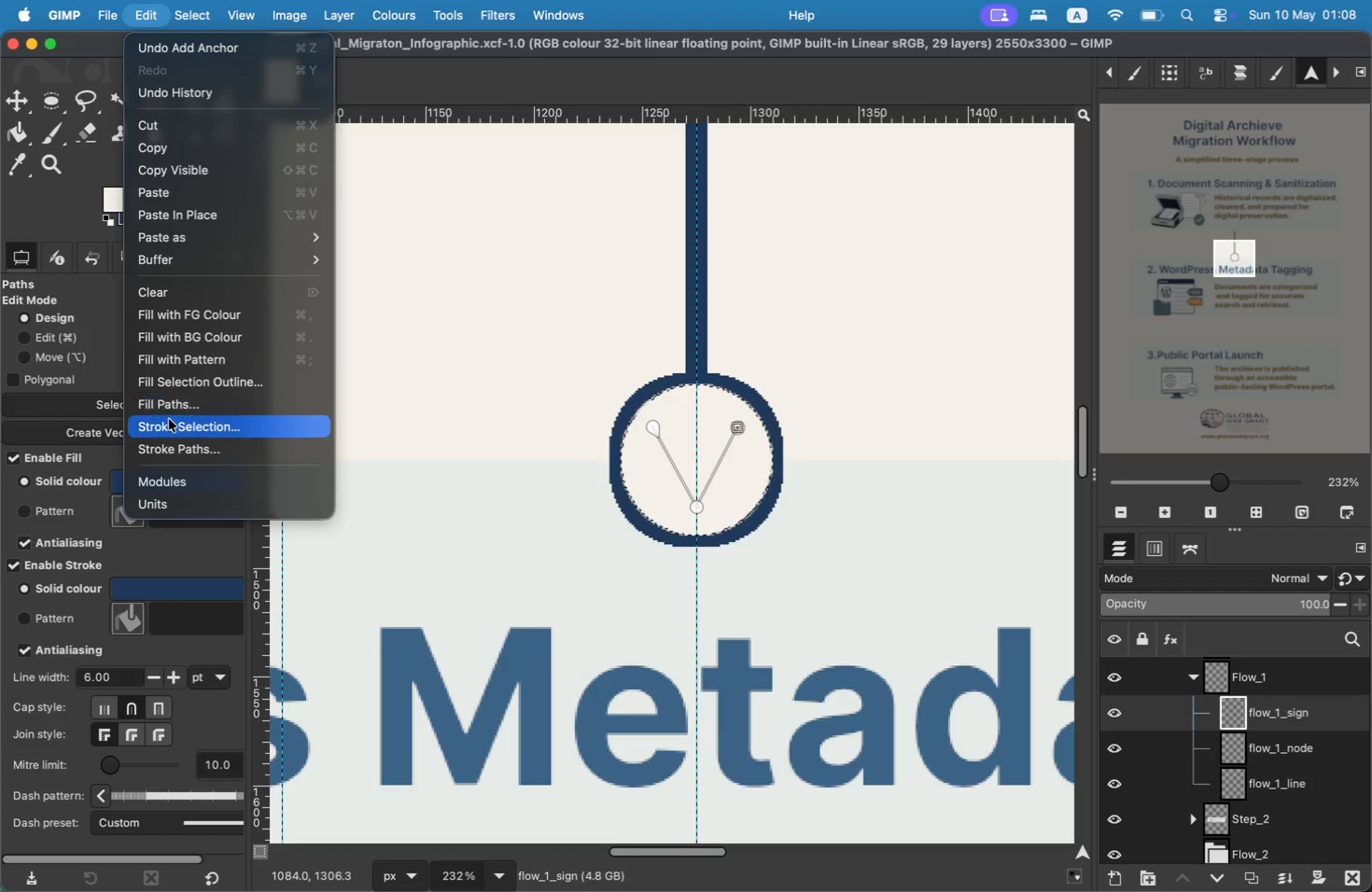 
left_click([170, 426])
 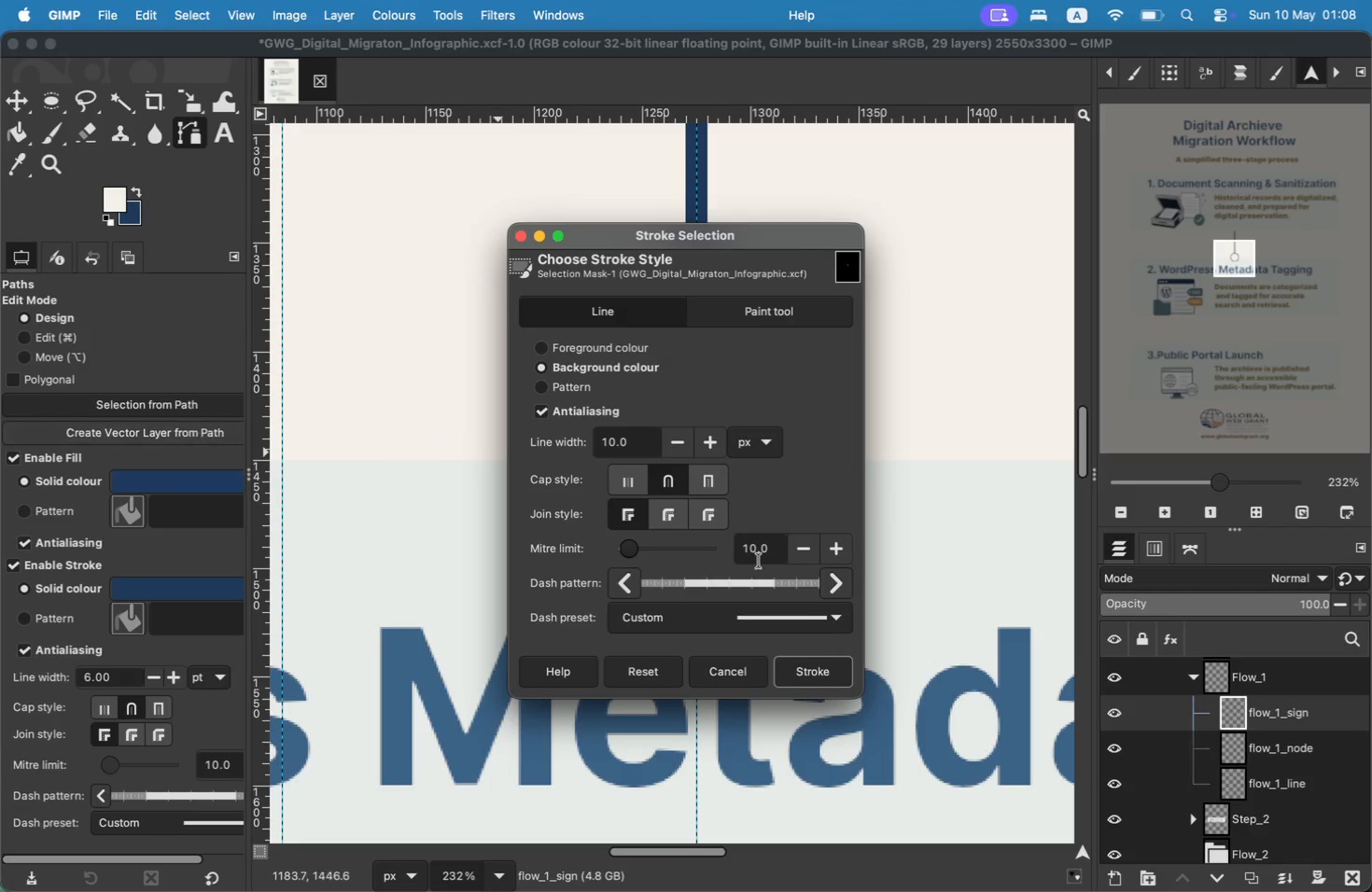 
left_click([791, 662])
 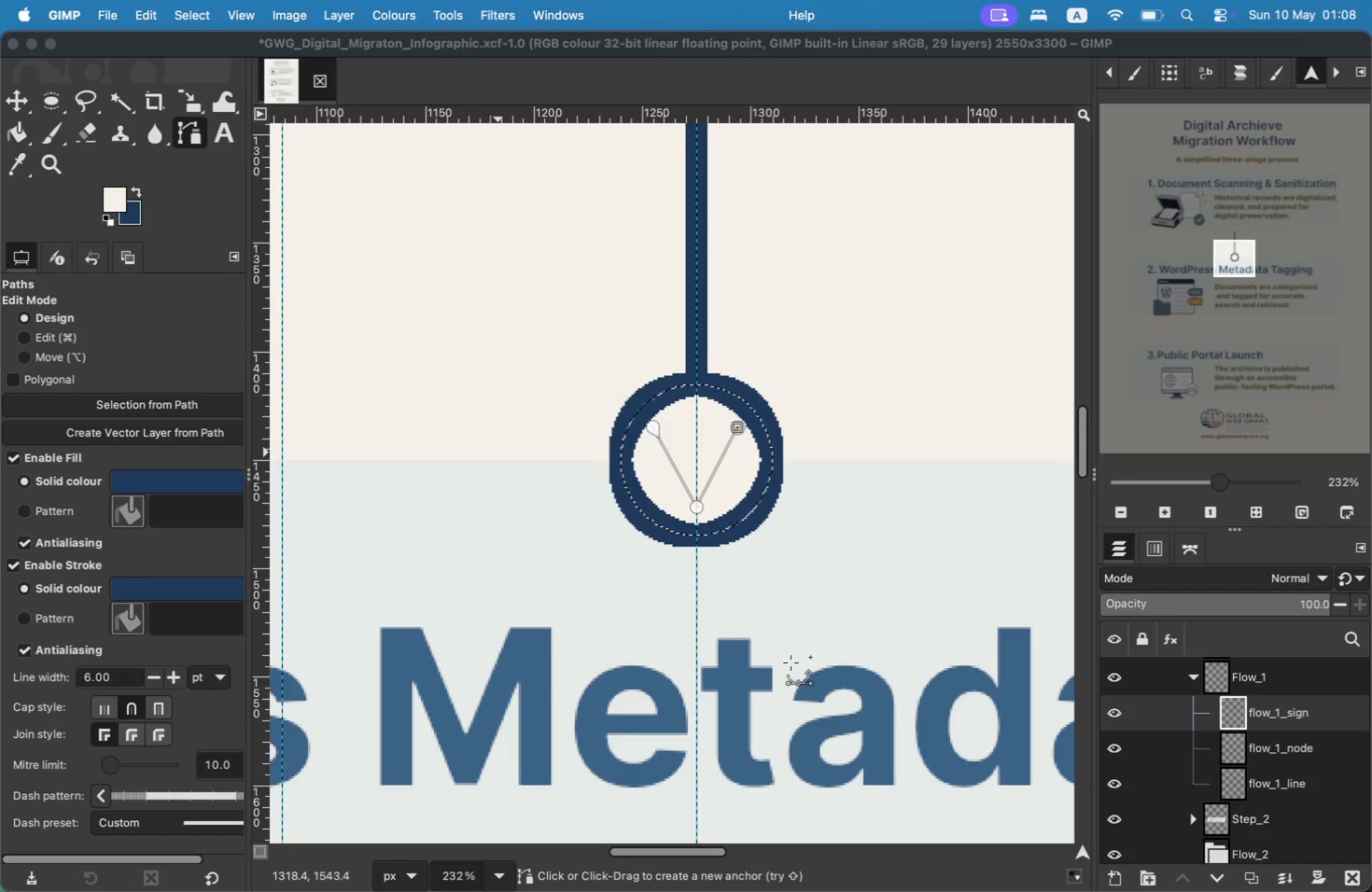 
key(Meta+Z)
 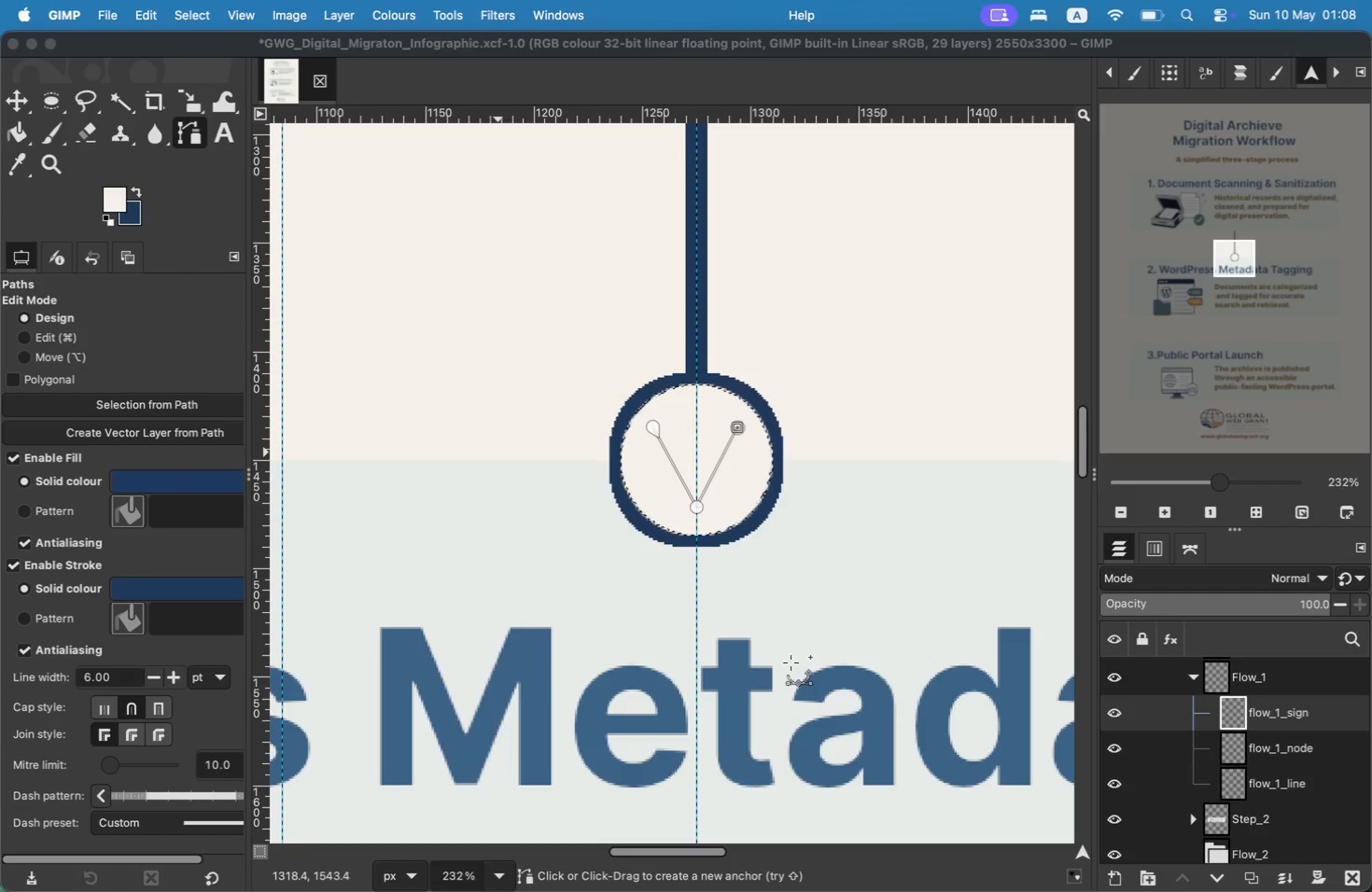 
key(Meta+Z)
 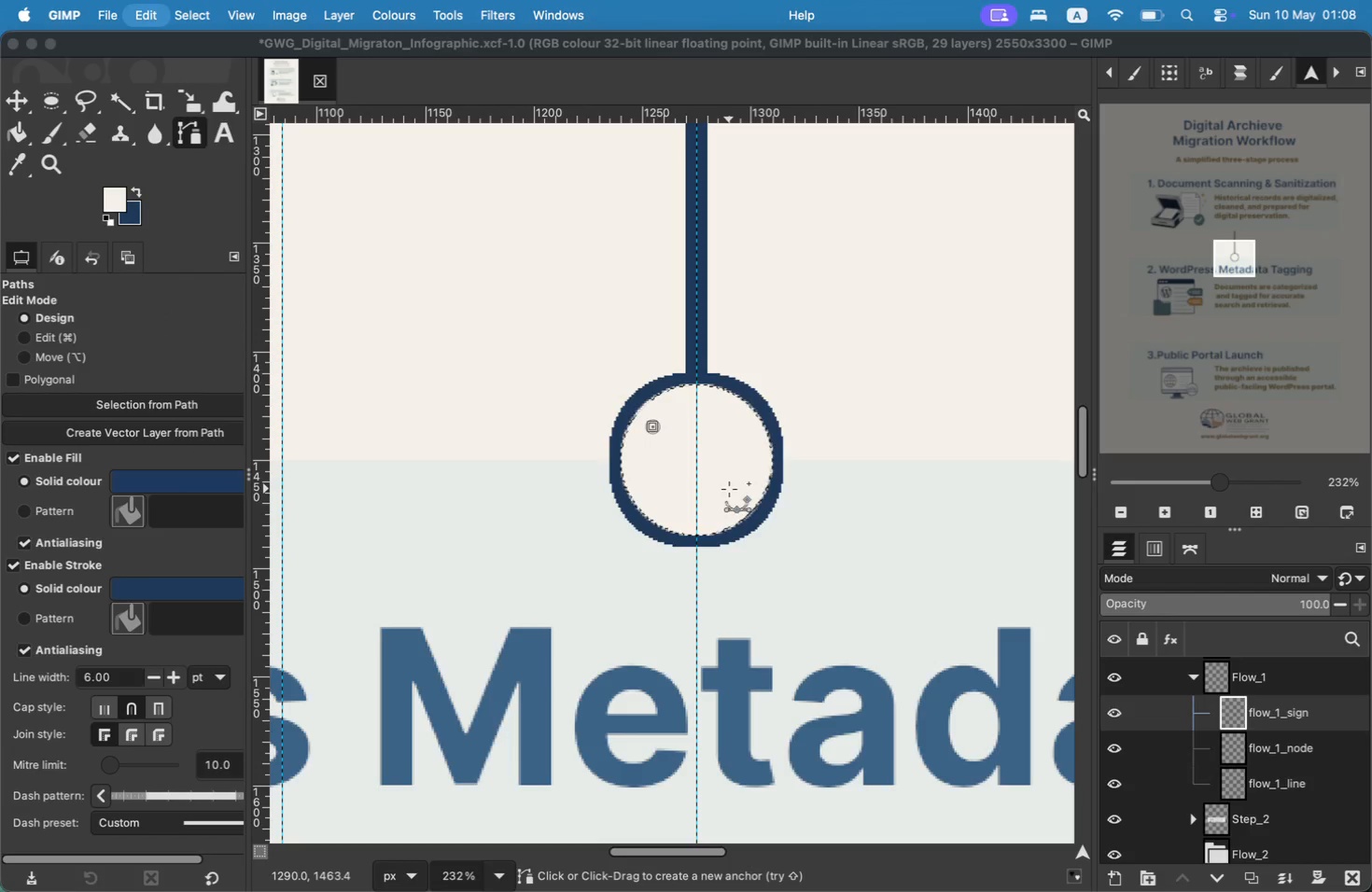 
key(Meta+Z)
 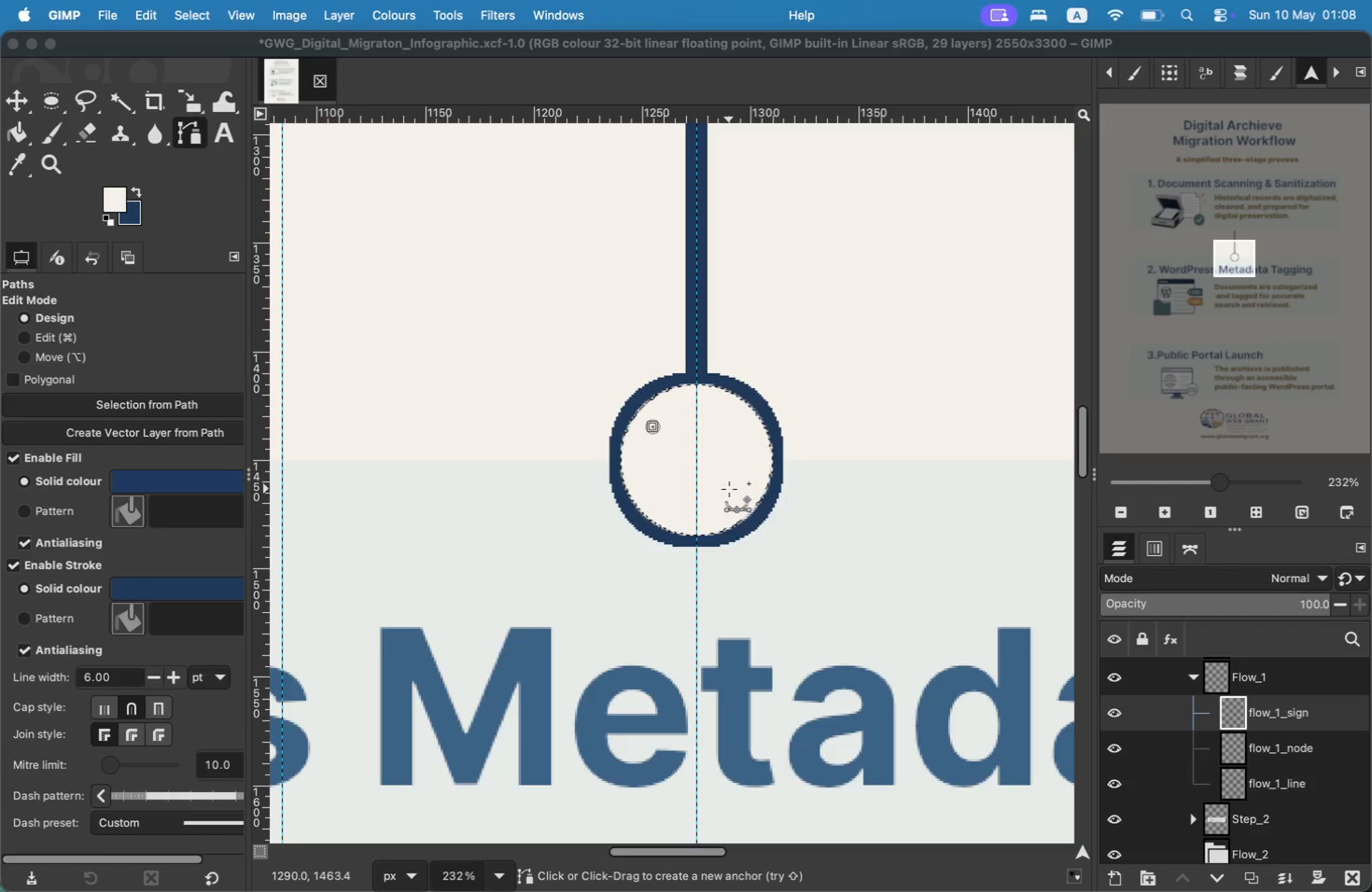 
key(Meta+Z)
 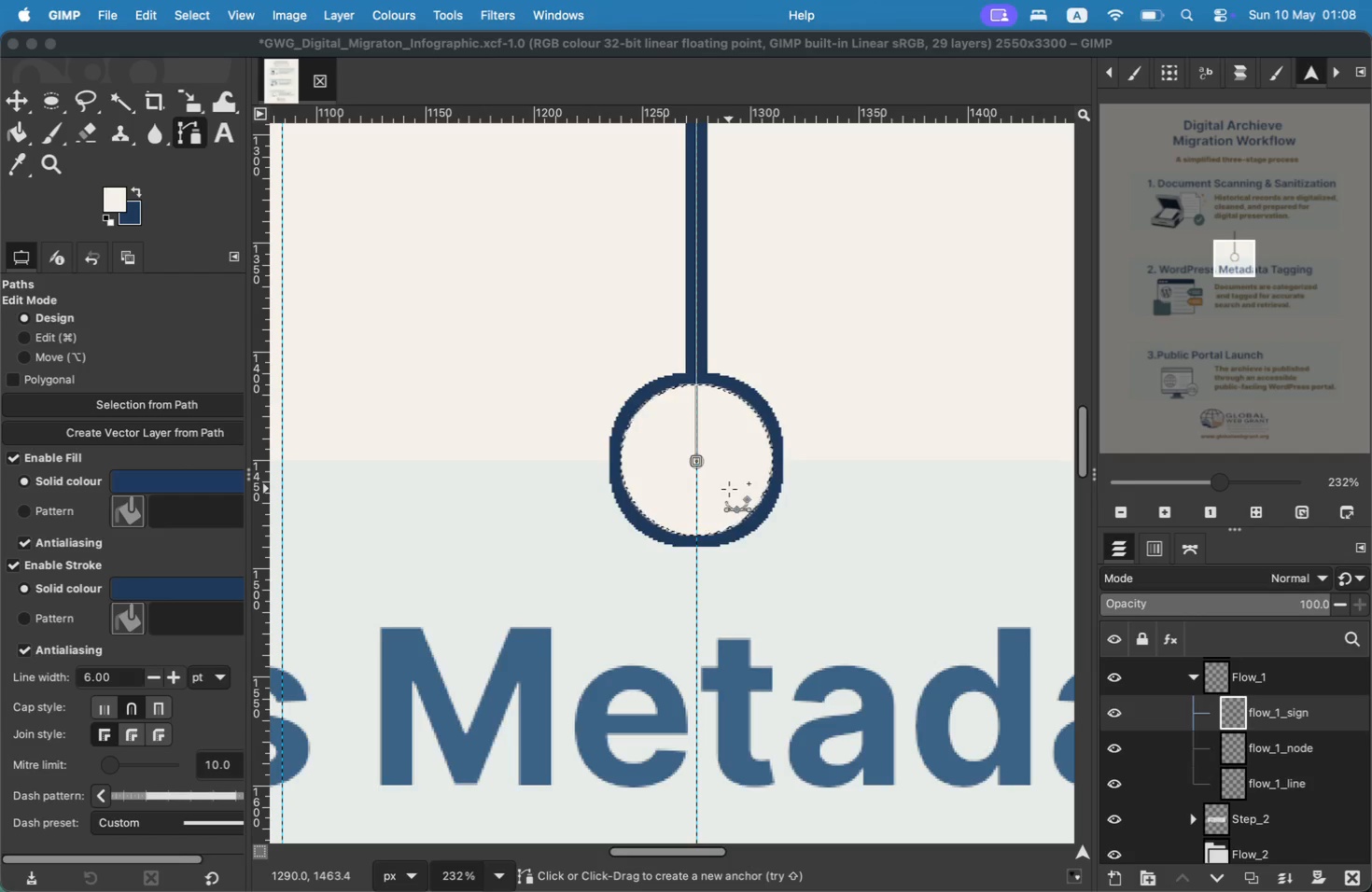 
key(Meta+Shift+A)
 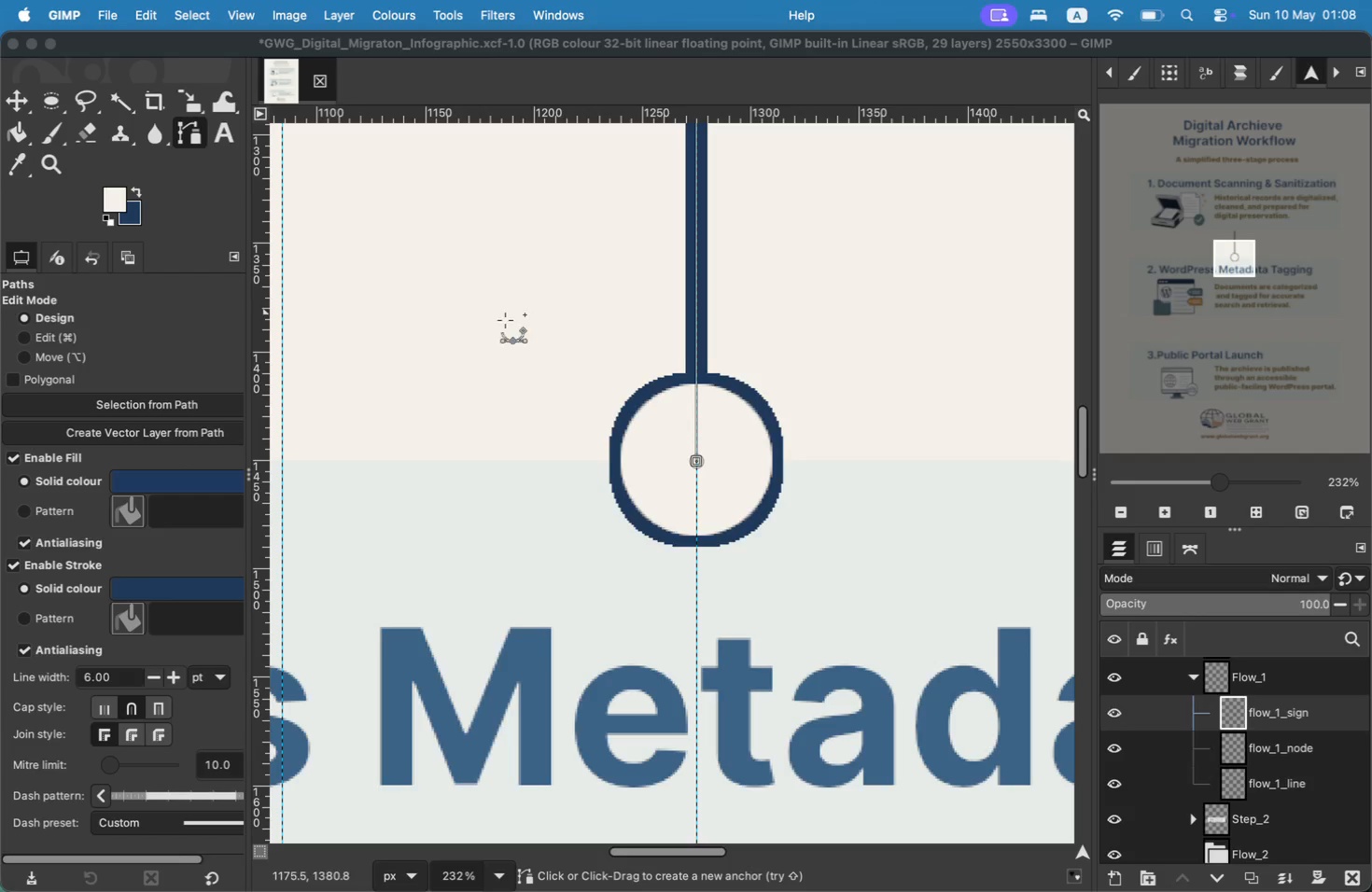 
left_click([445, 340])
 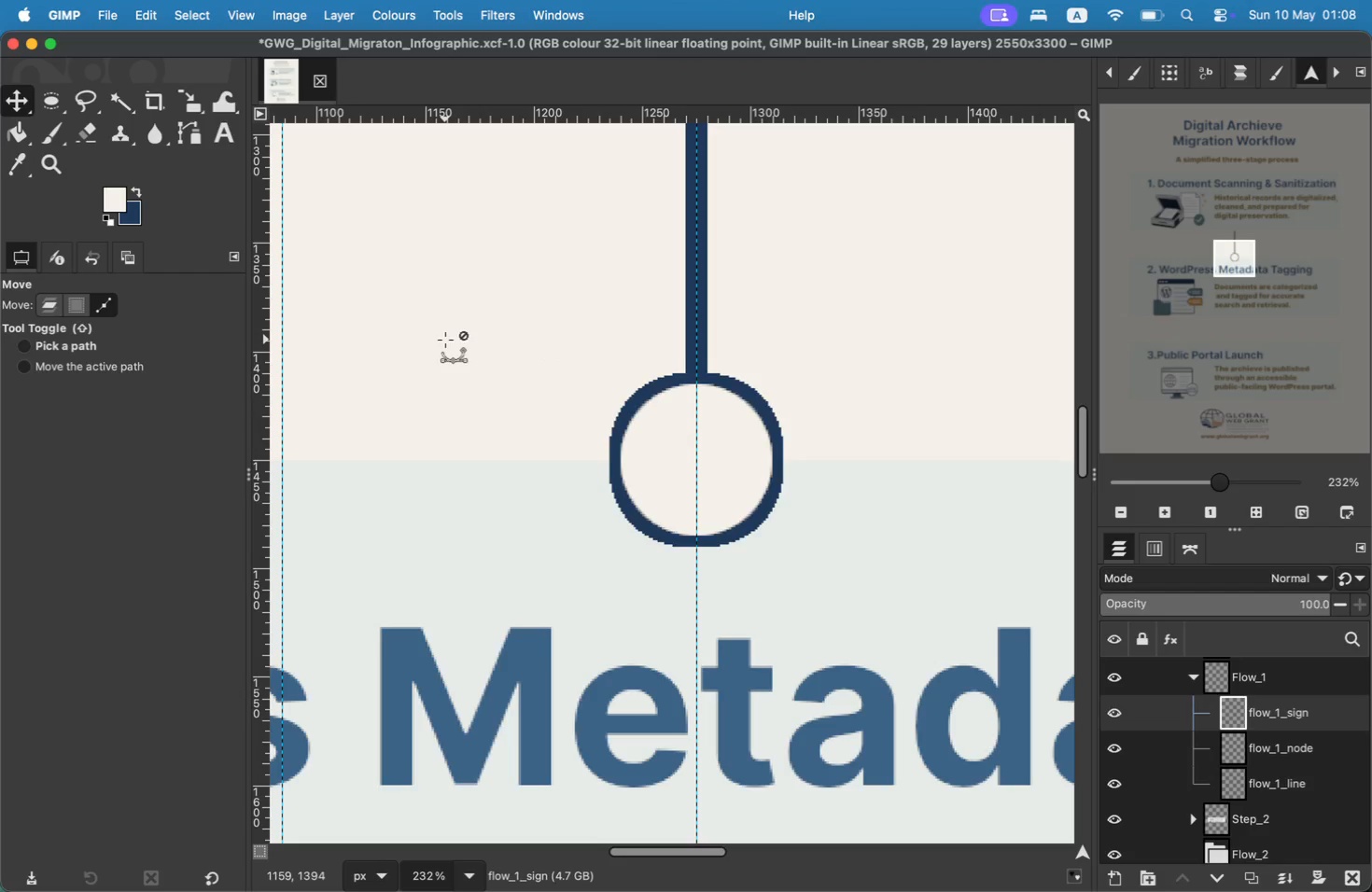 
key(Meta+Shift+A)
 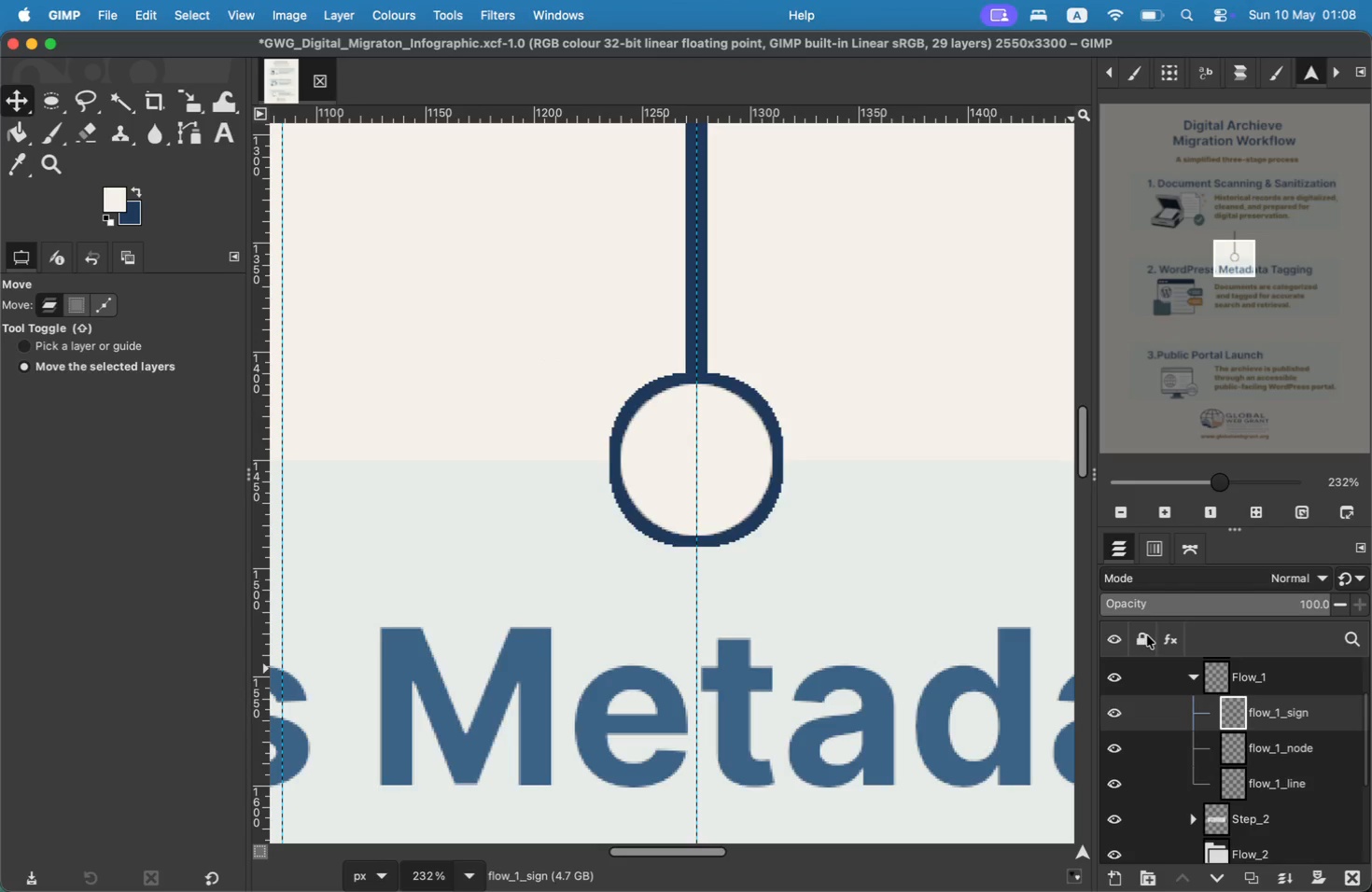 
left_click([1174, 556])
 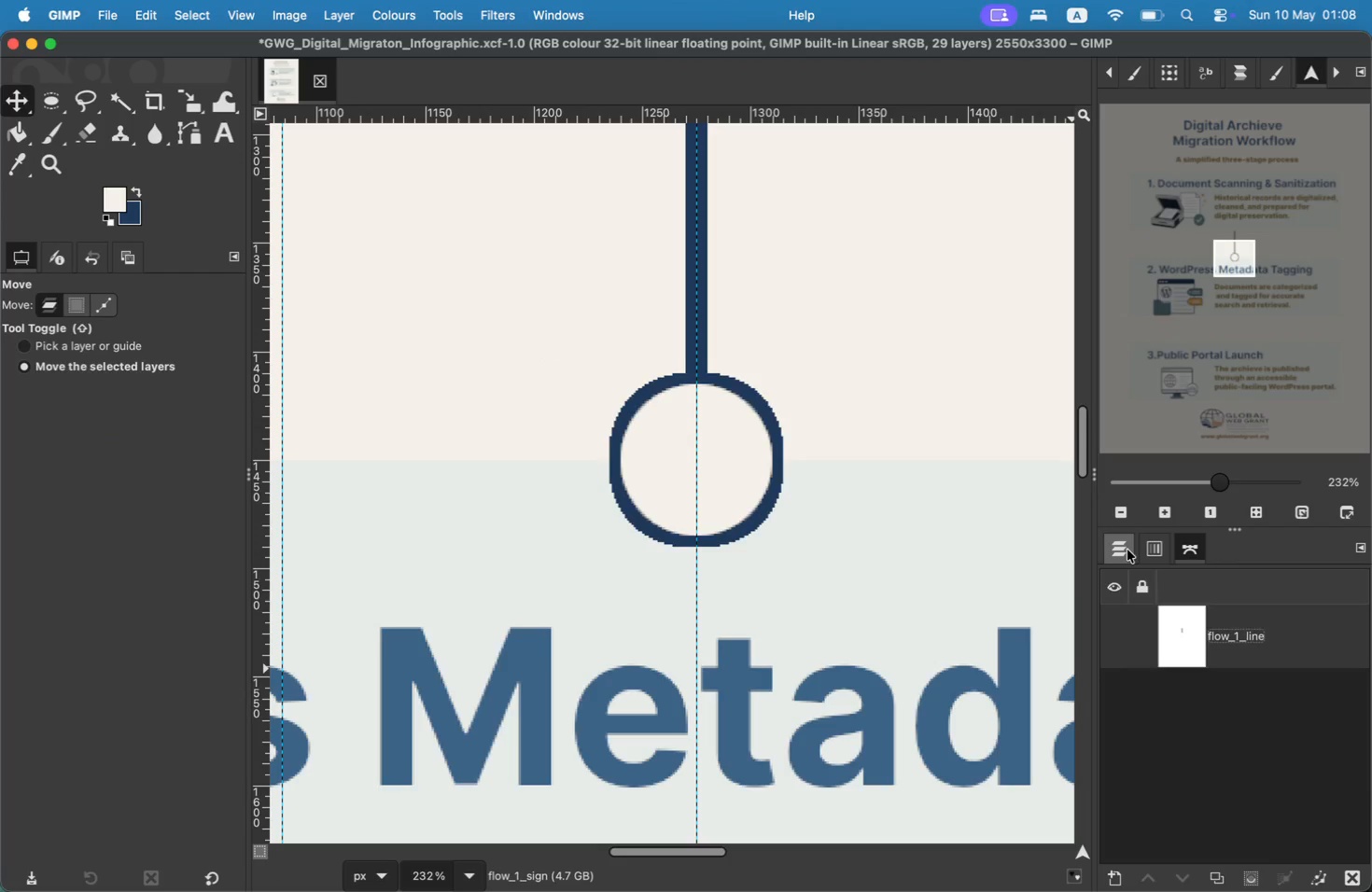 
left_click([1127, 550])
 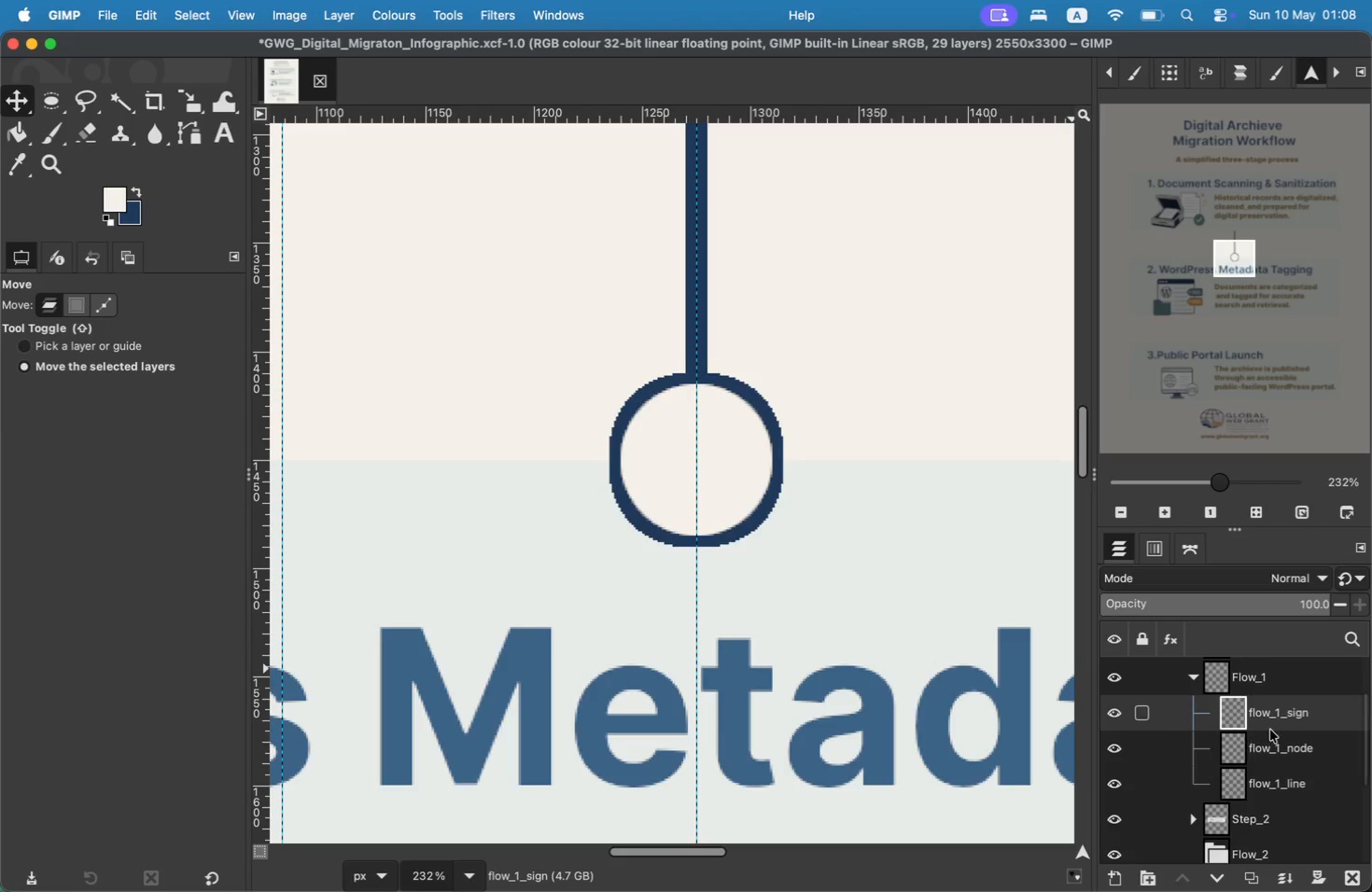 
left_click([1278, 721])
 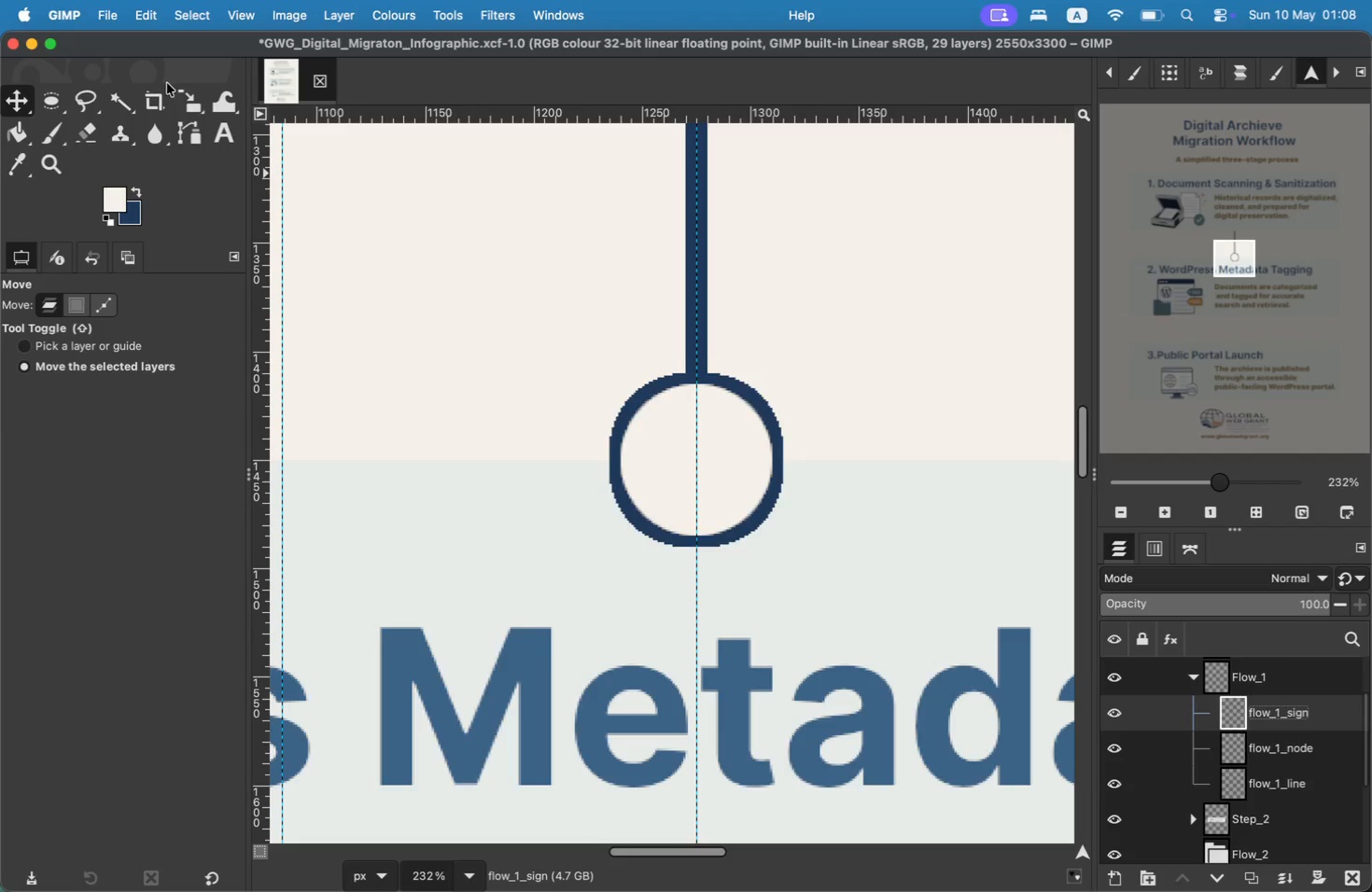 
left_click([183, 132])
 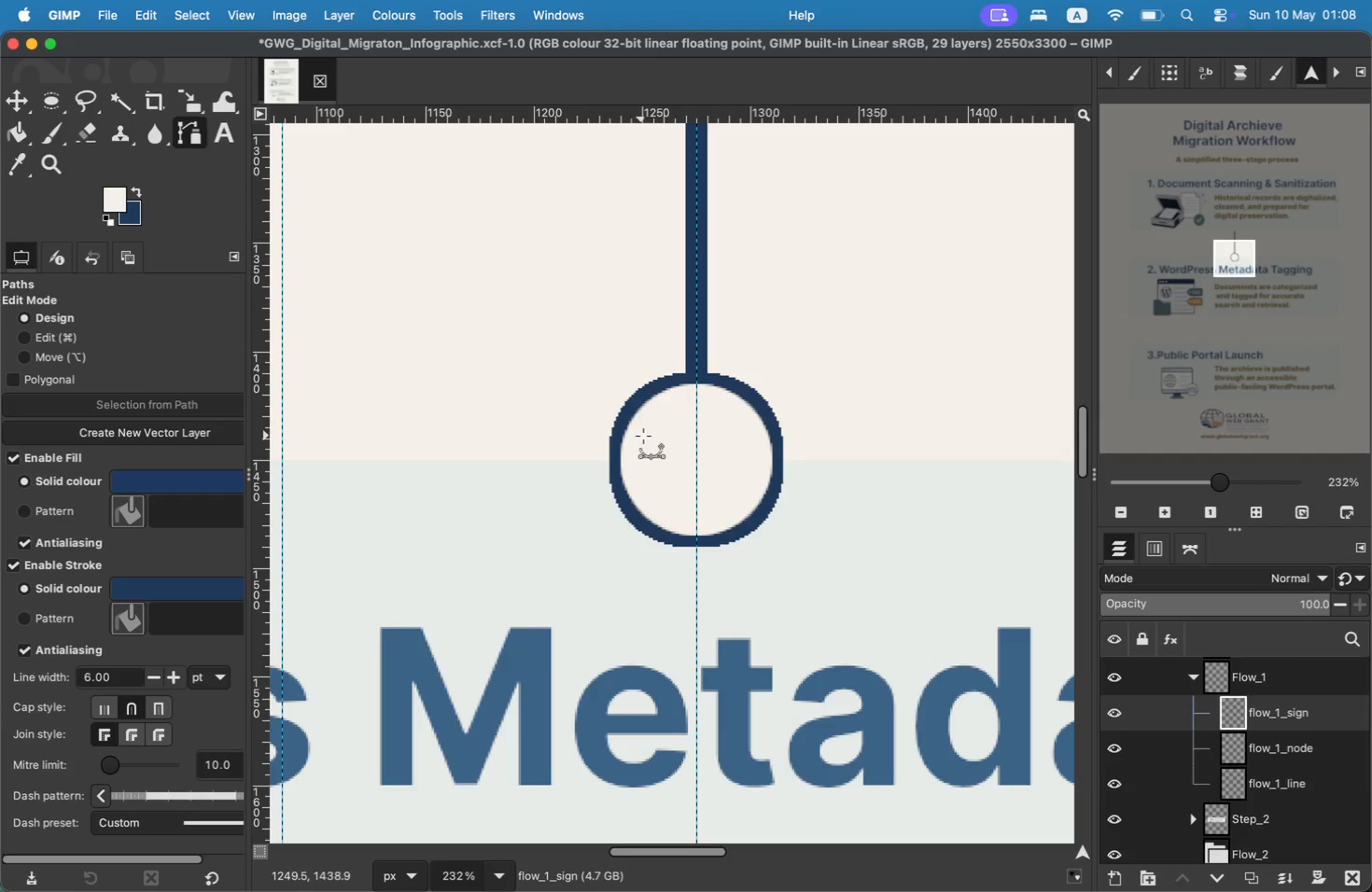 
left_click([649, 425])
 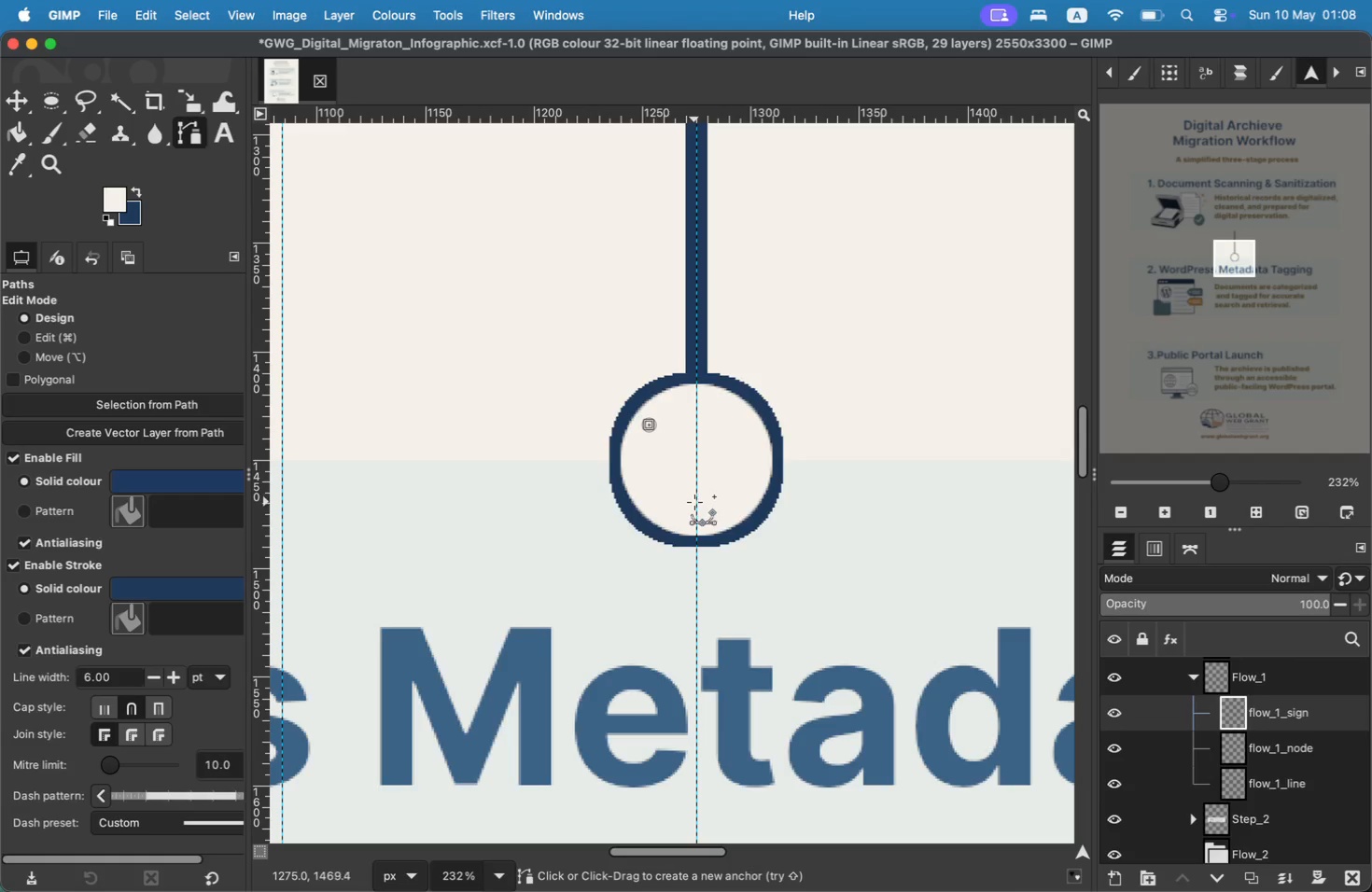 
left_click([696, 504])
 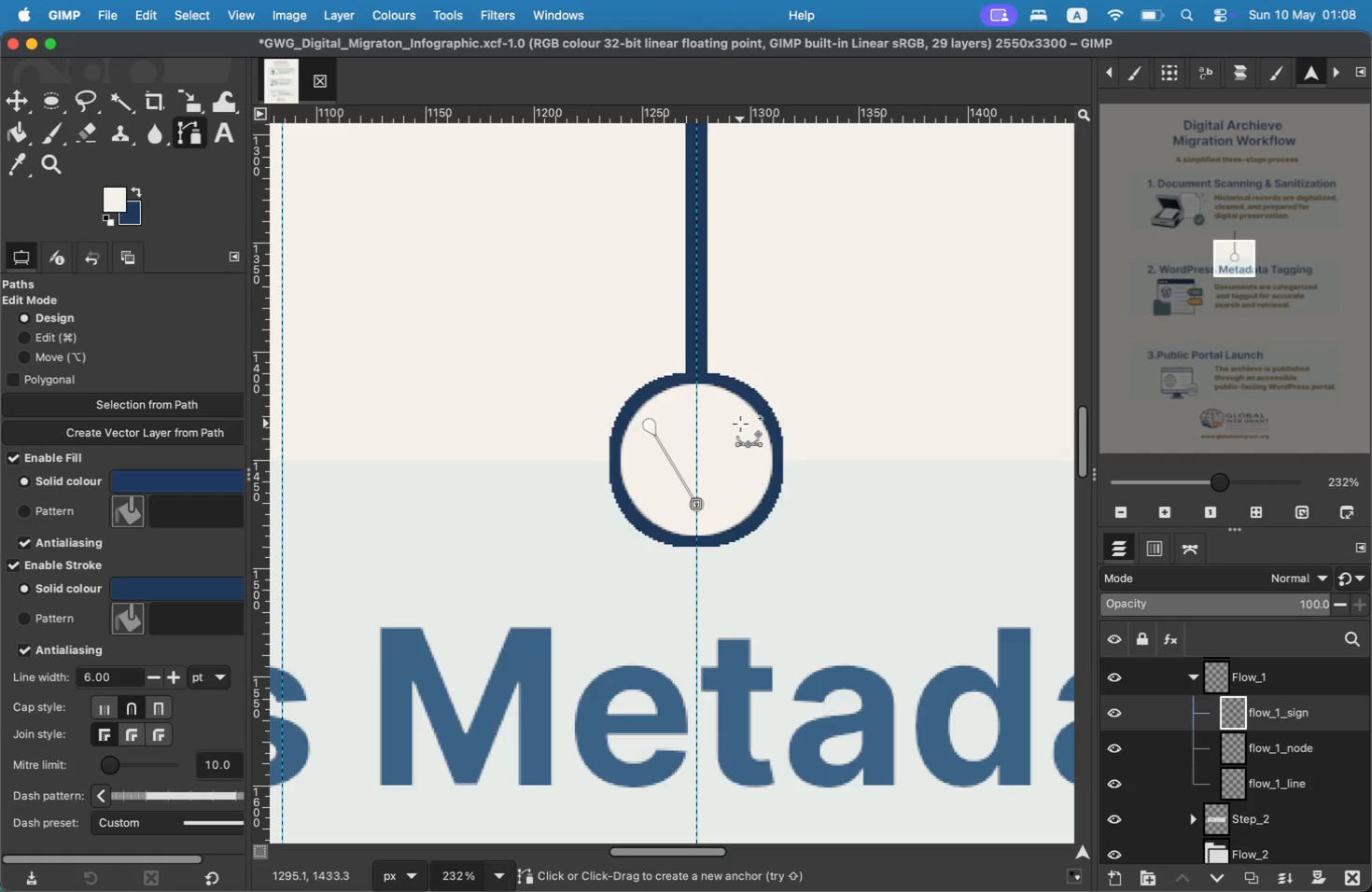 
left_click([739, 425])
 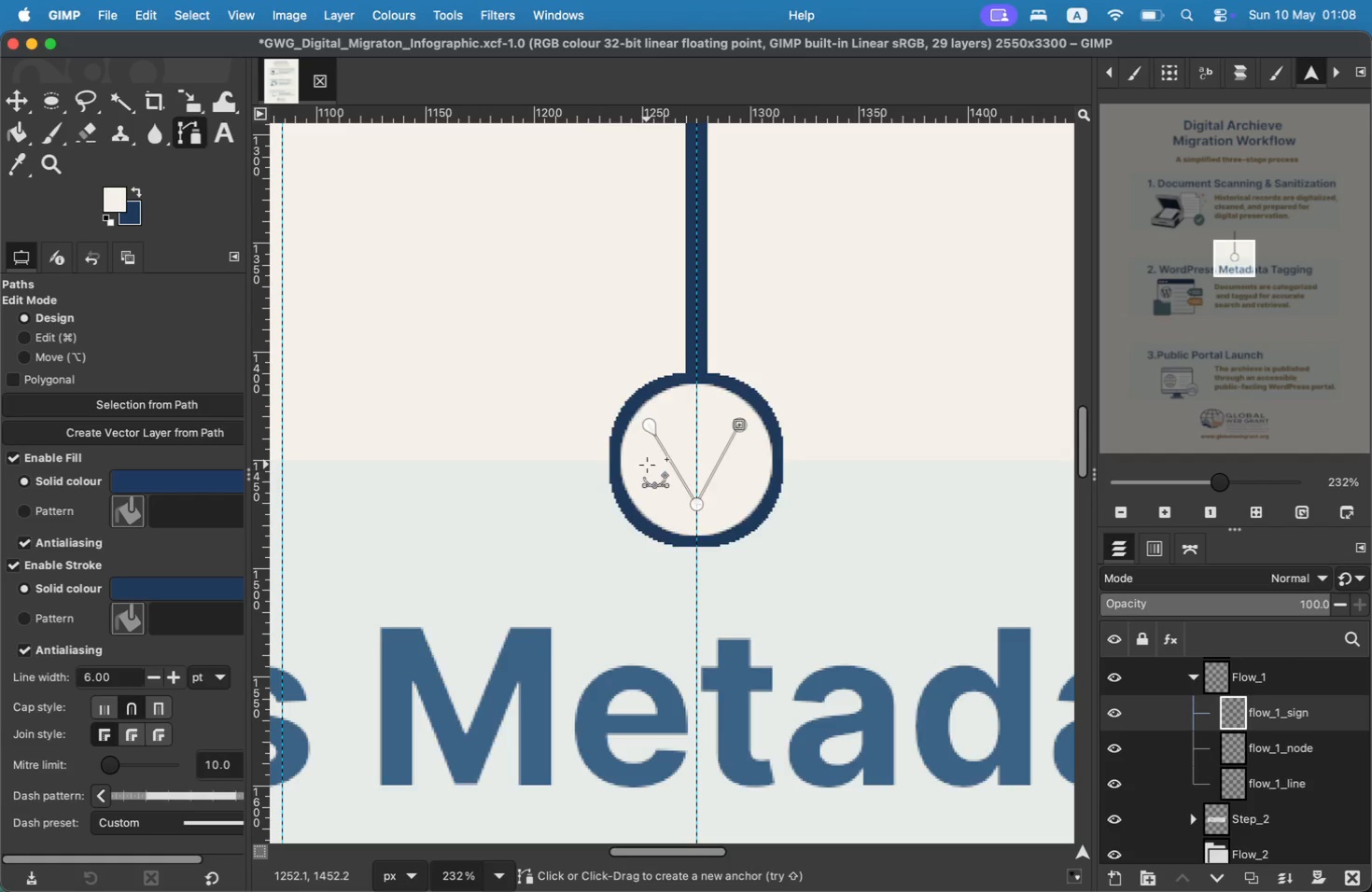 
mouse_move([139, 20])
 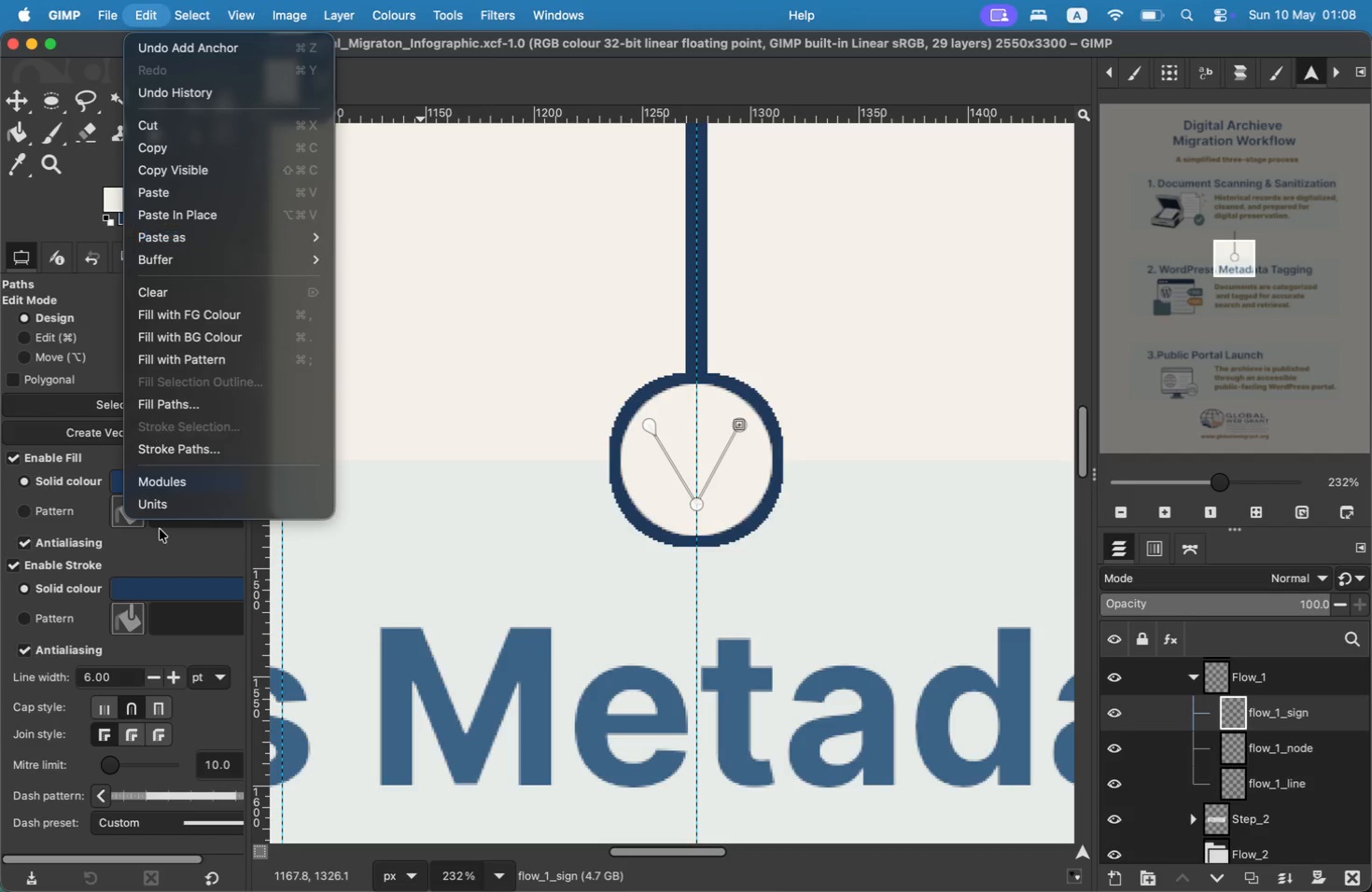 
left_click([181, 459])
 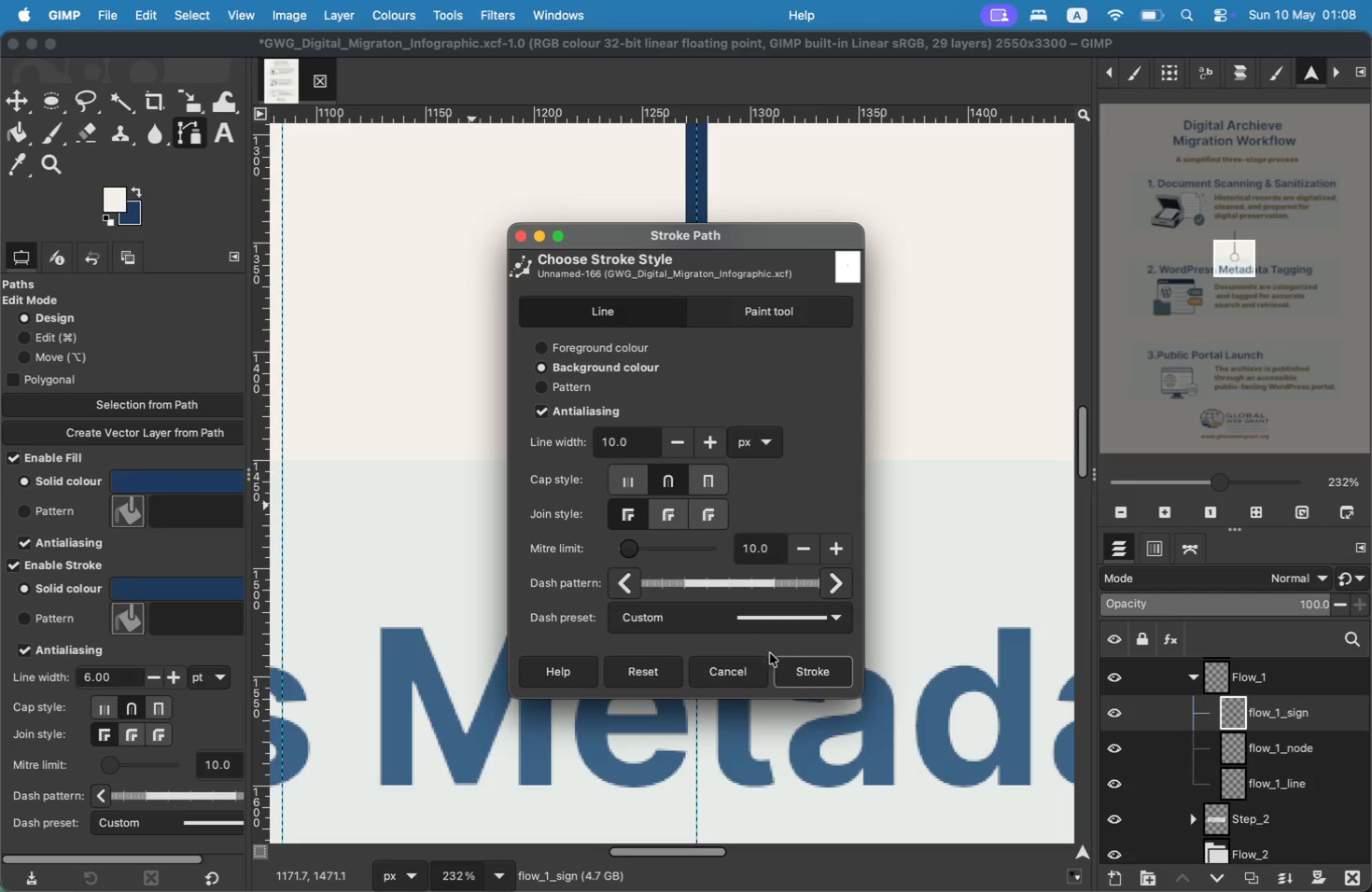 
left_click([780, 664])
 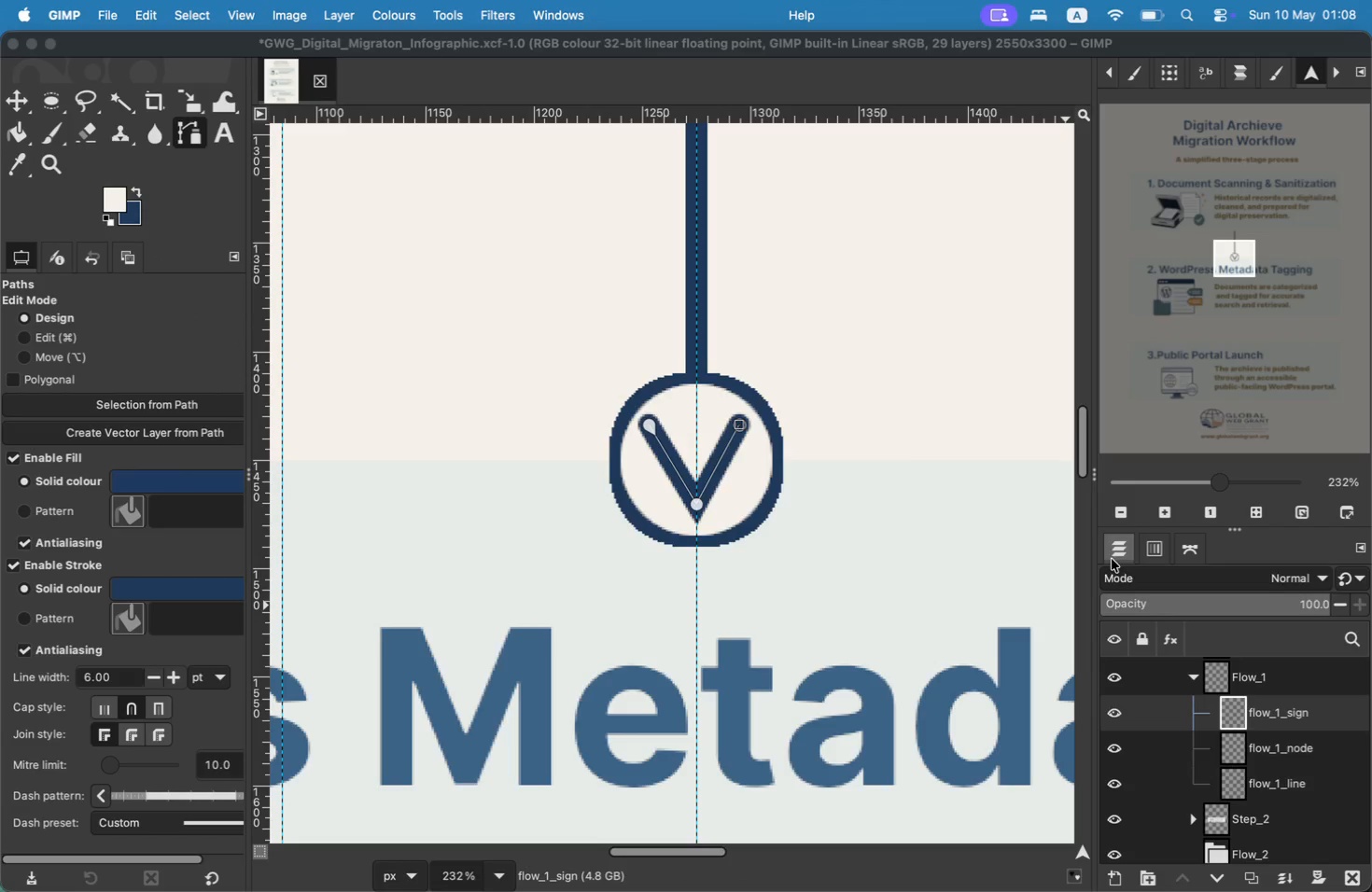 
left_click([1176, 563])
 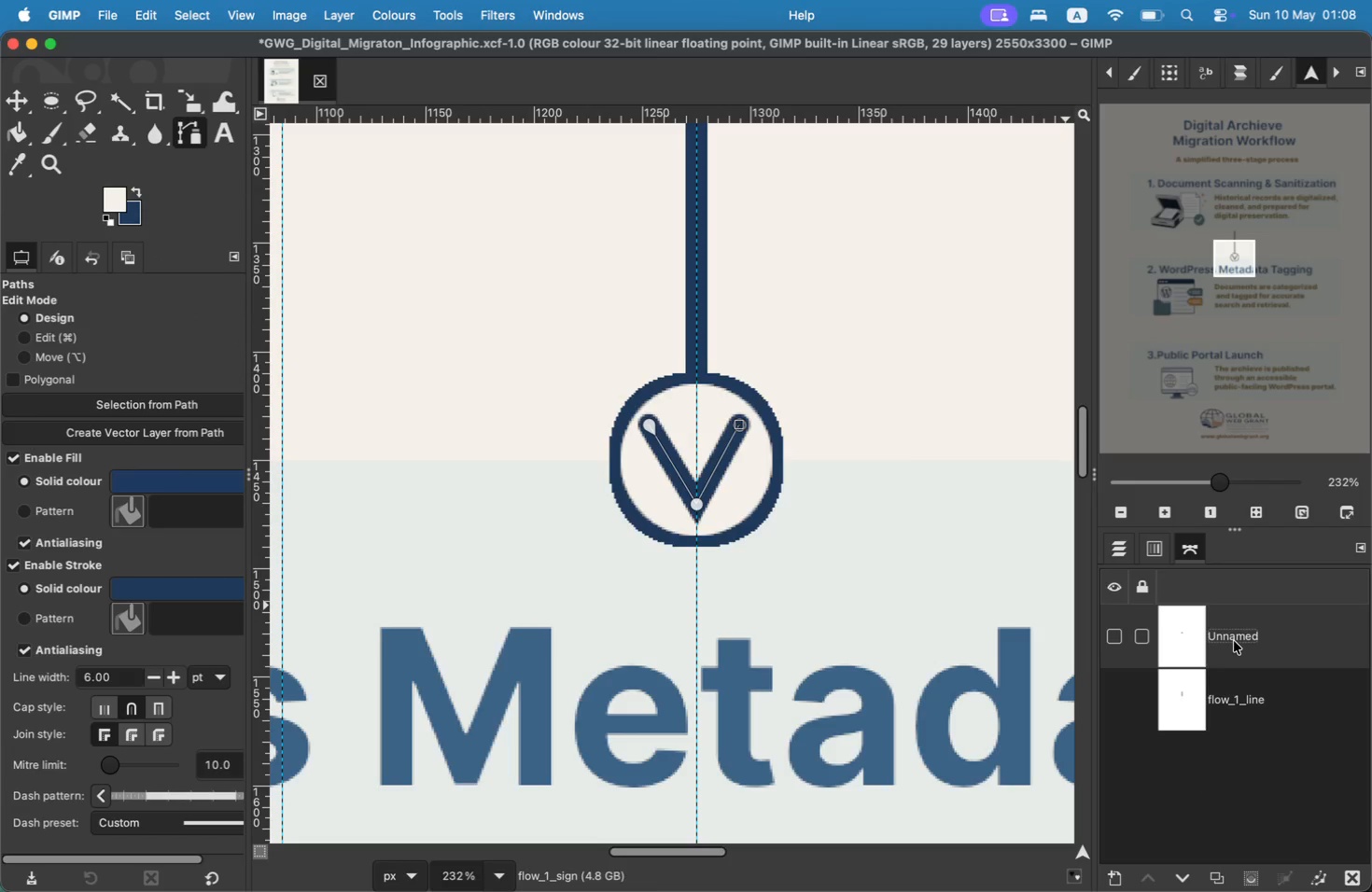 
double_click([1234, 641])
 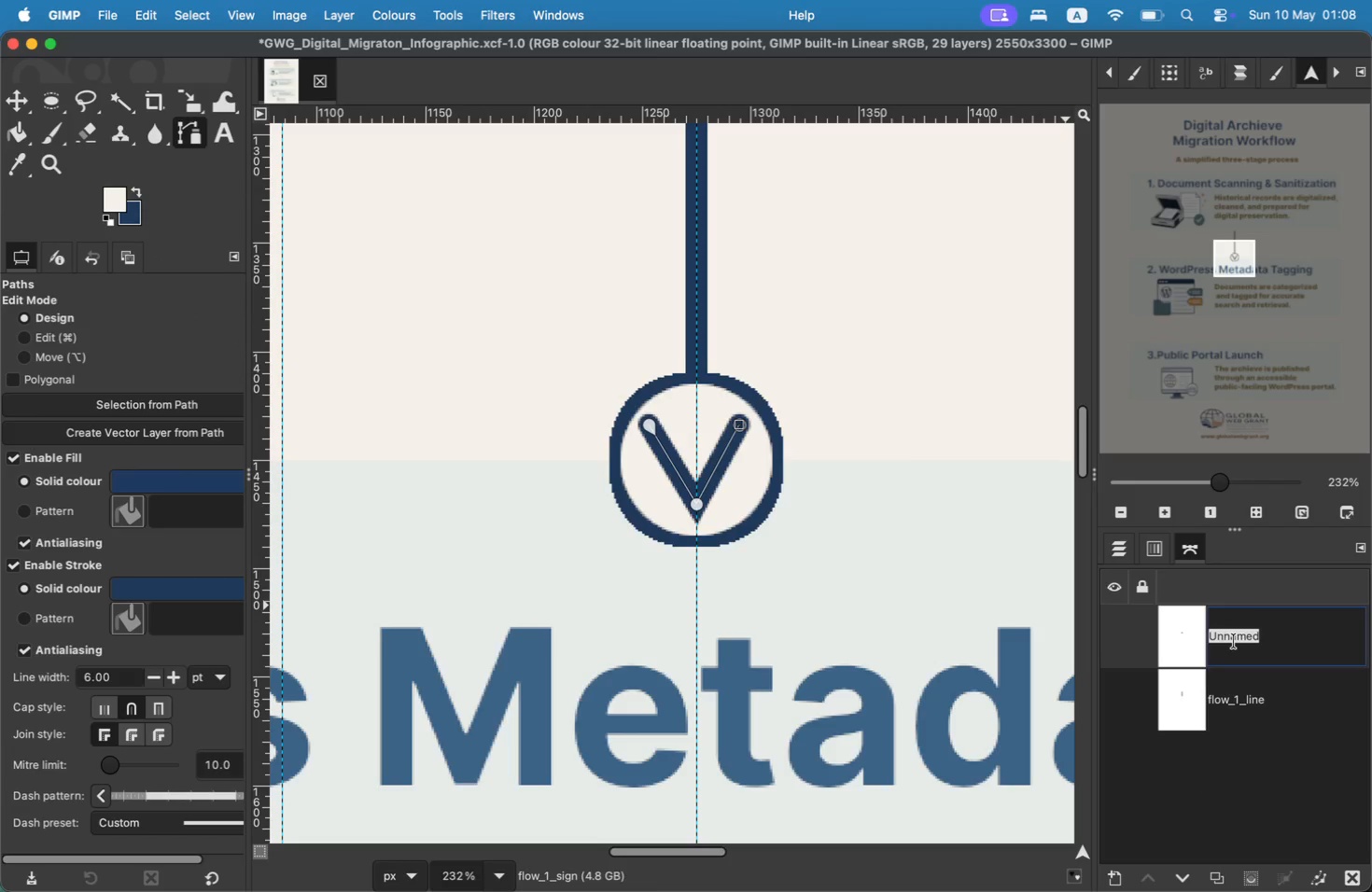 
type(flow_1_sign)
 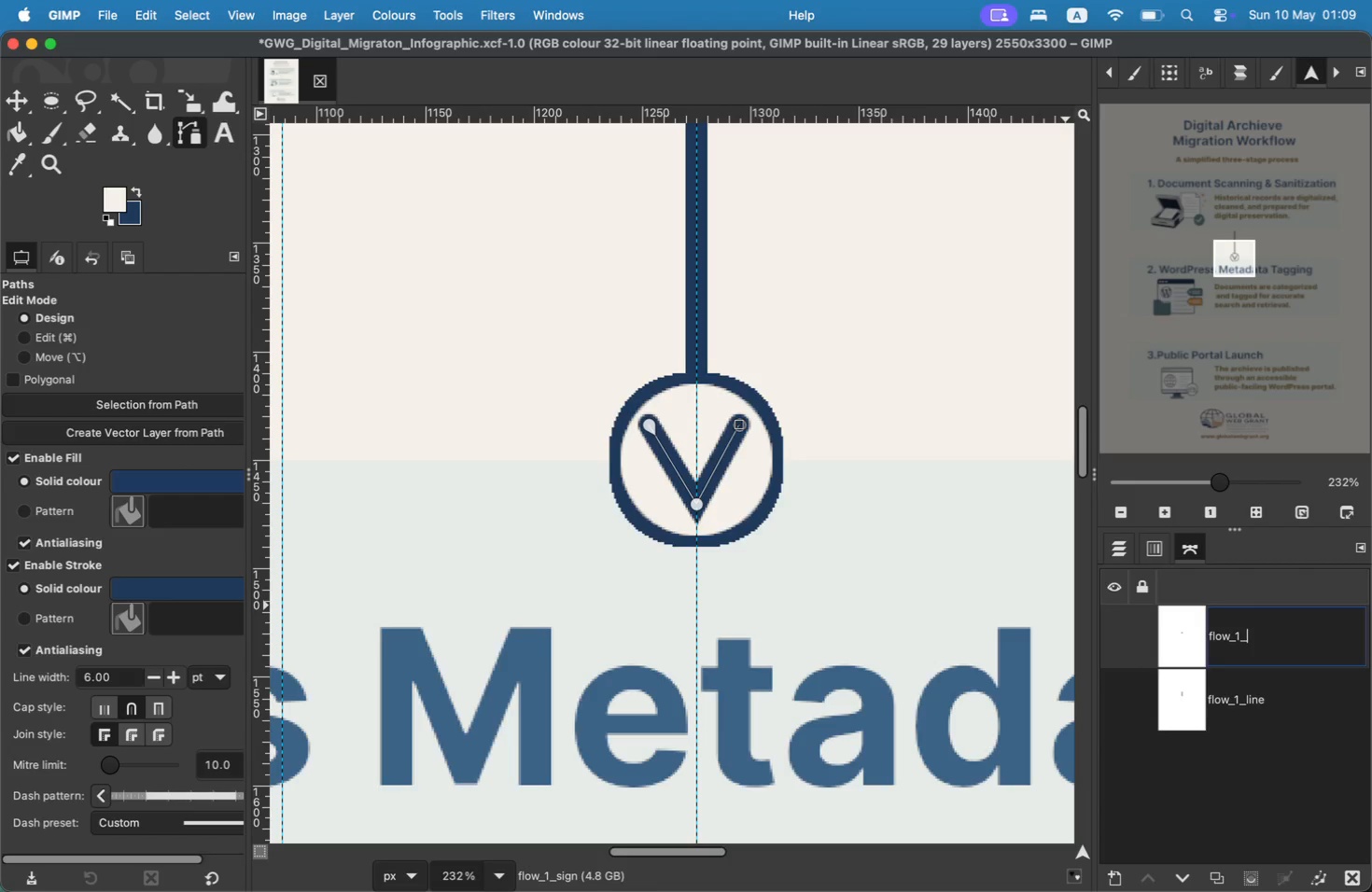 
 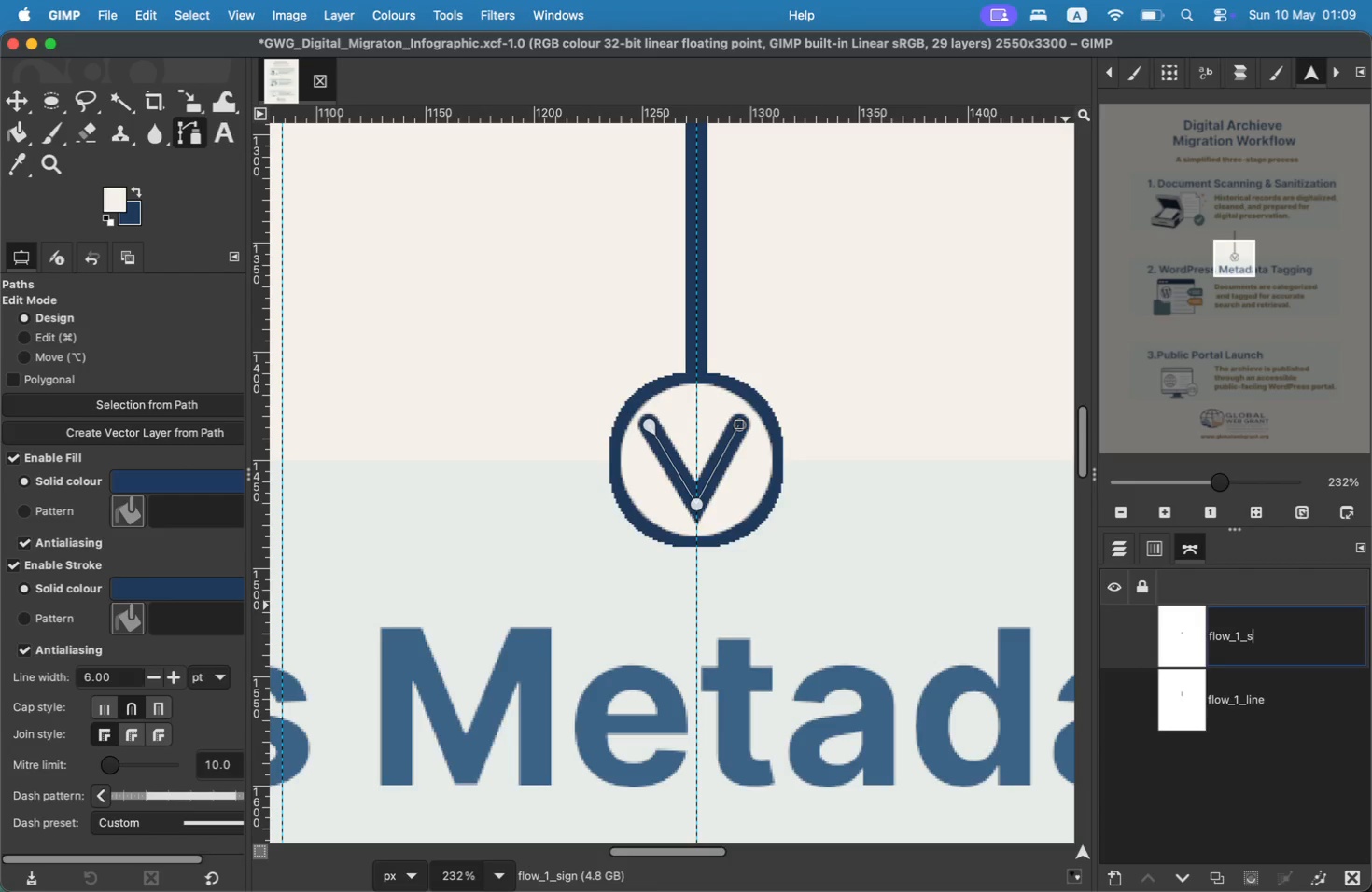 
key(Enter)
 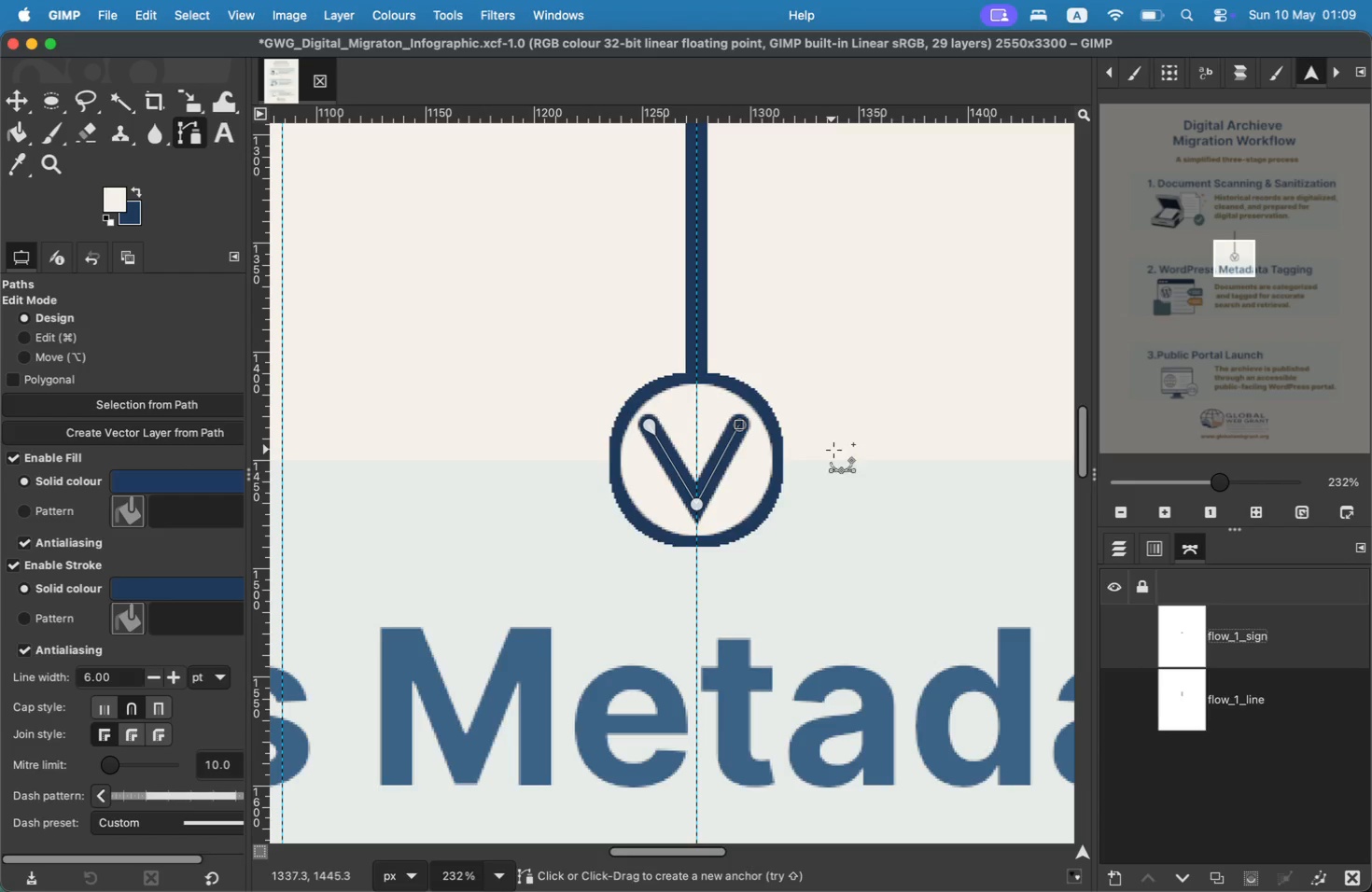 
scroll: coordinate [1371, 713], scroll_direction: down, amount: 6.0
 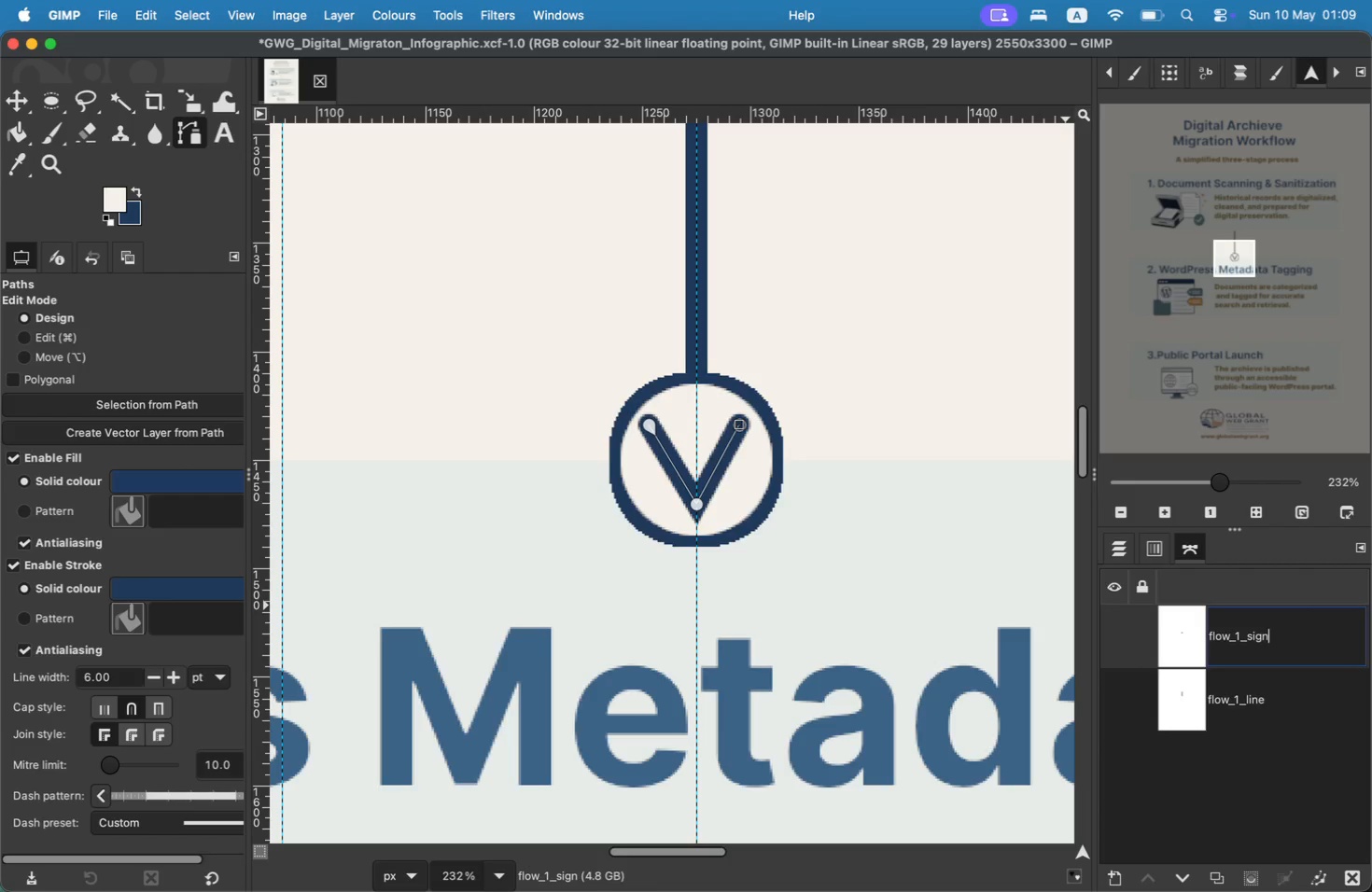 
left_click_drag(start_coordinate=[1077, 435], to_coordinate=[1069, 583])
 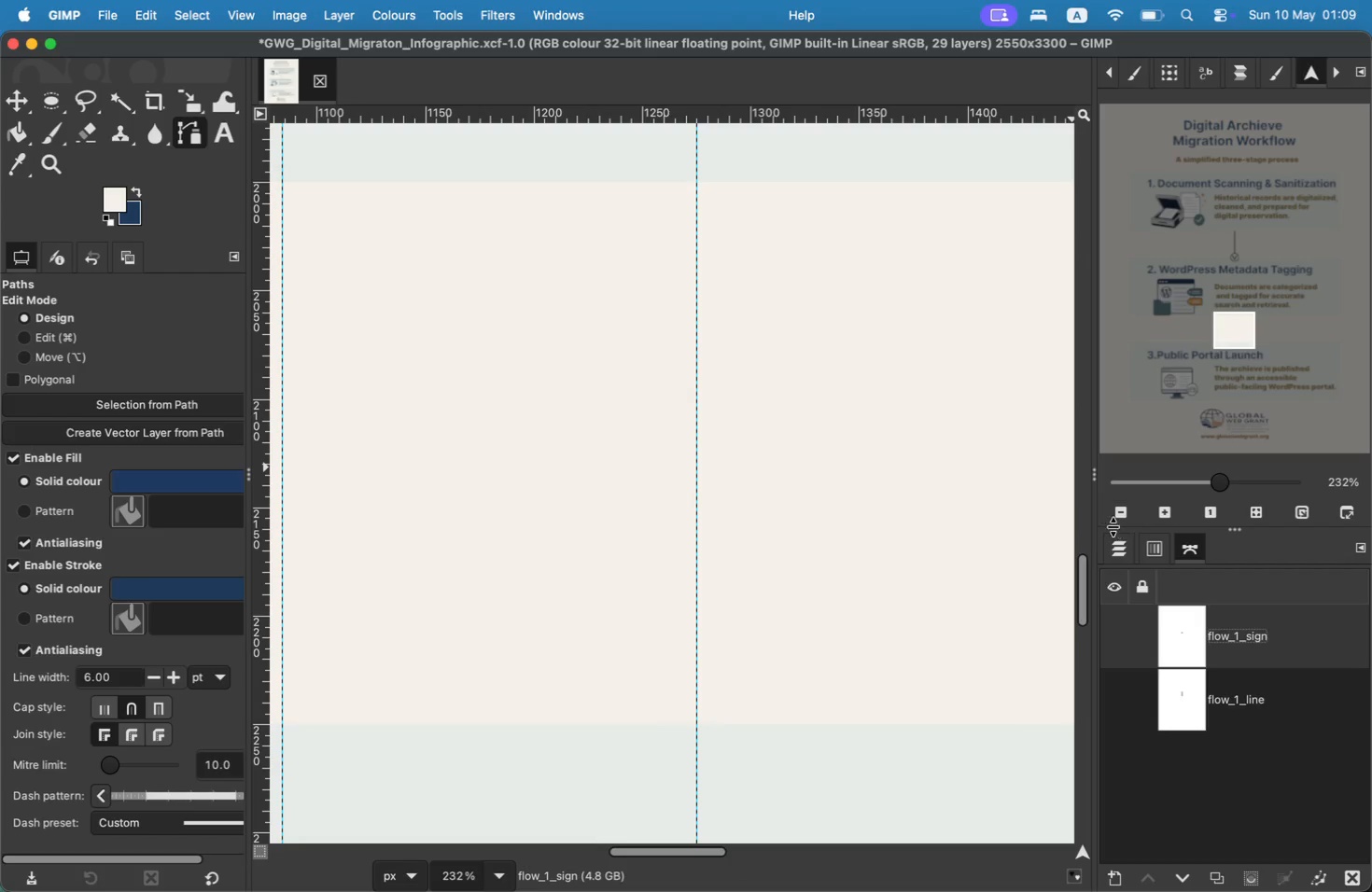 
left_click([16, 93])
 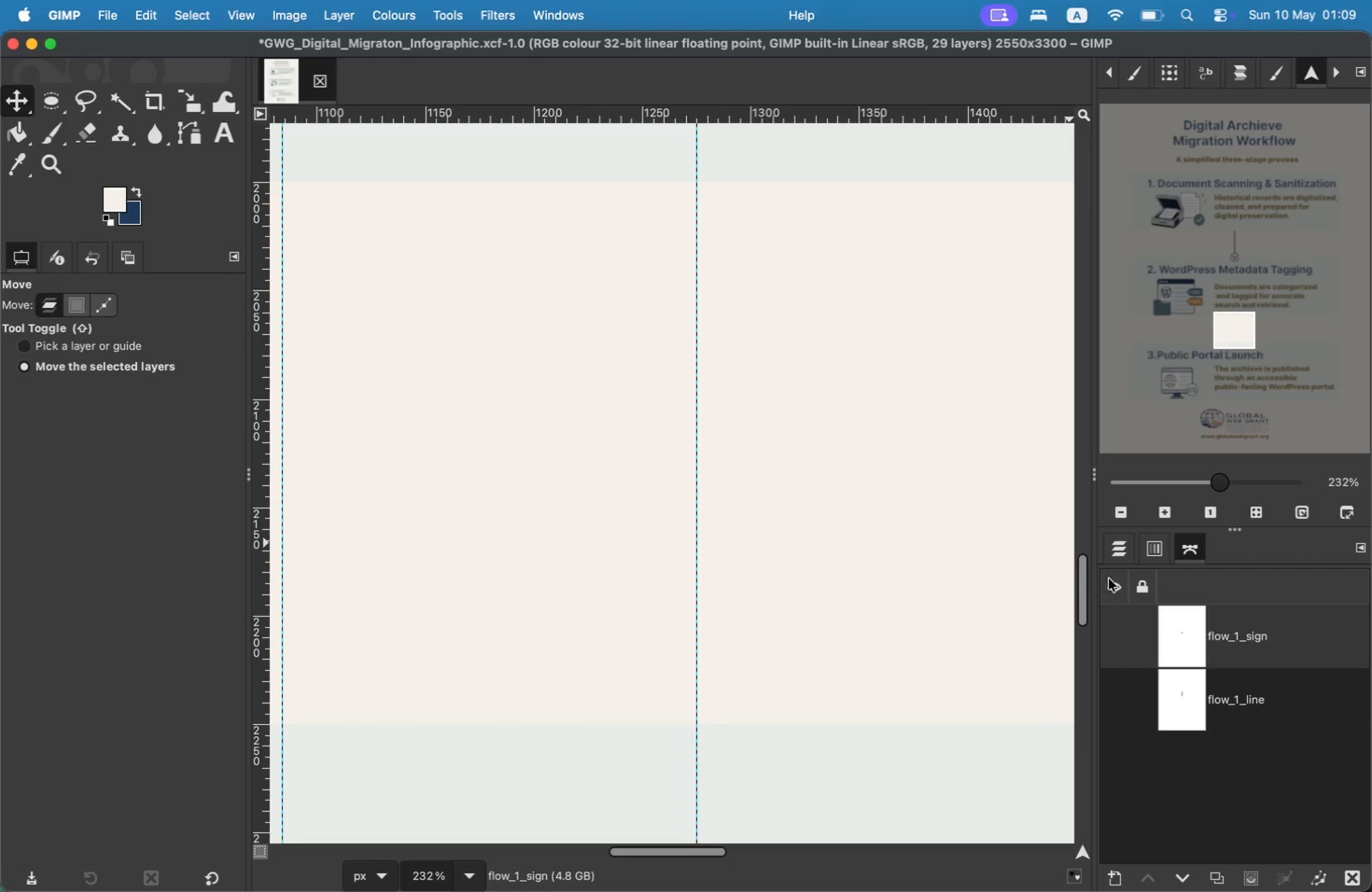 
left_click([1121, 546])
 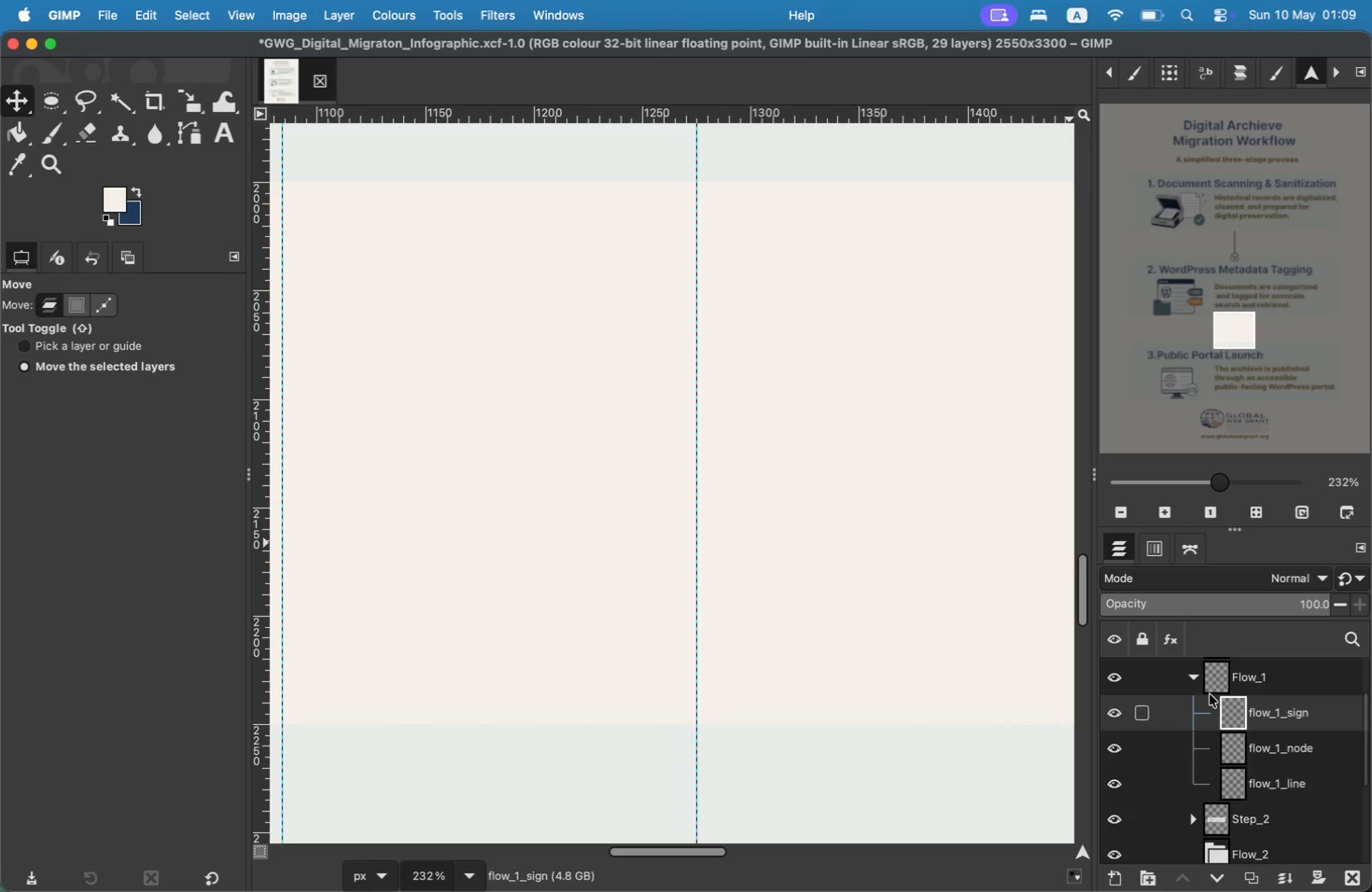 
scroll: coordinate [1205, 742], scroll_direction: down, amount: 3.0
 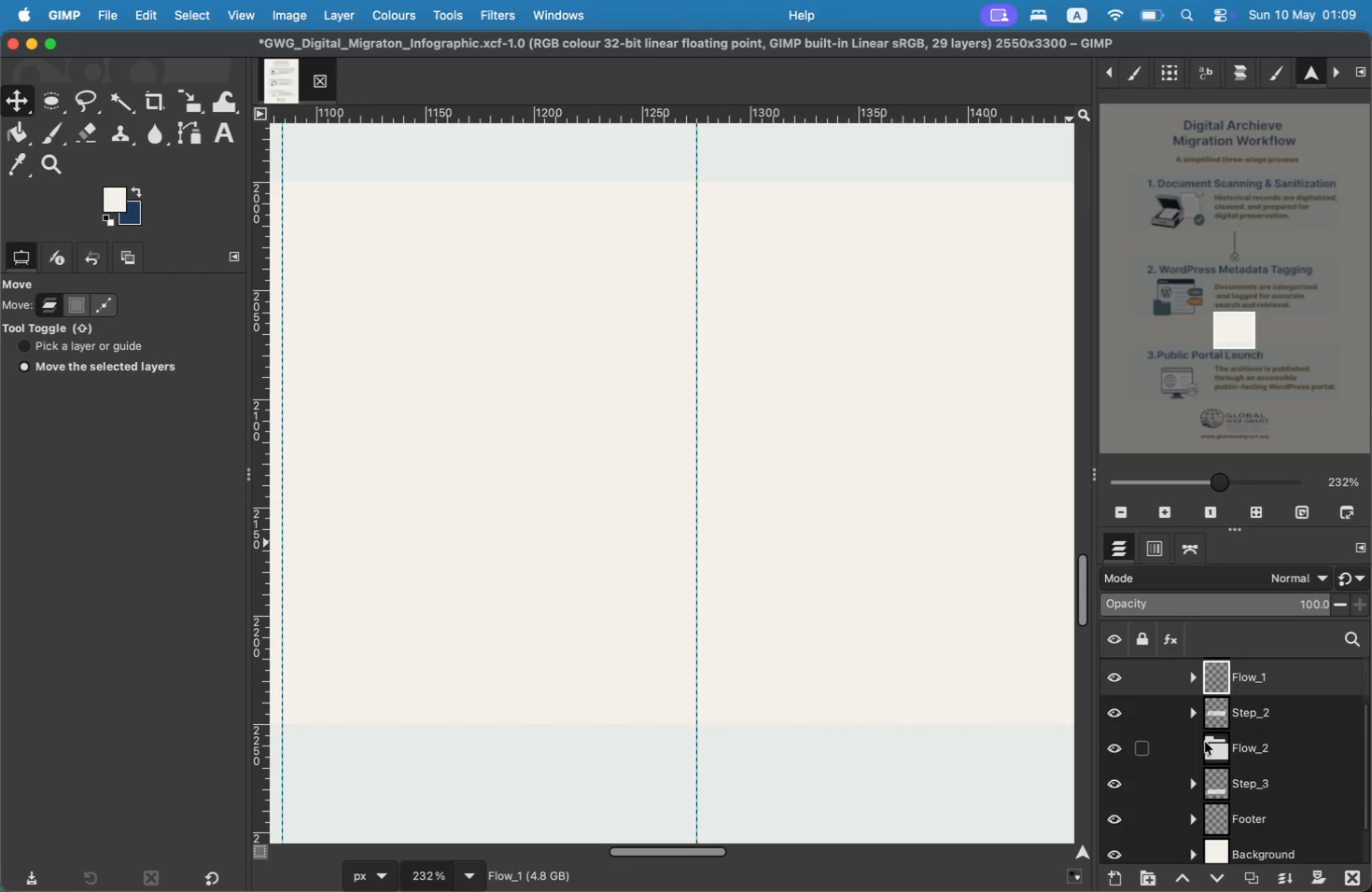 
left_click([1236, 726])
 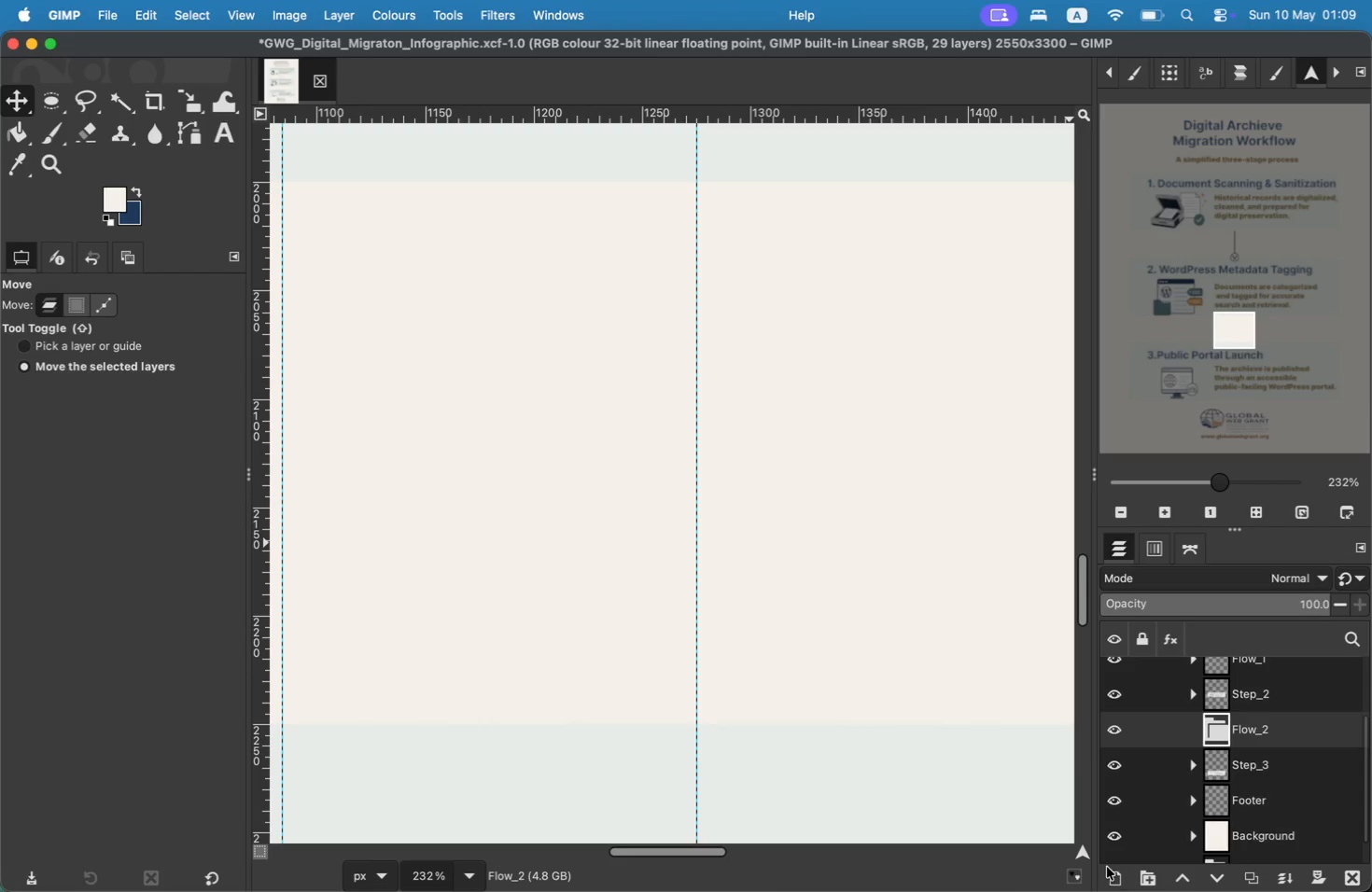 
left_click([1113, 879])
 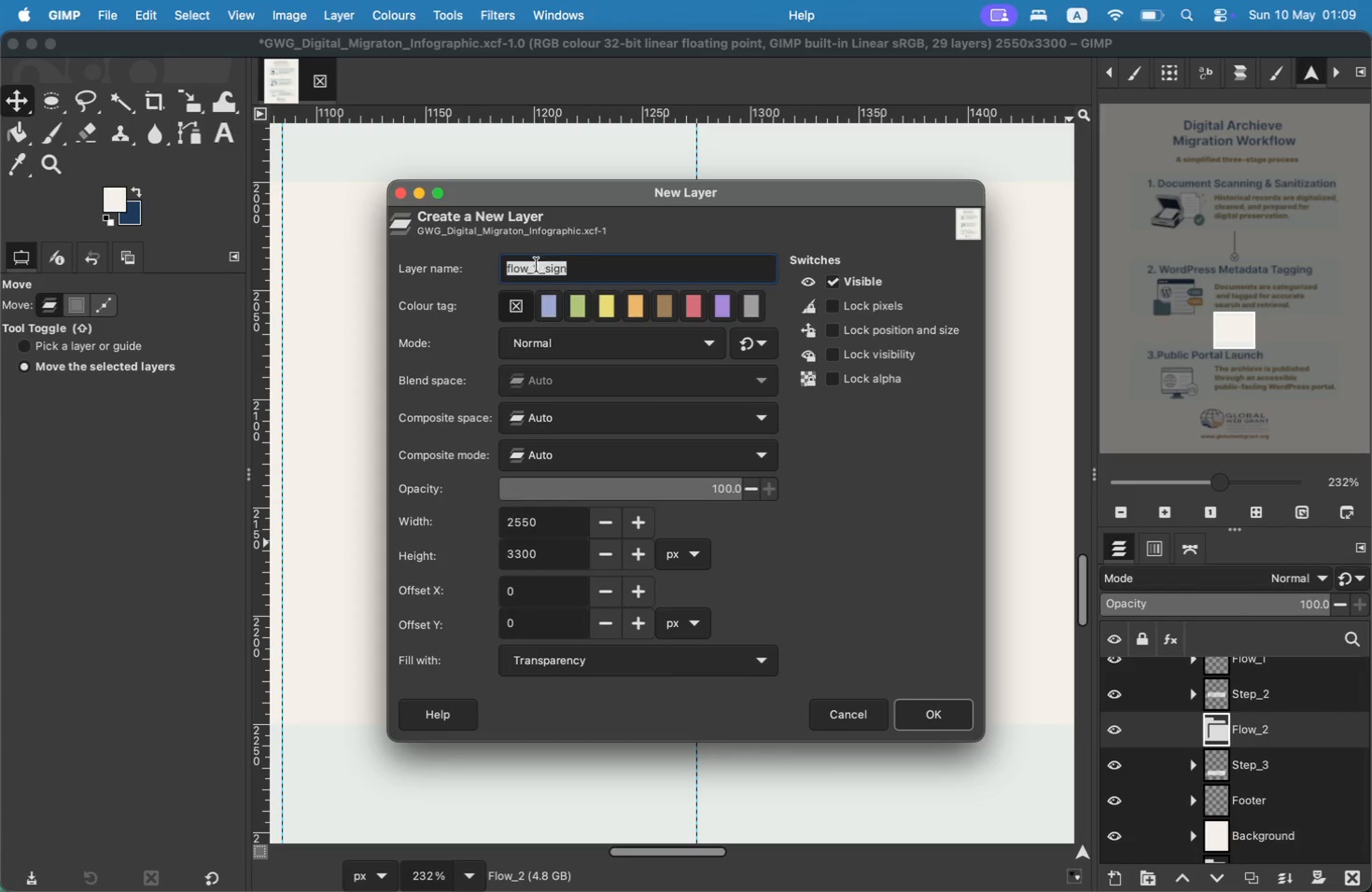 
left_click([539, 269])
 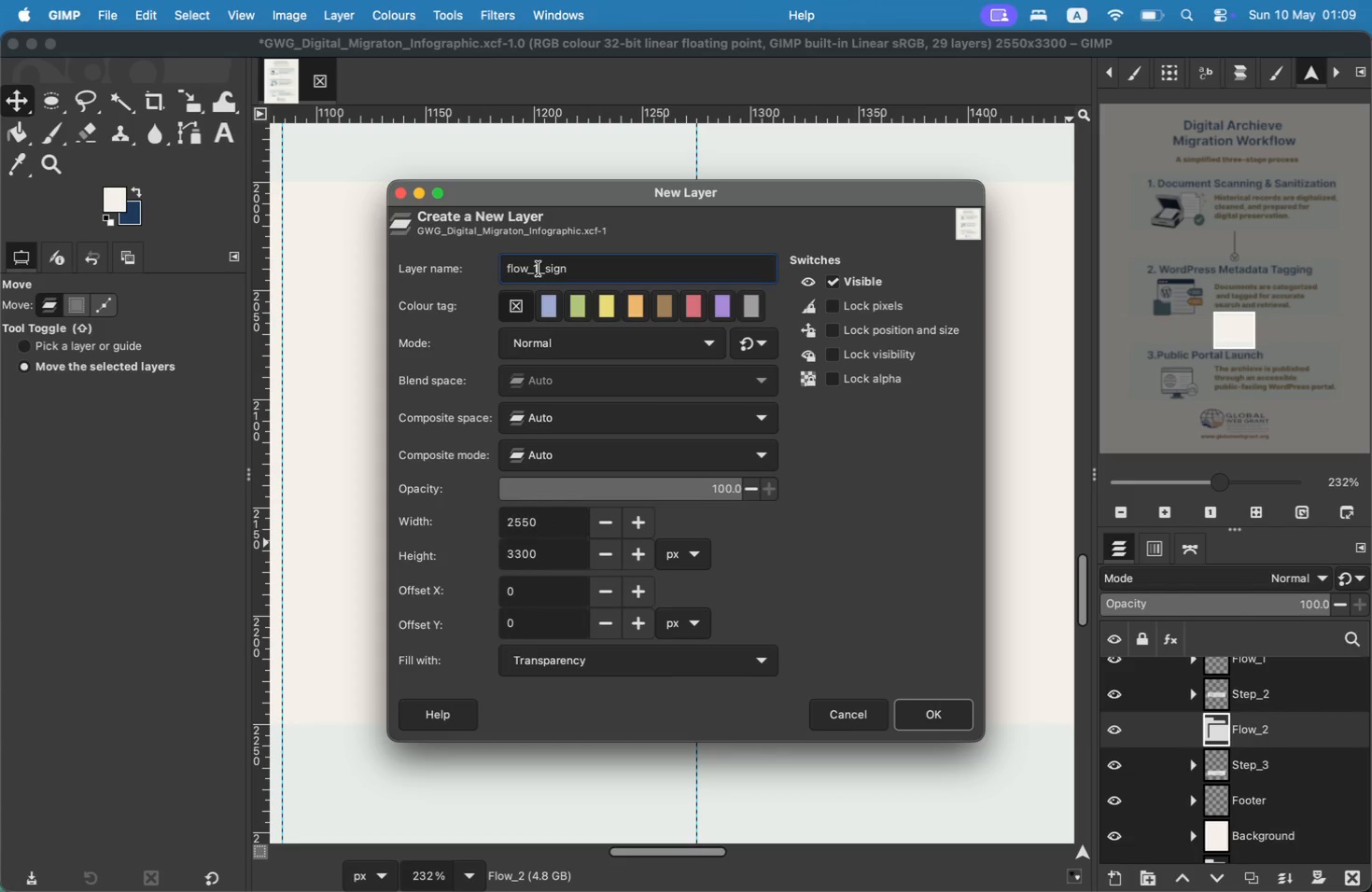 
key(Backspace)
 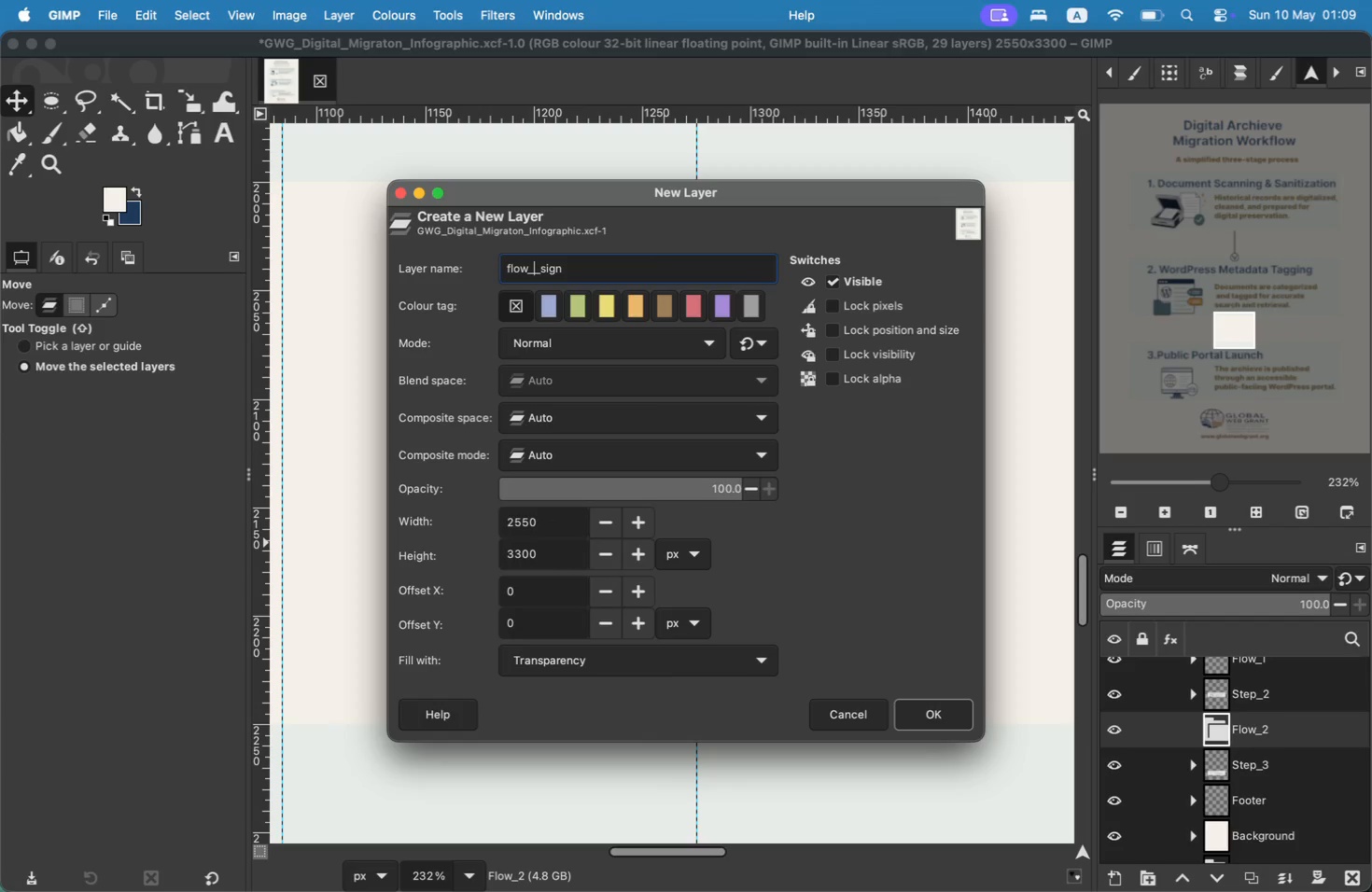 
key(2)
 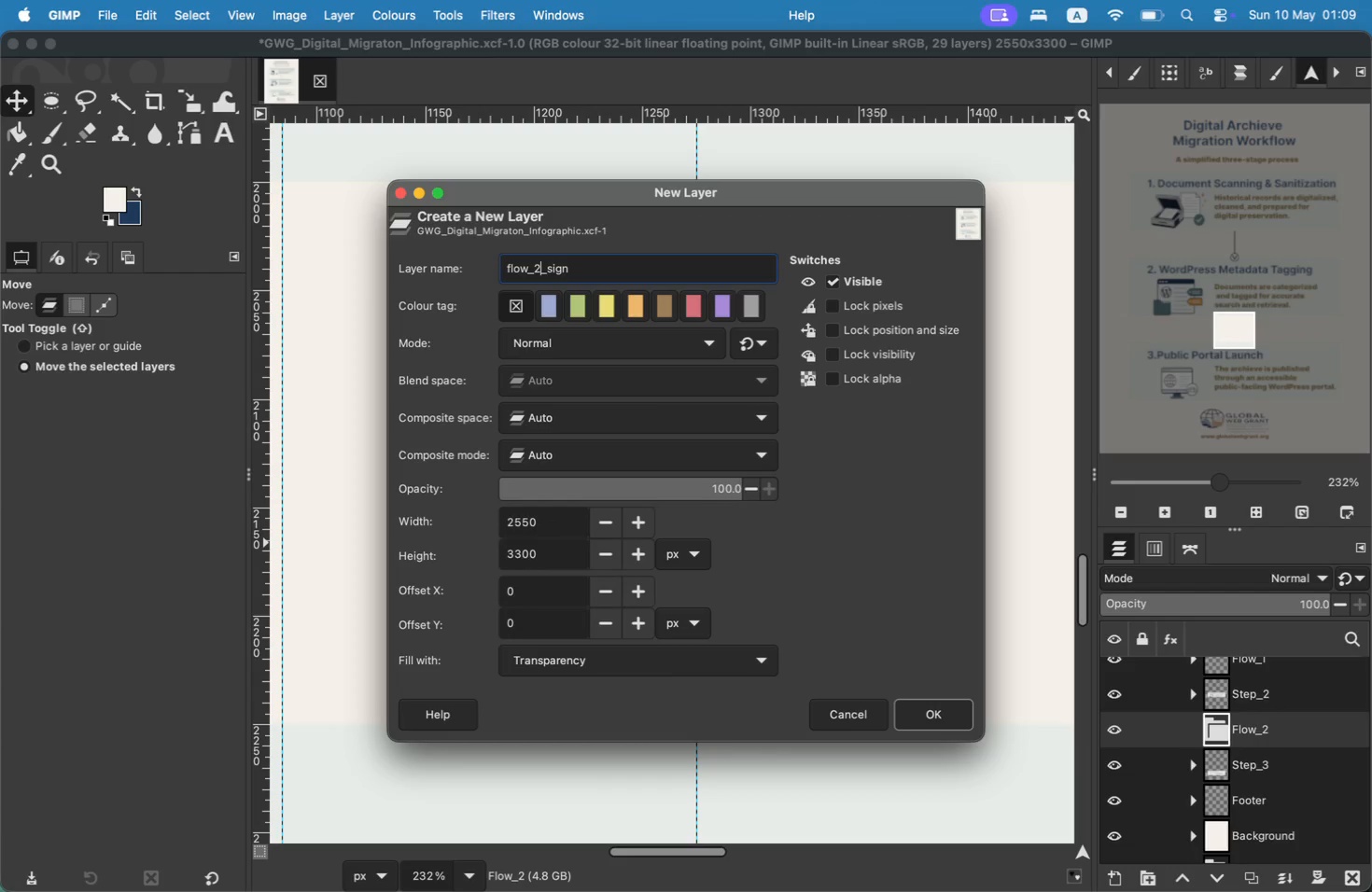 
key(ArrowRight)
 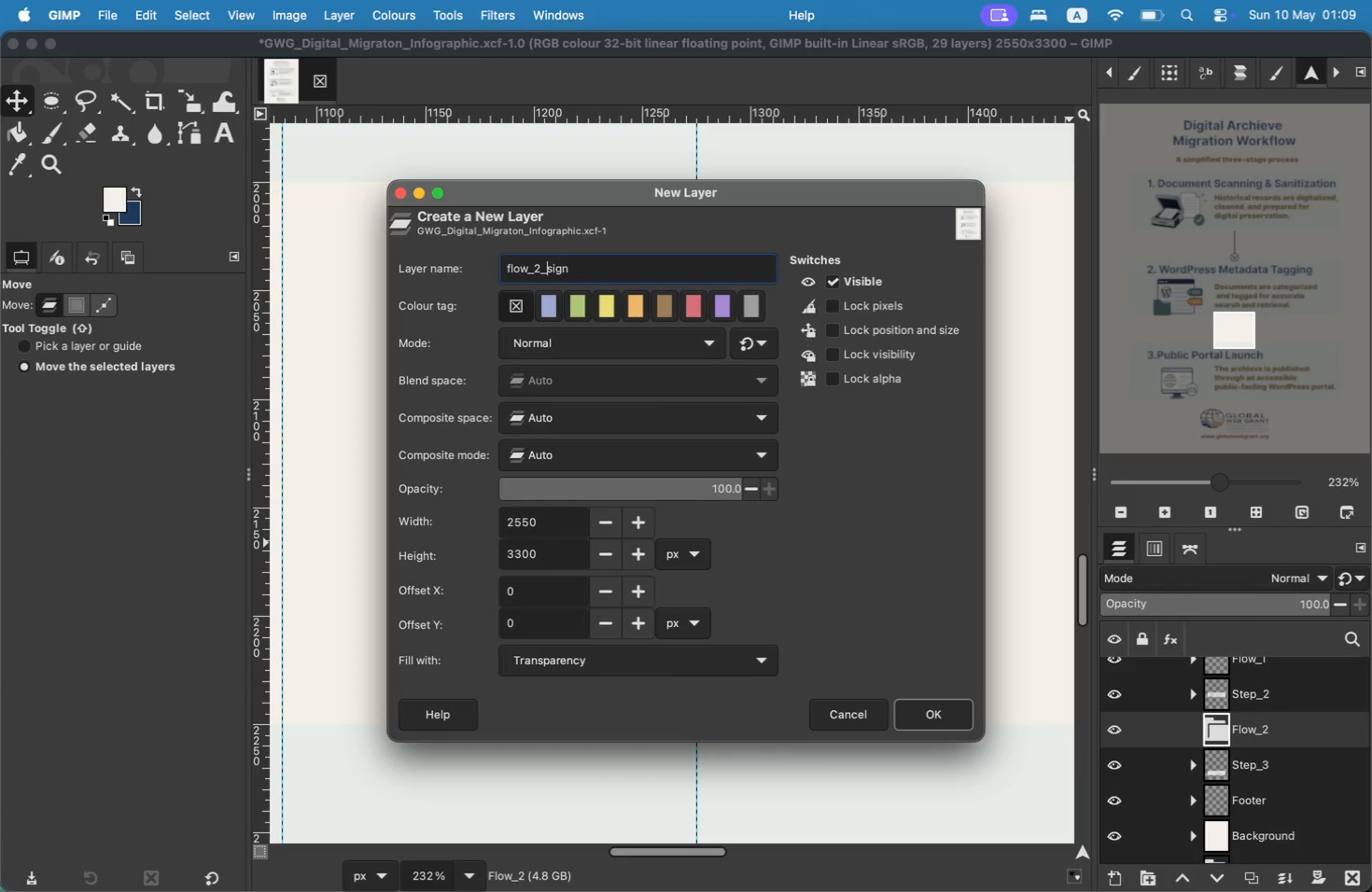 
key(ArrowRight)
 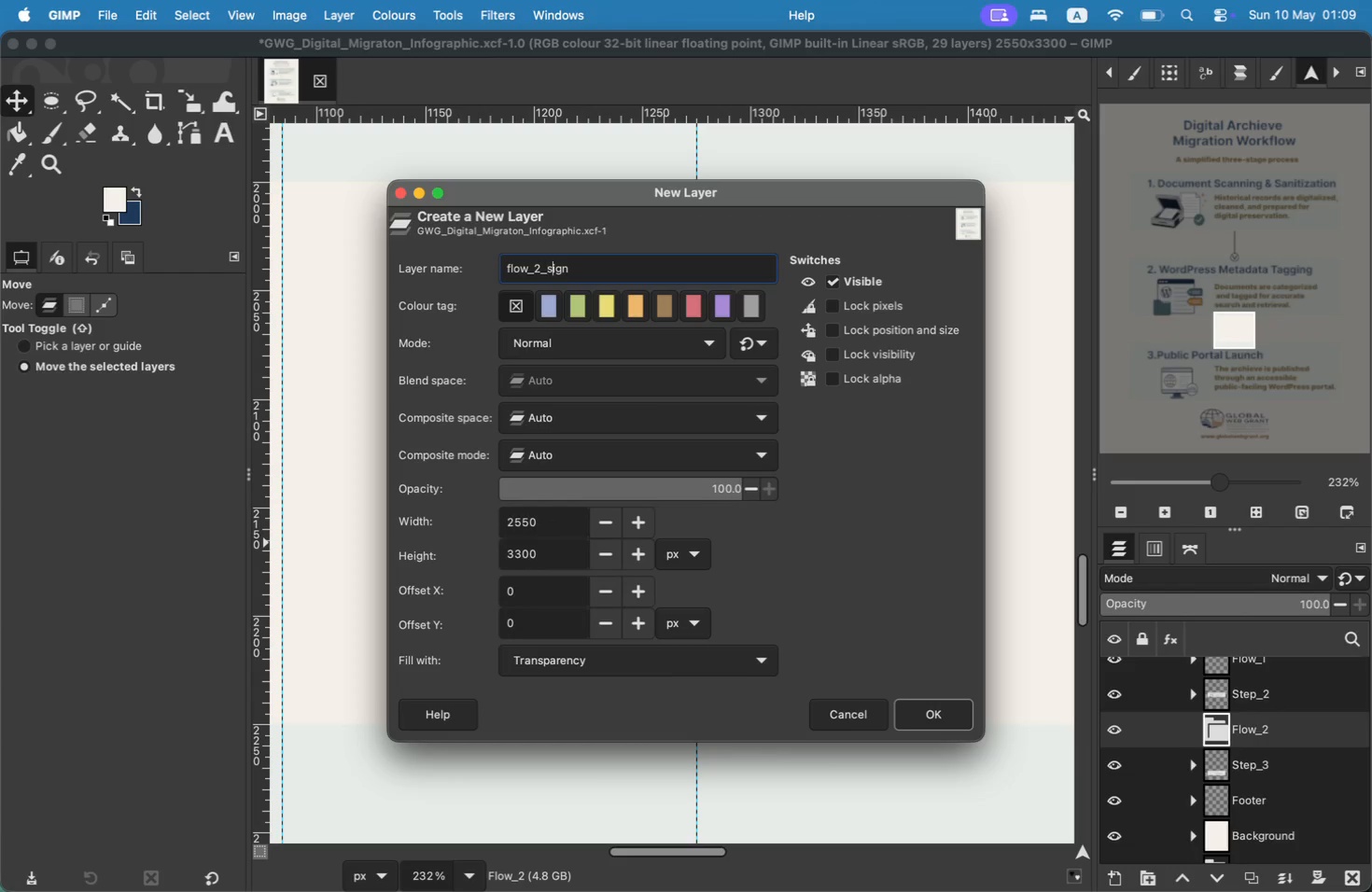 
key(ArrowRight)
 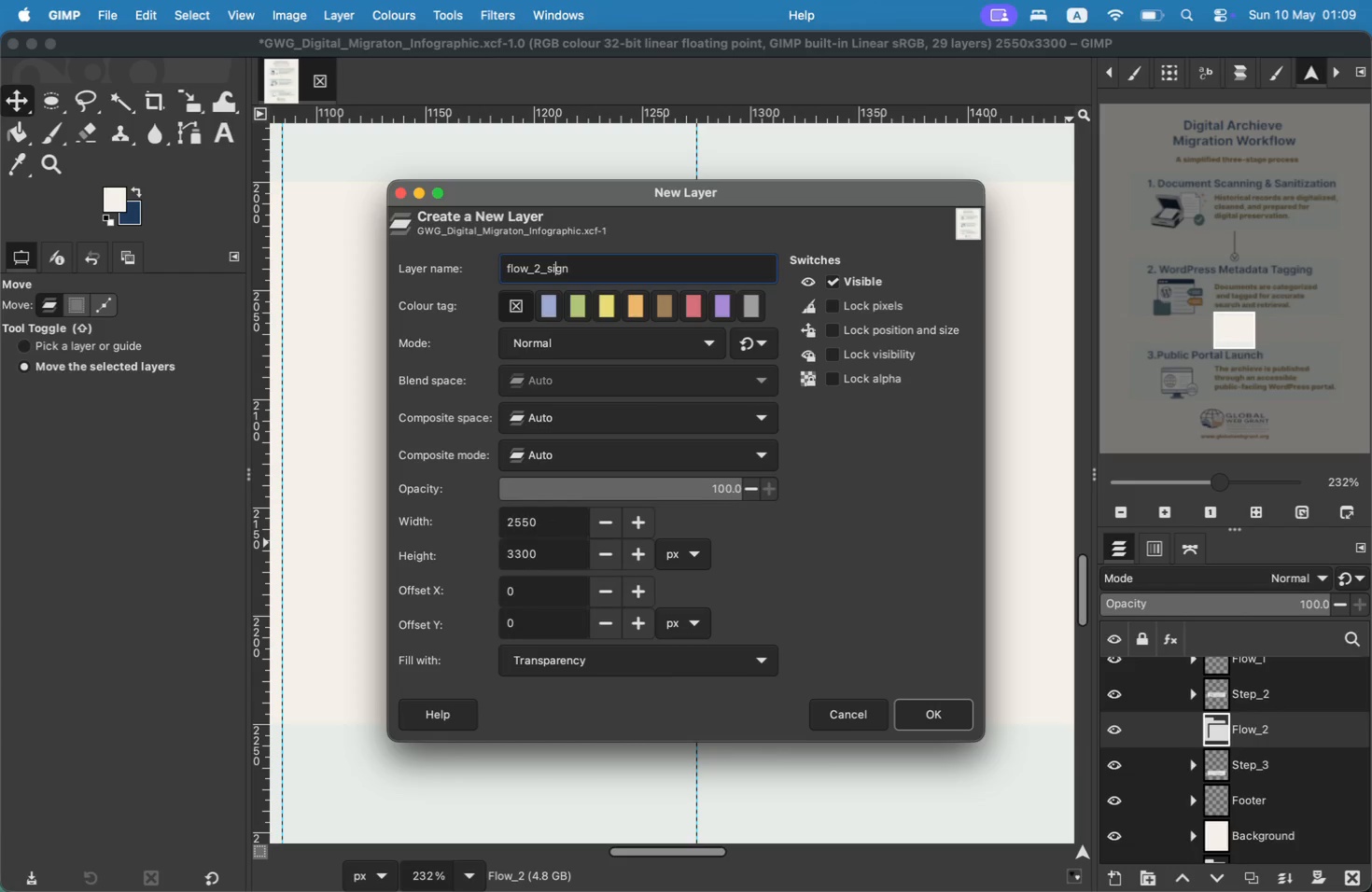 
key(ArrowRight)
 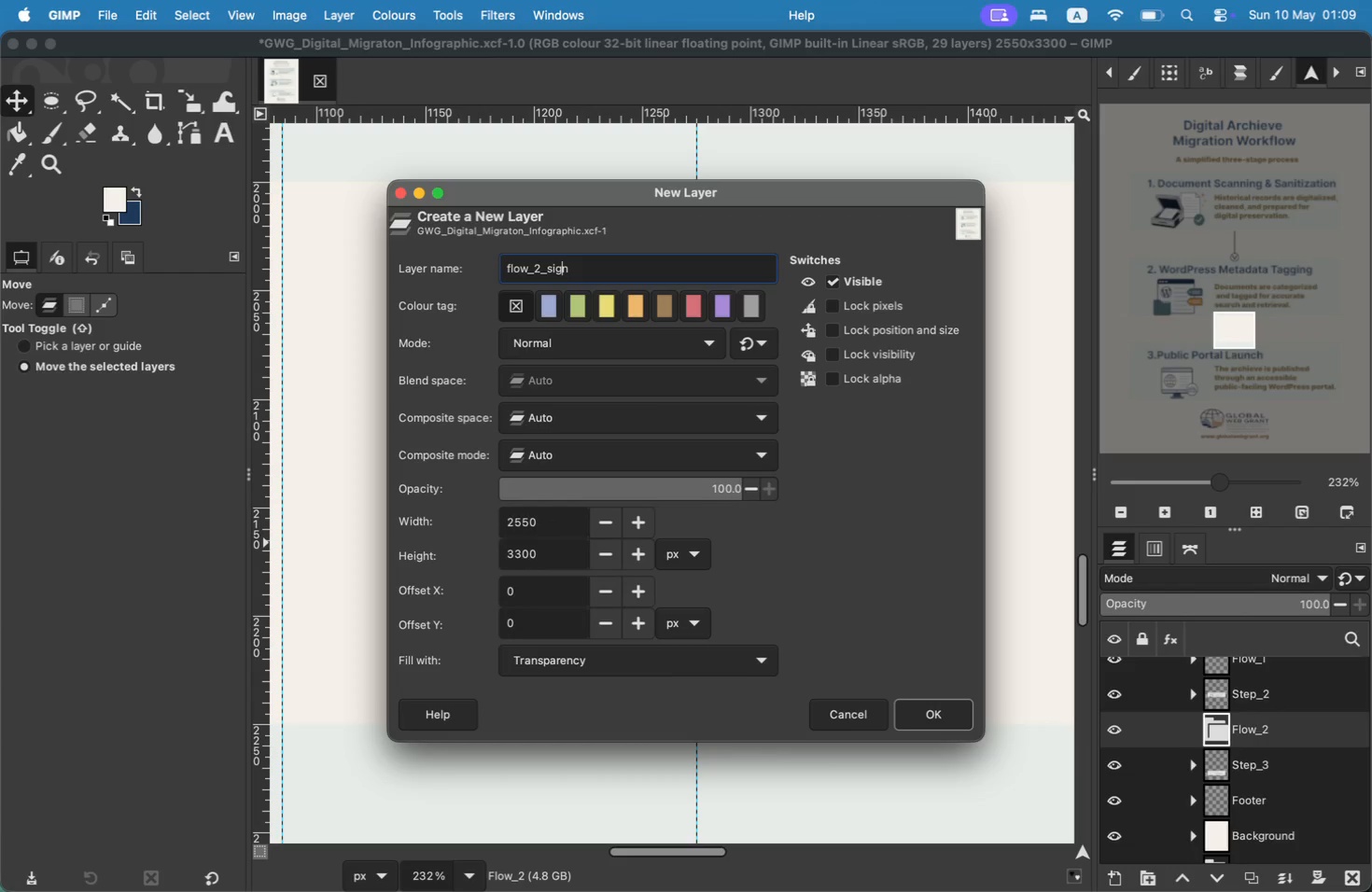 
key(ArrowRight)
 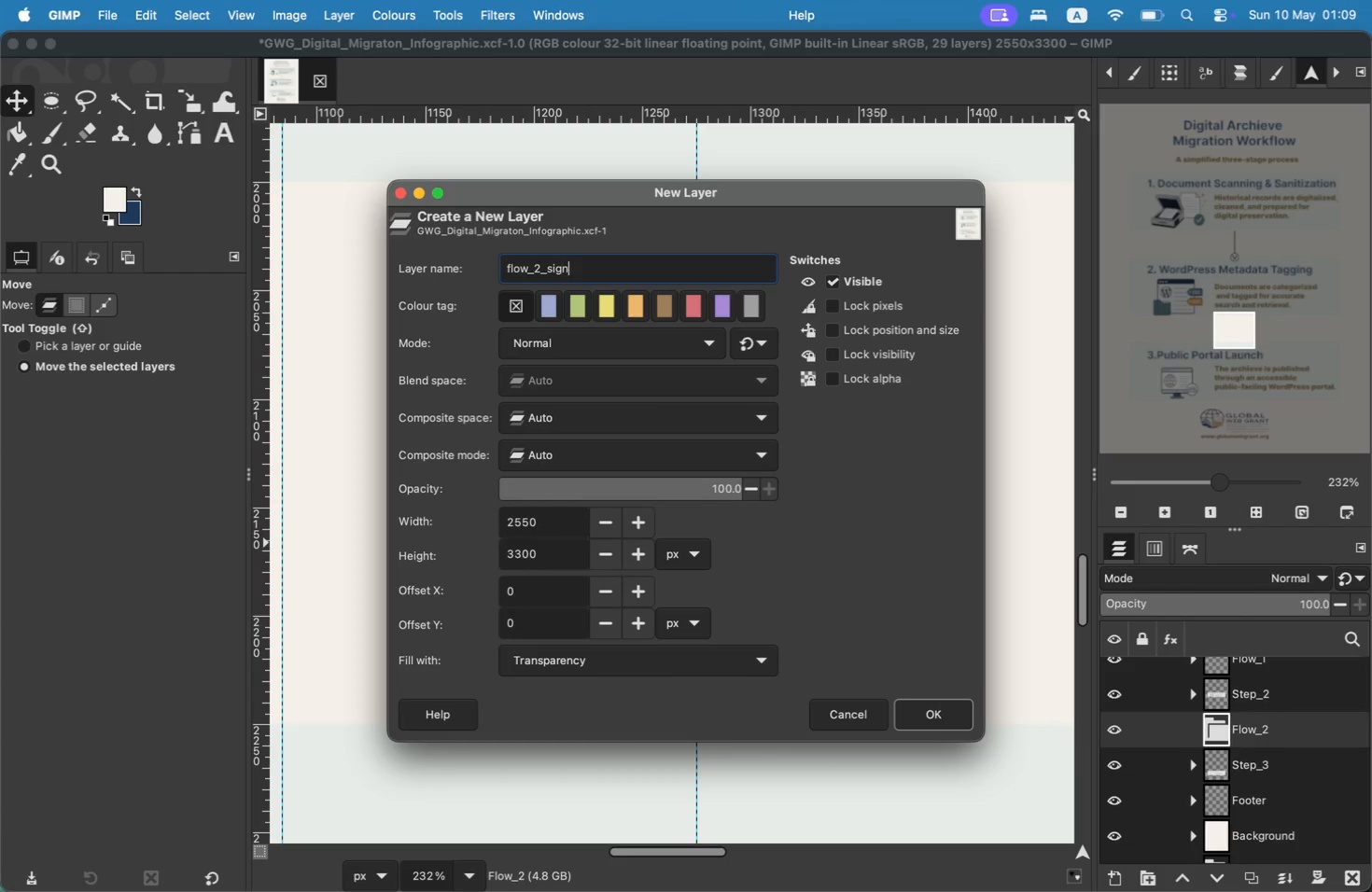 
key(ArrowRight)
 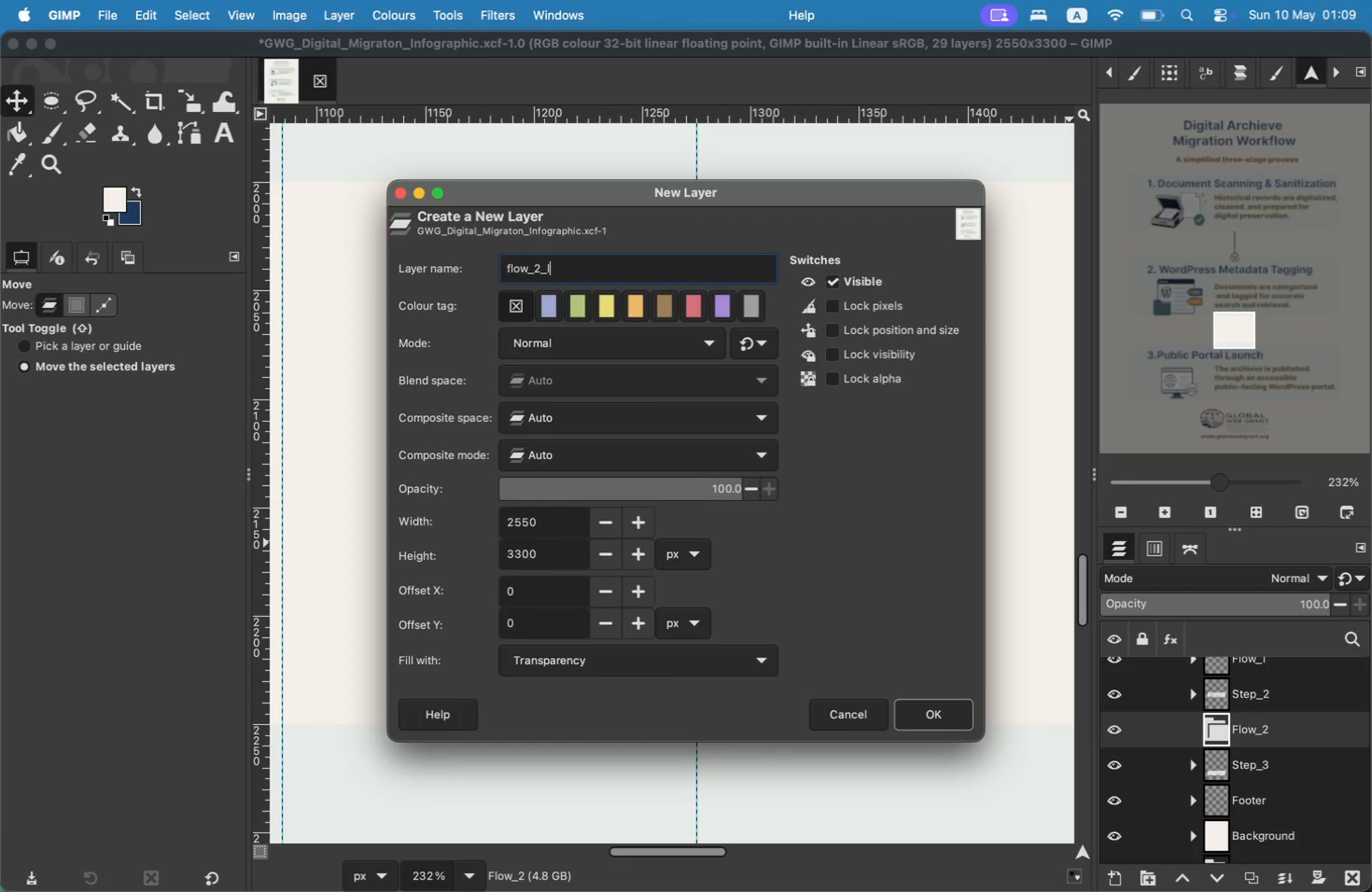 
key(Backspace)
key(Backspace)
key(Backspace)
key(Backspace)
type(line)
 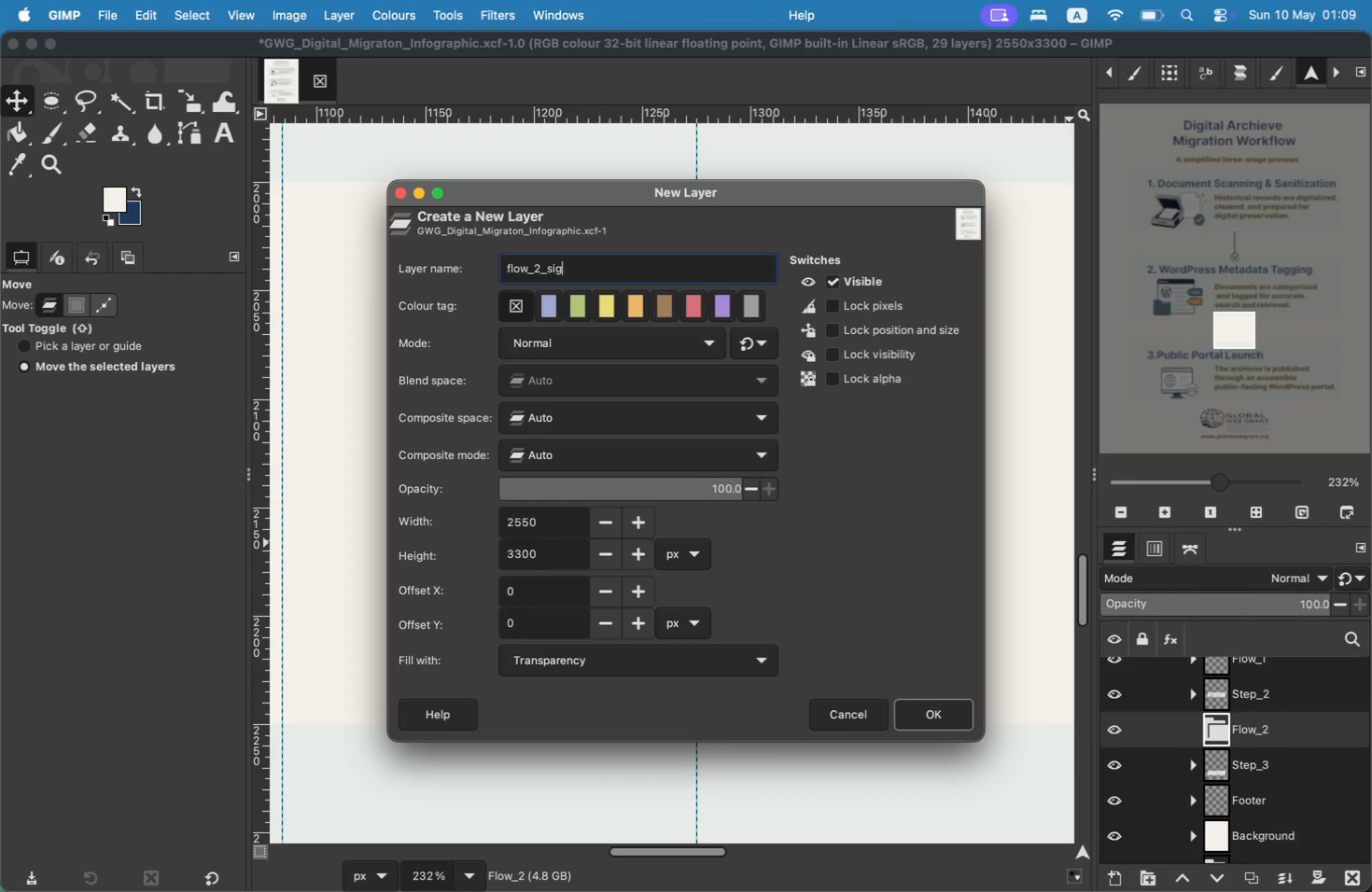 
key(Enter)
 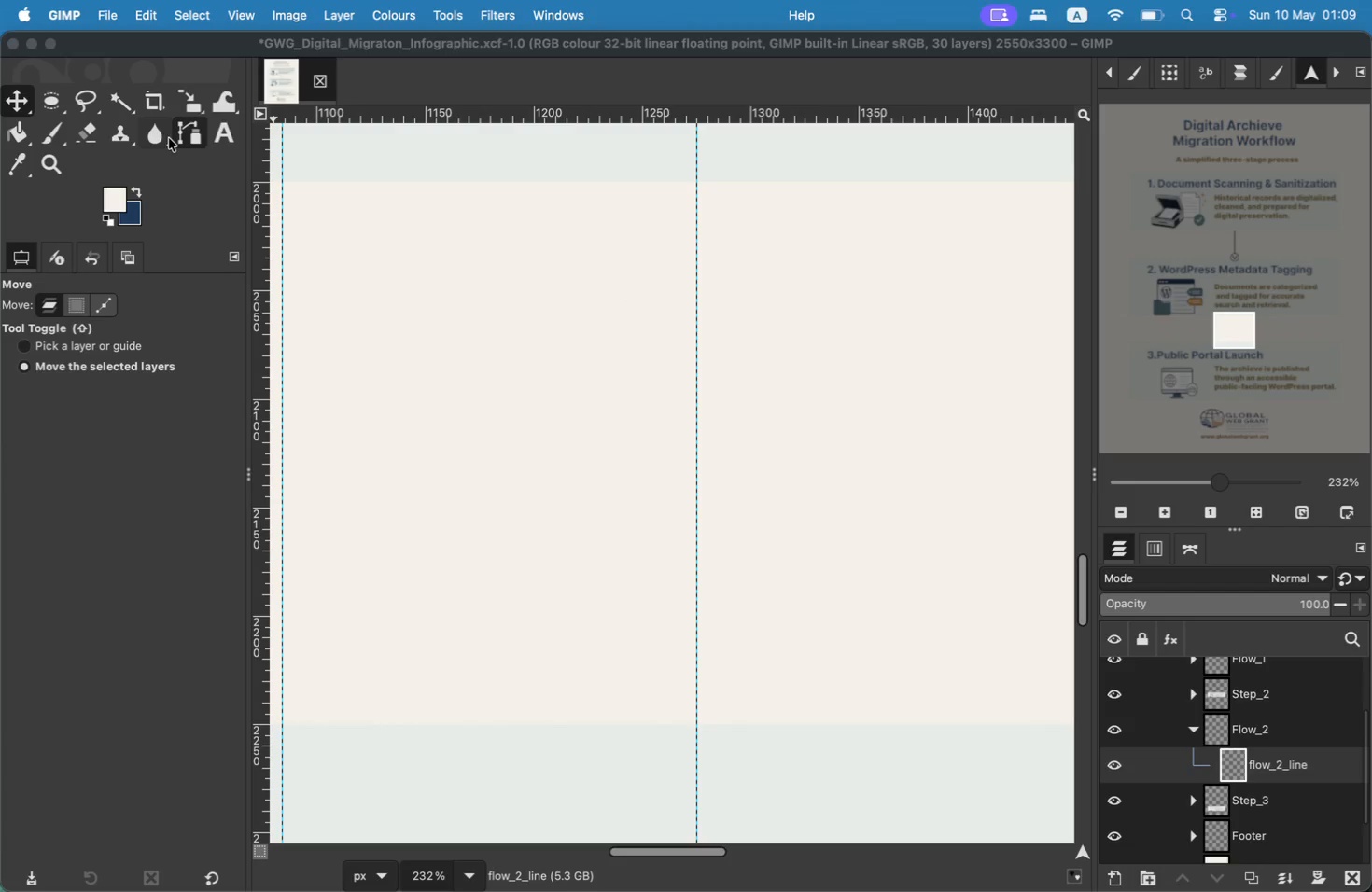 
left_click([189, 135])
 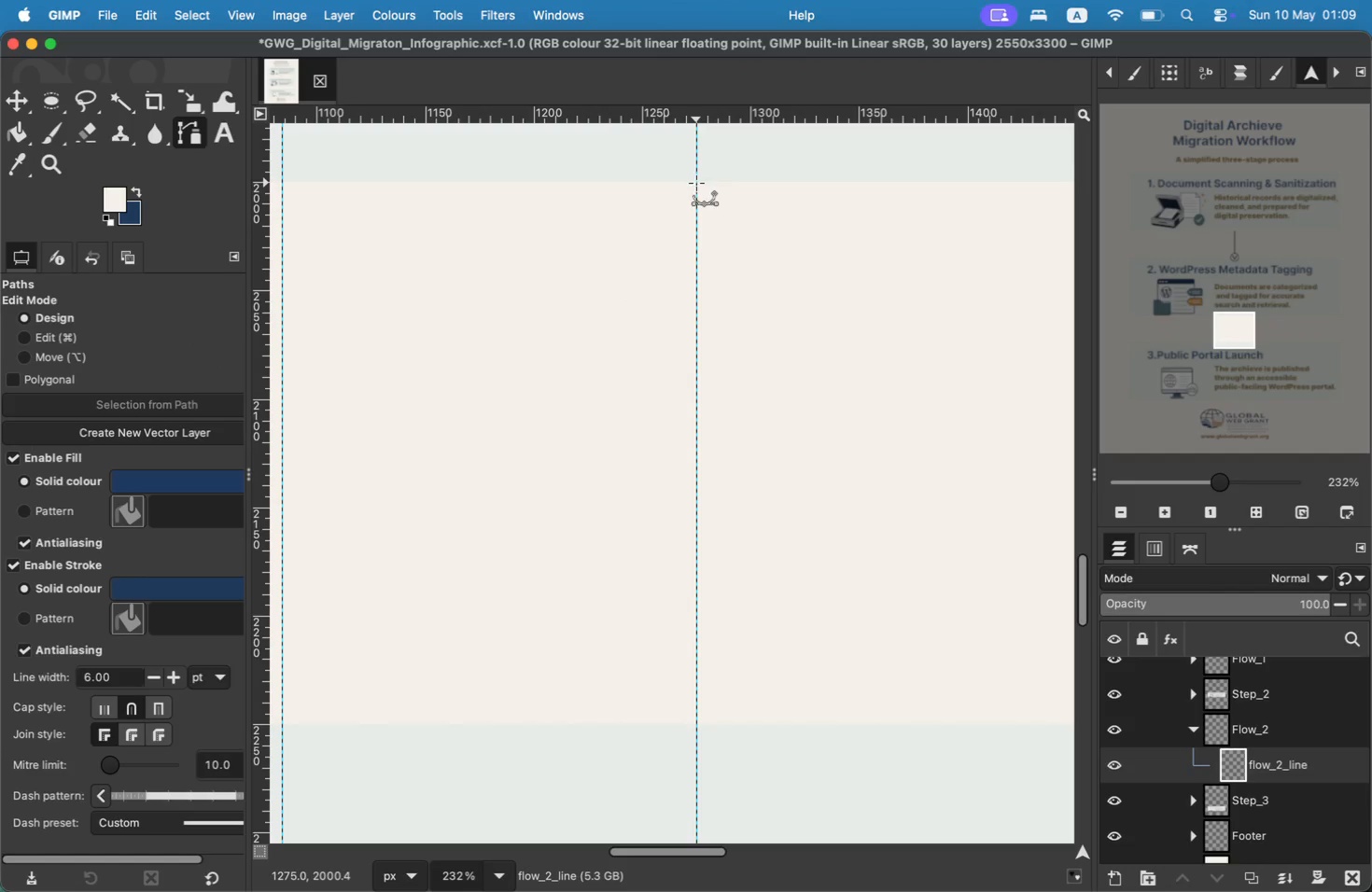 
left_click([695, 182])
 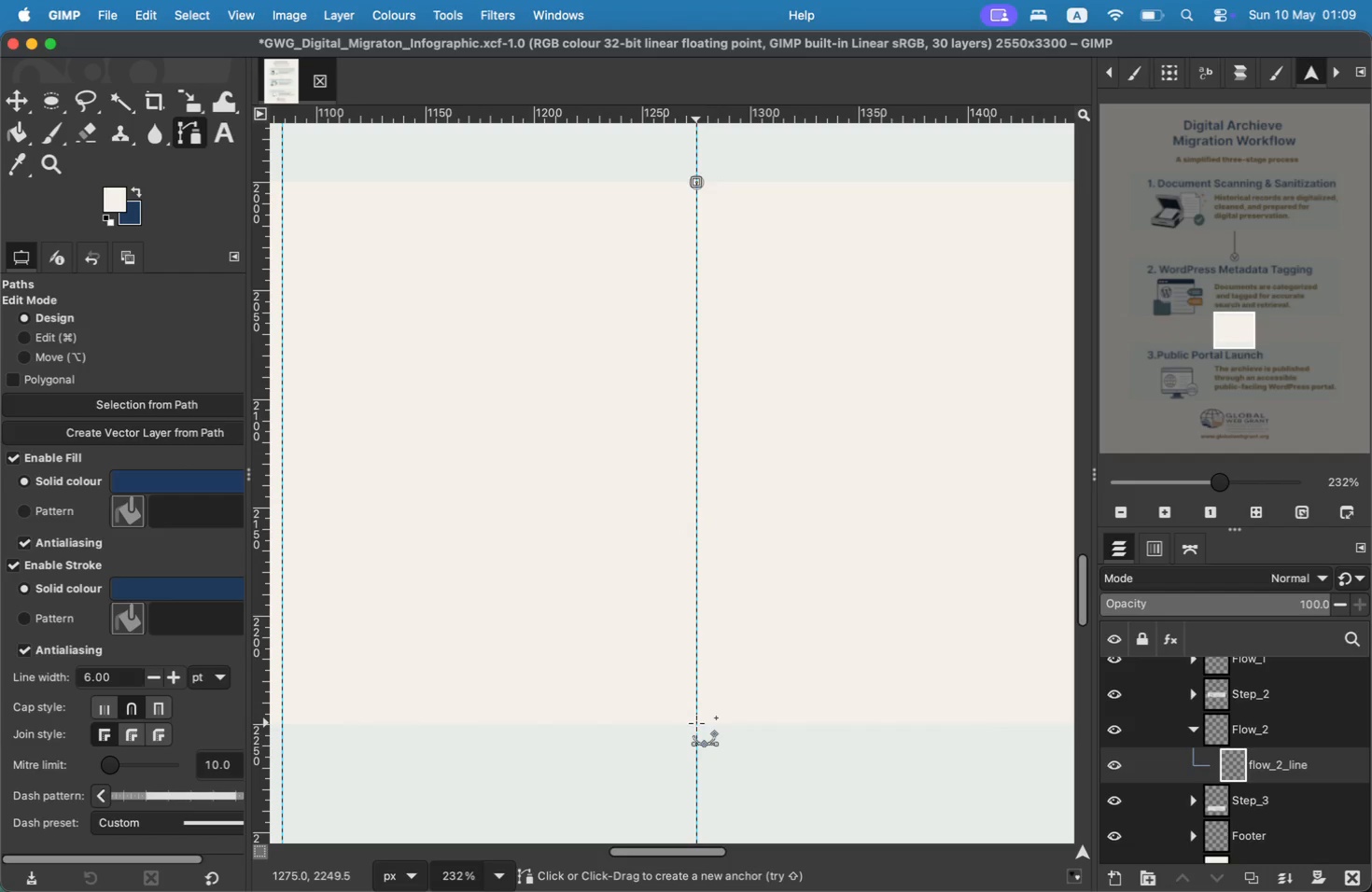 
left_click([696, 724])
 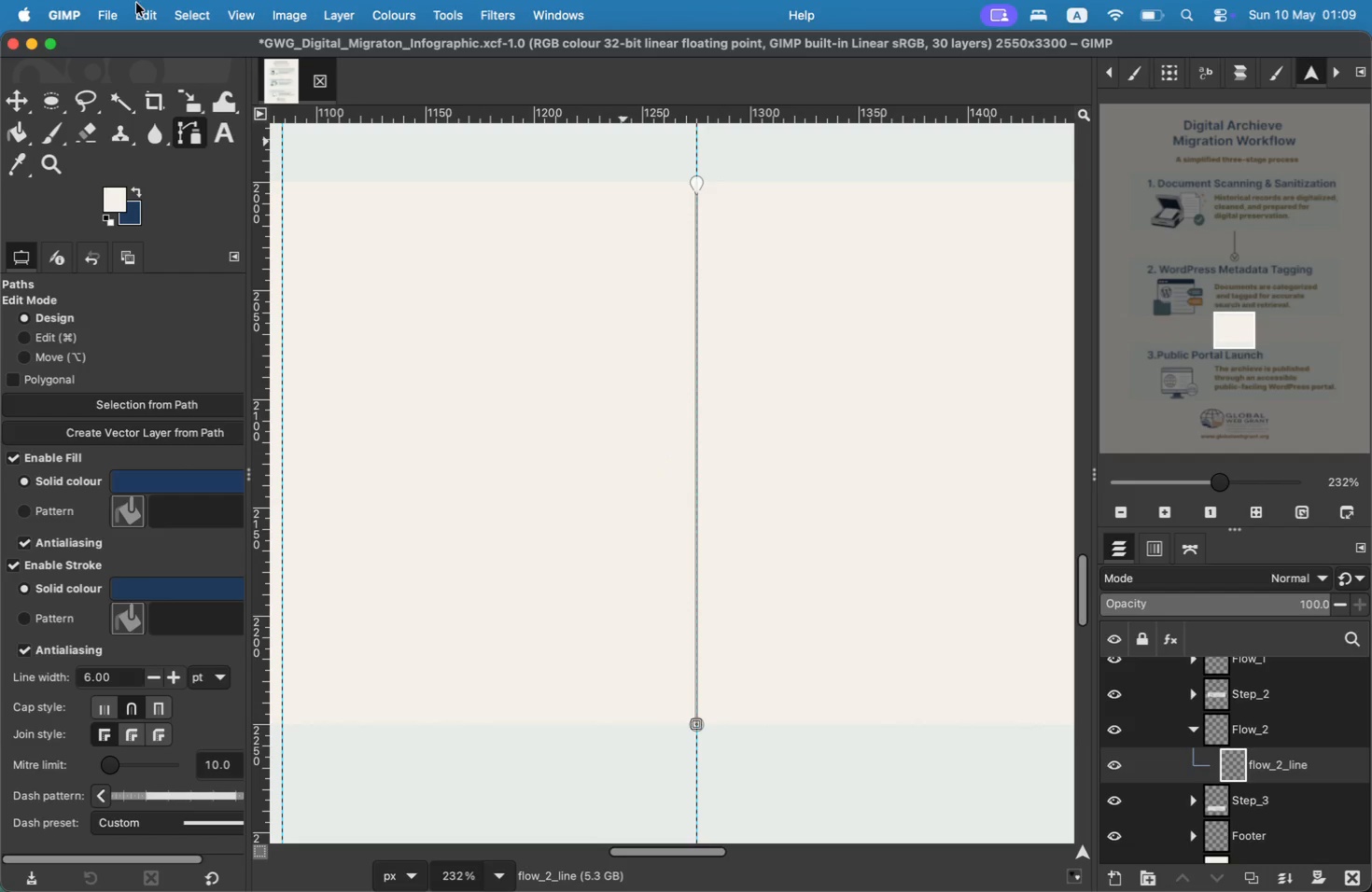 
left_click([155, 17])
 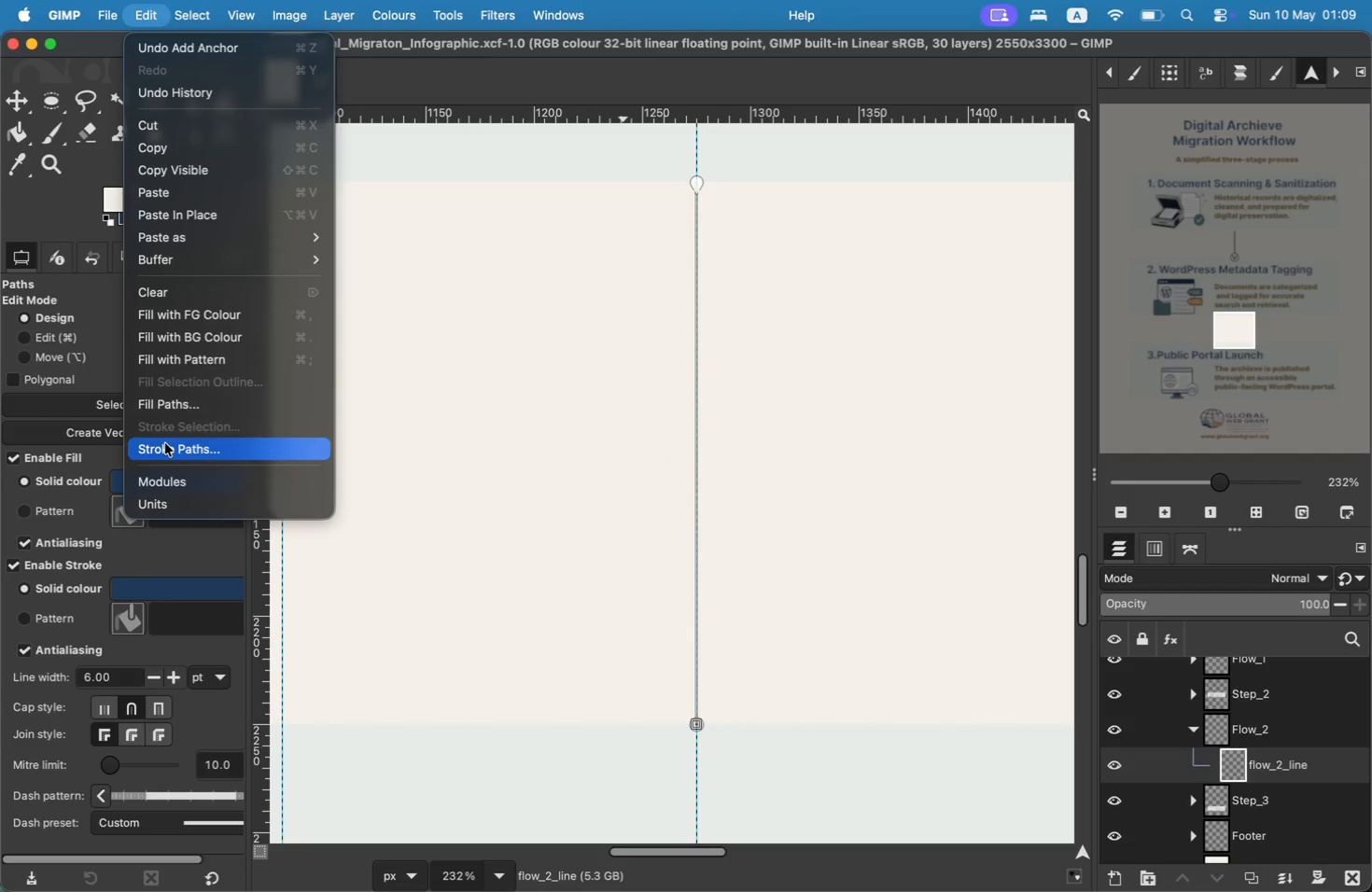 
left_click([165, 443])
 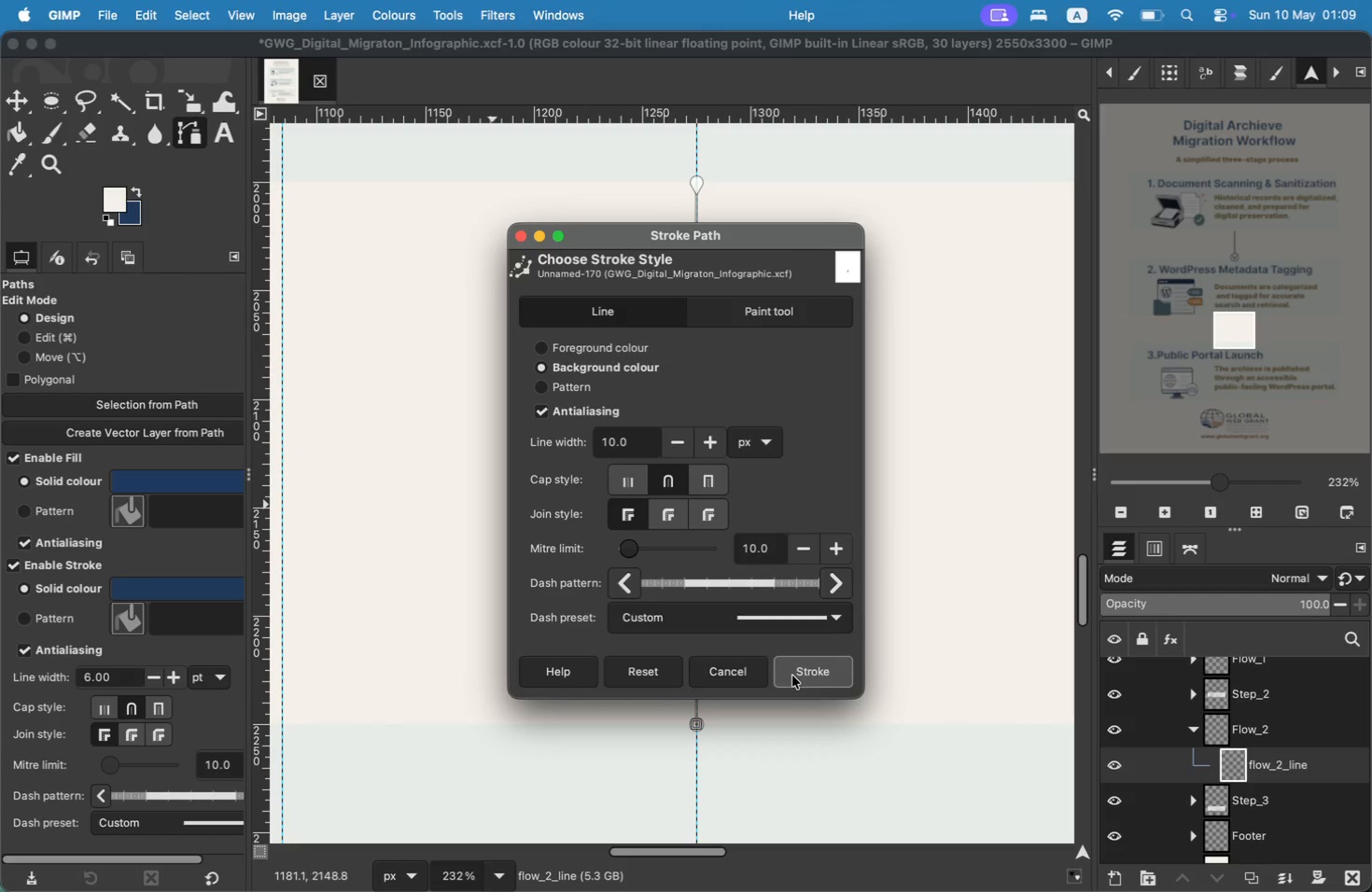 
left_click([804, 673])
 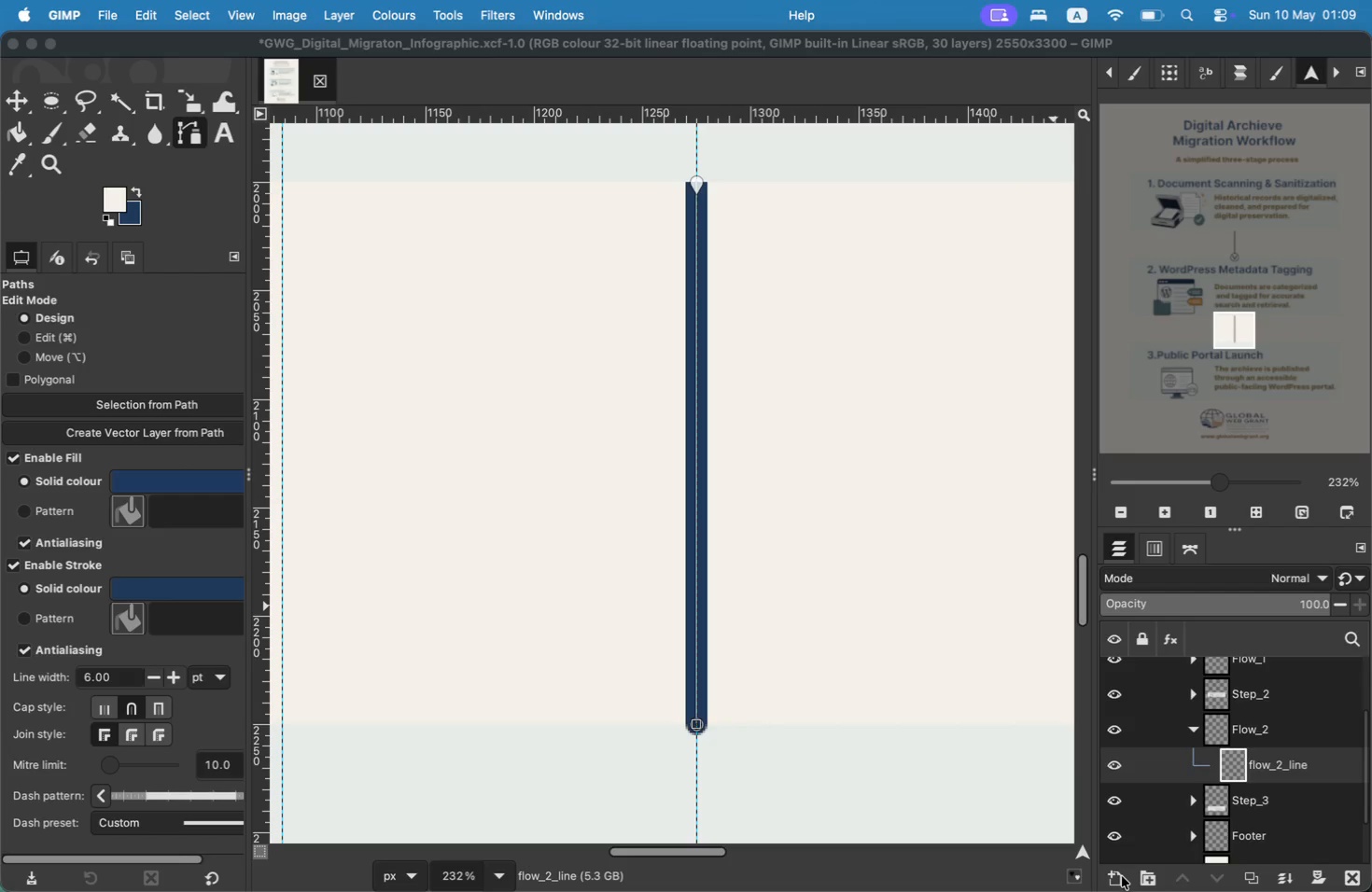 
left_click([10, 100])
 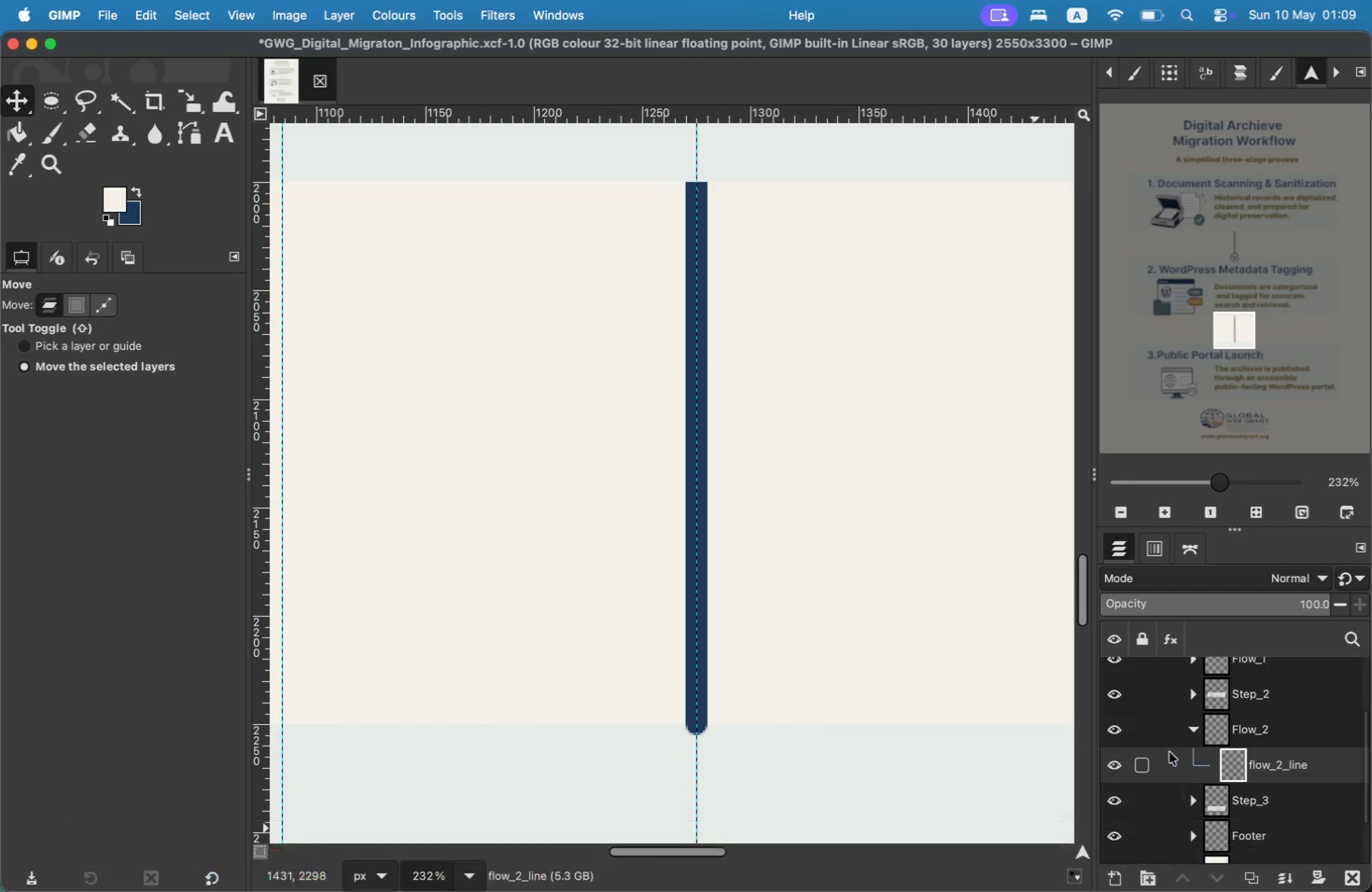 
left_click([1117, 883])
 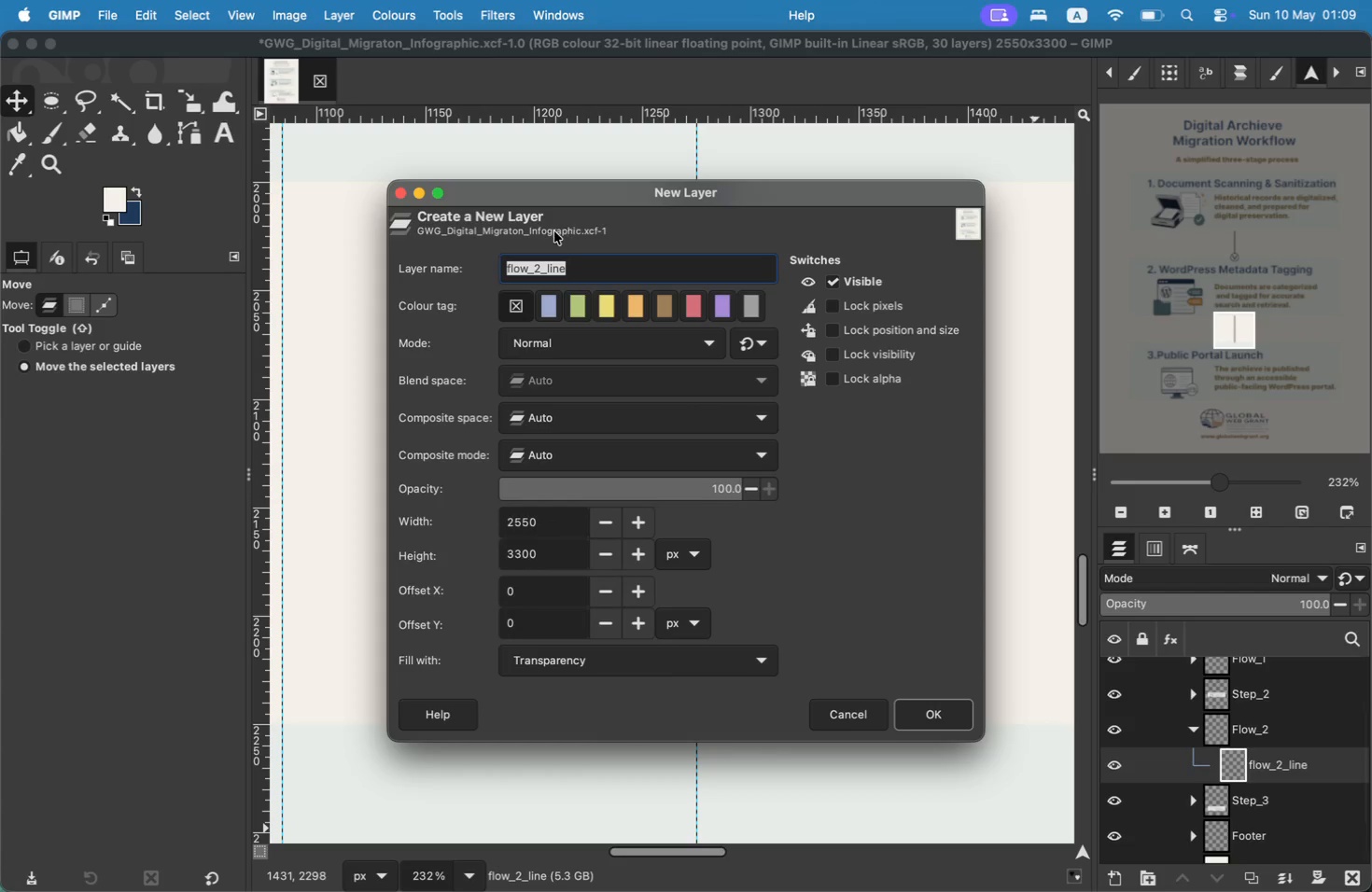 
double_click([556, 270])
 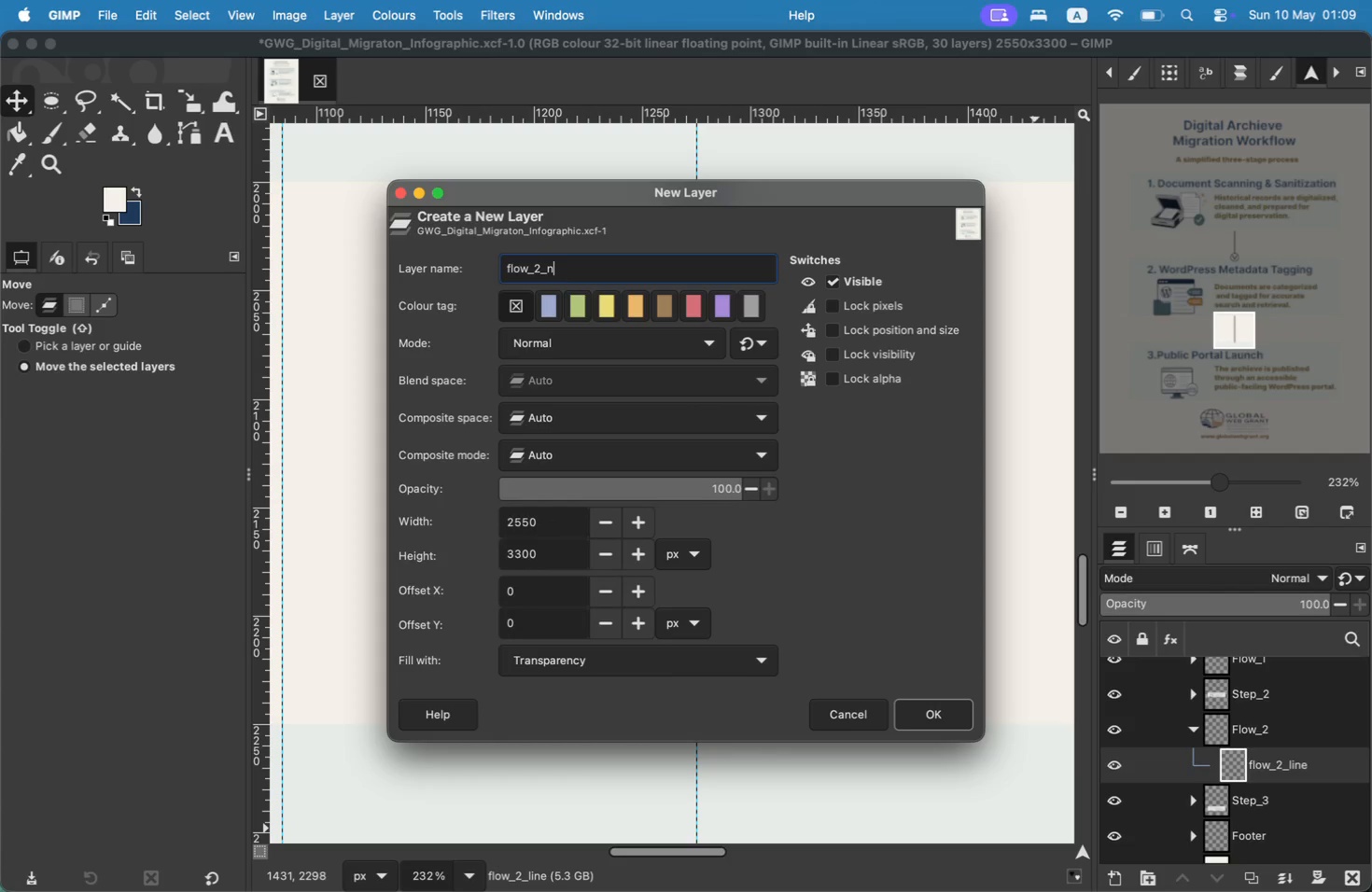 
type(node)
 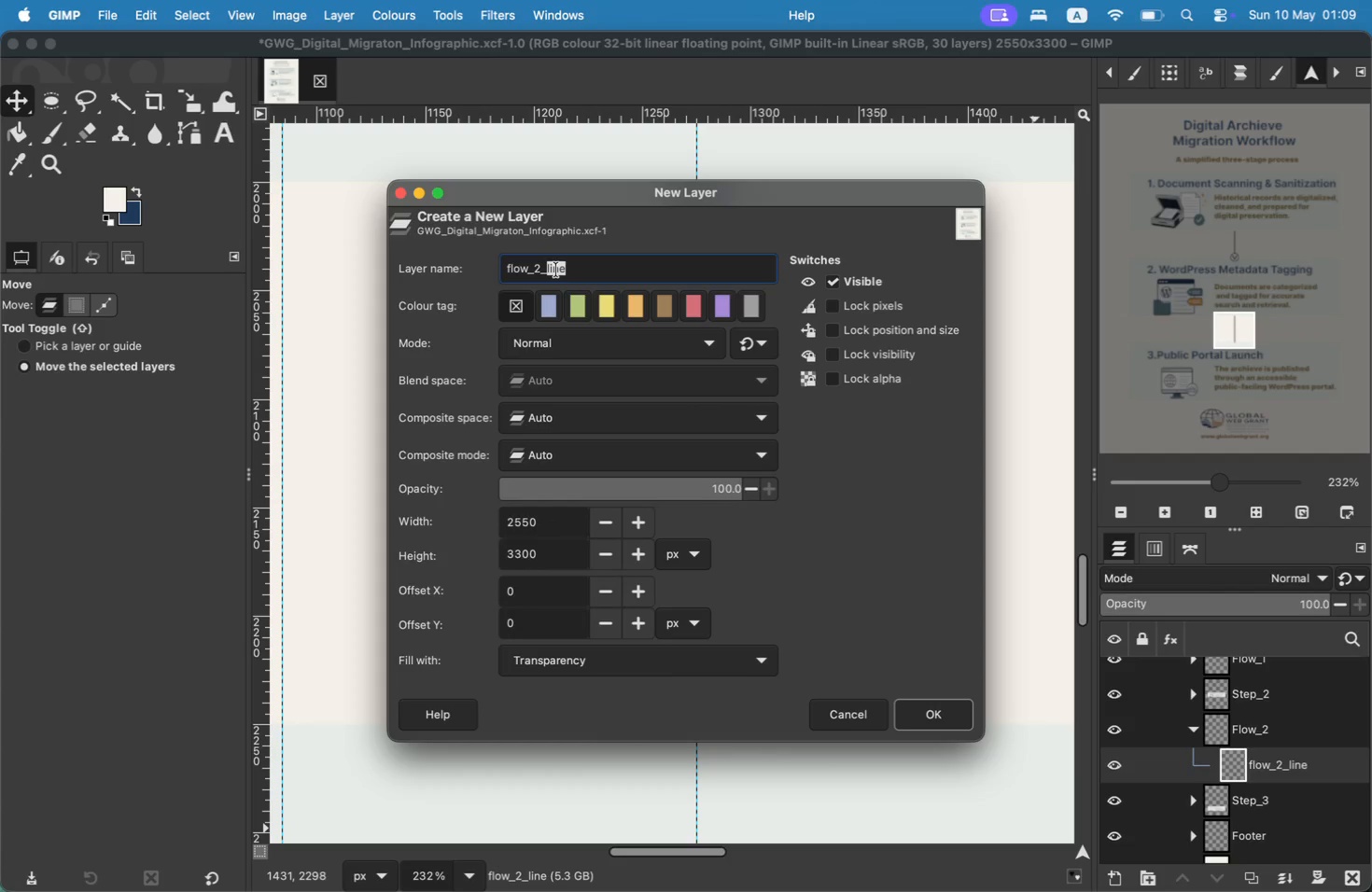 
key(Enter)
 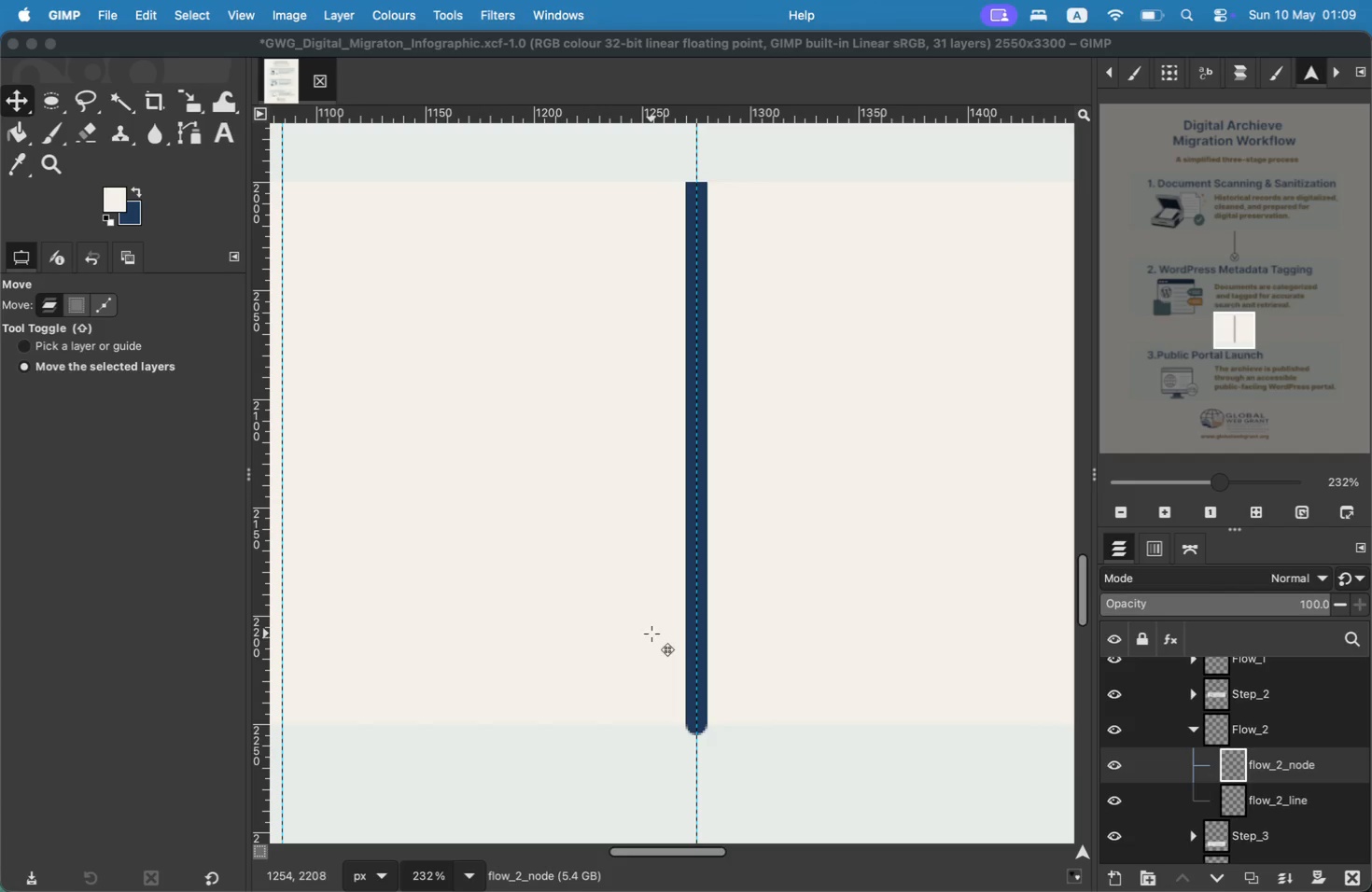 
mouse_move([61, 98])
 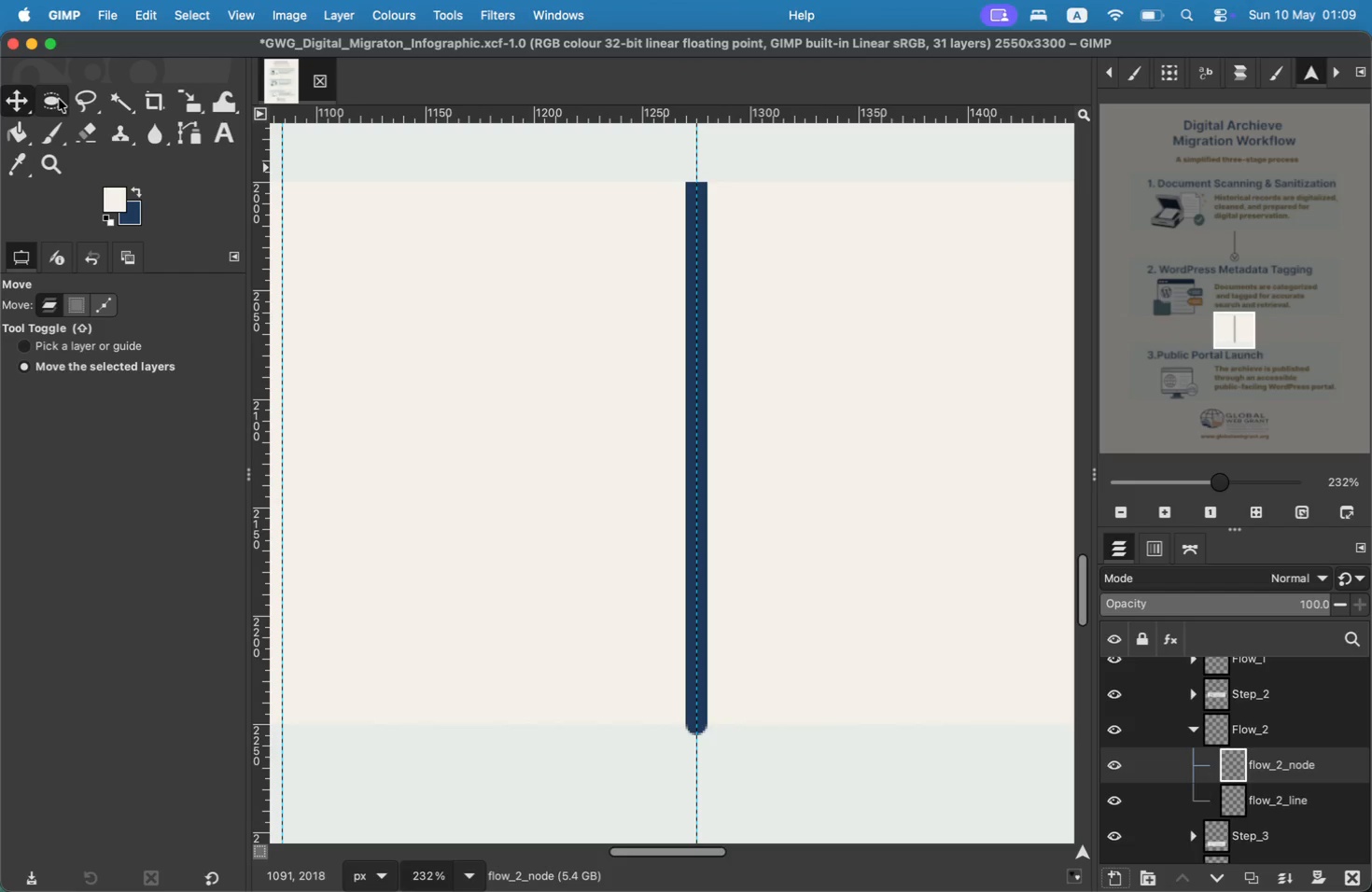 
left_click([59, 99])
 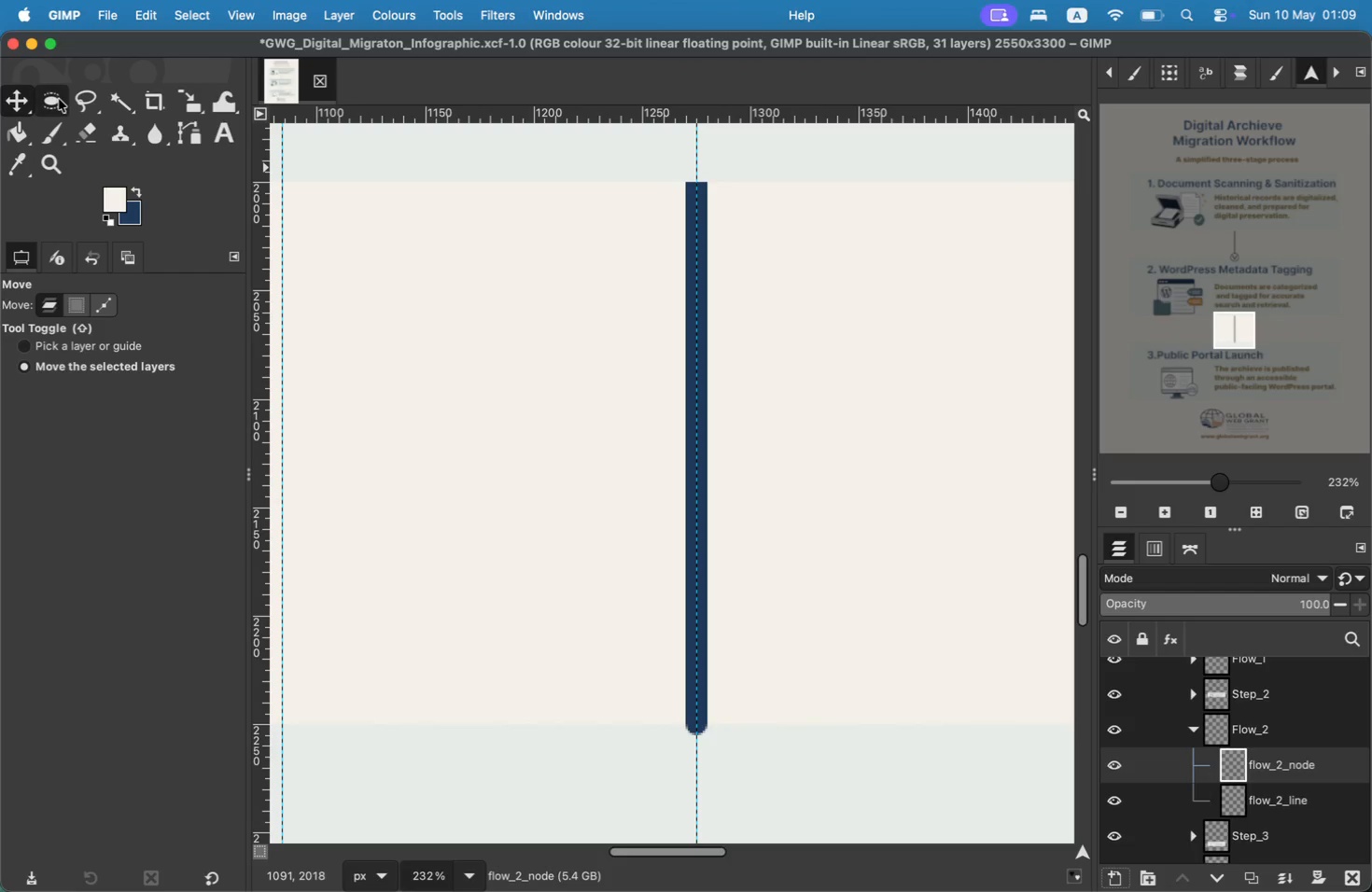 
left_click([59, 99])
 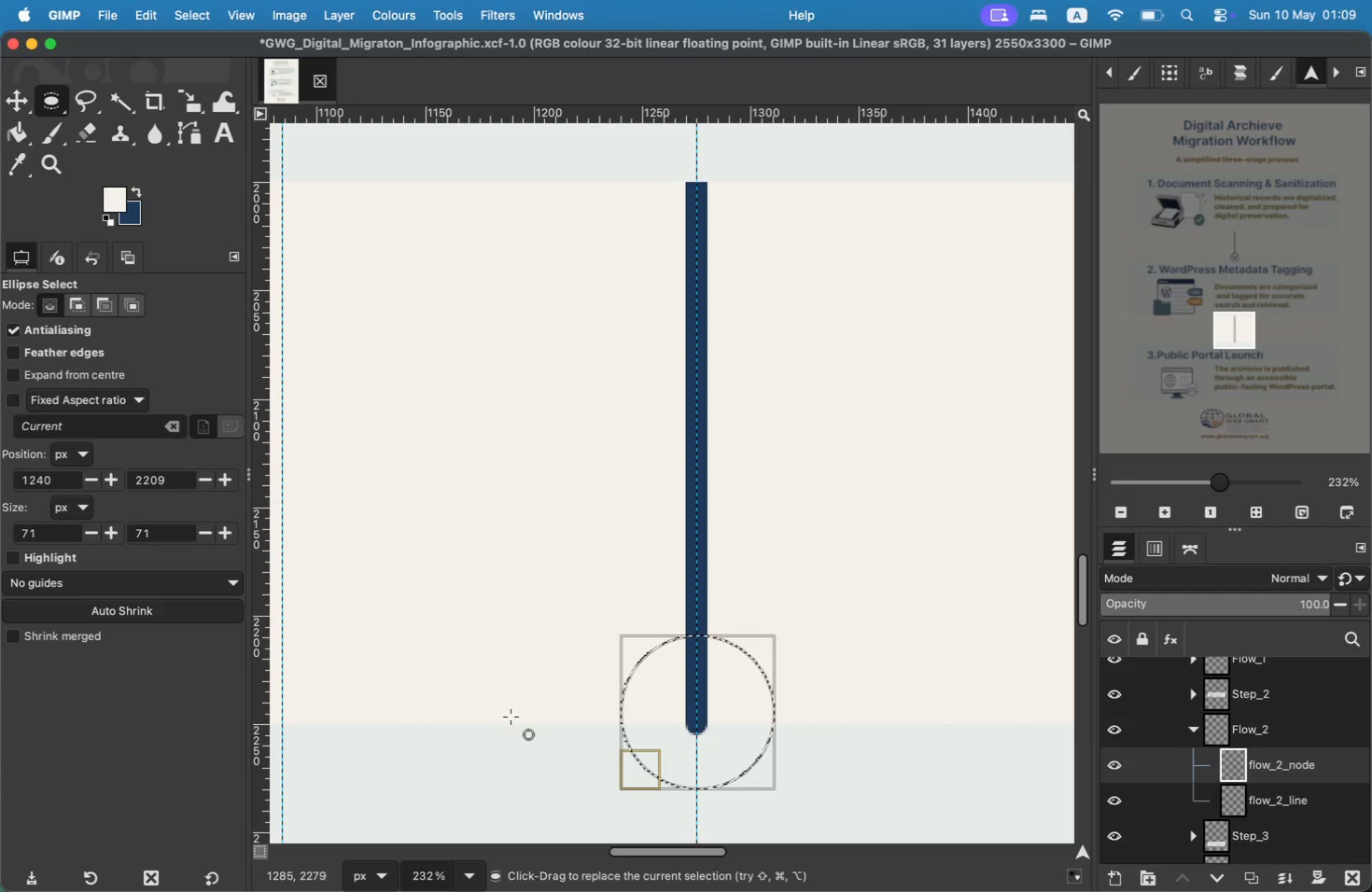 
left_click_drag(start_coordinate=[621, 634], to_coordinate=[774, 788])
 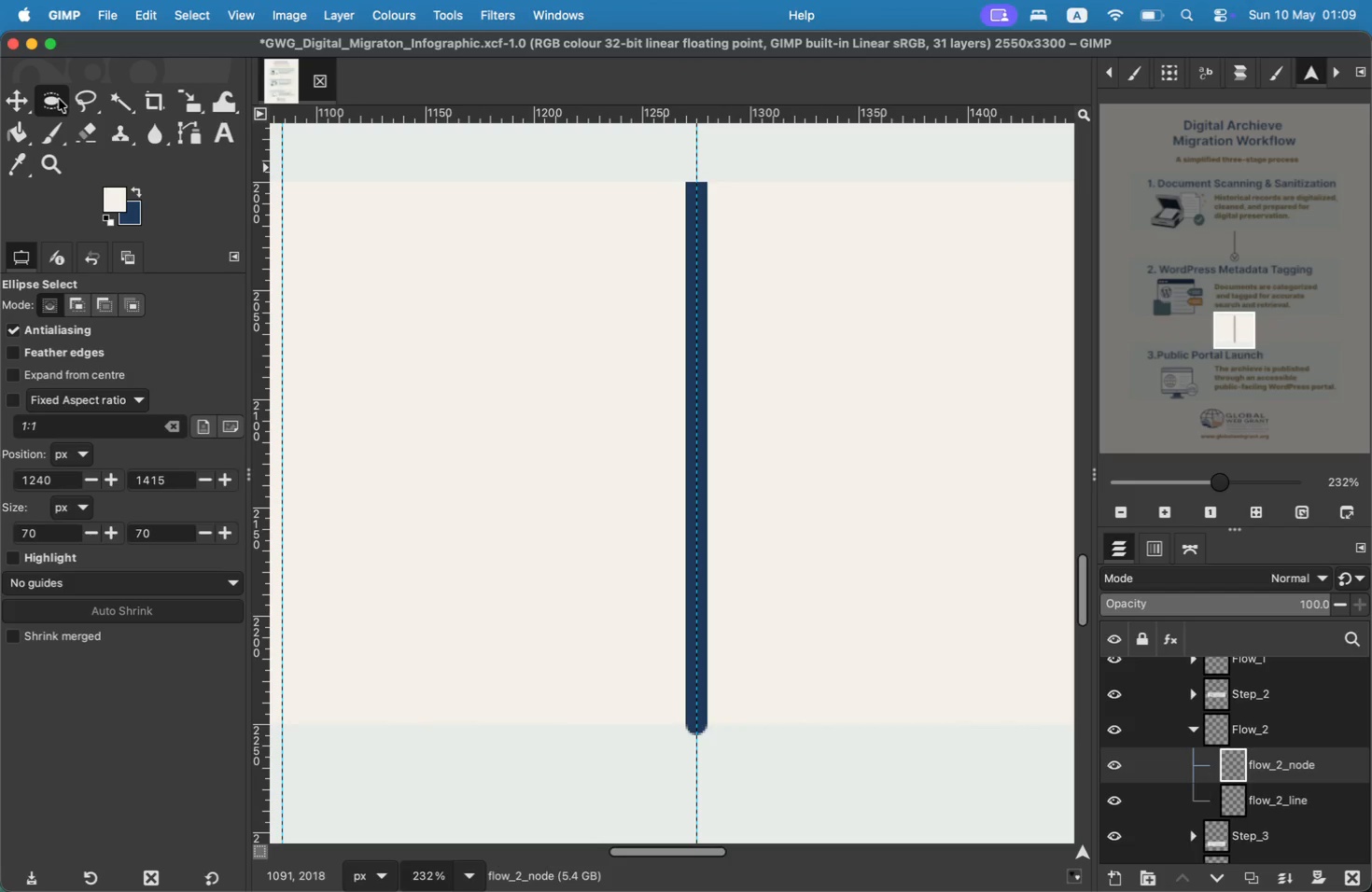 
left_click([49, 532])
 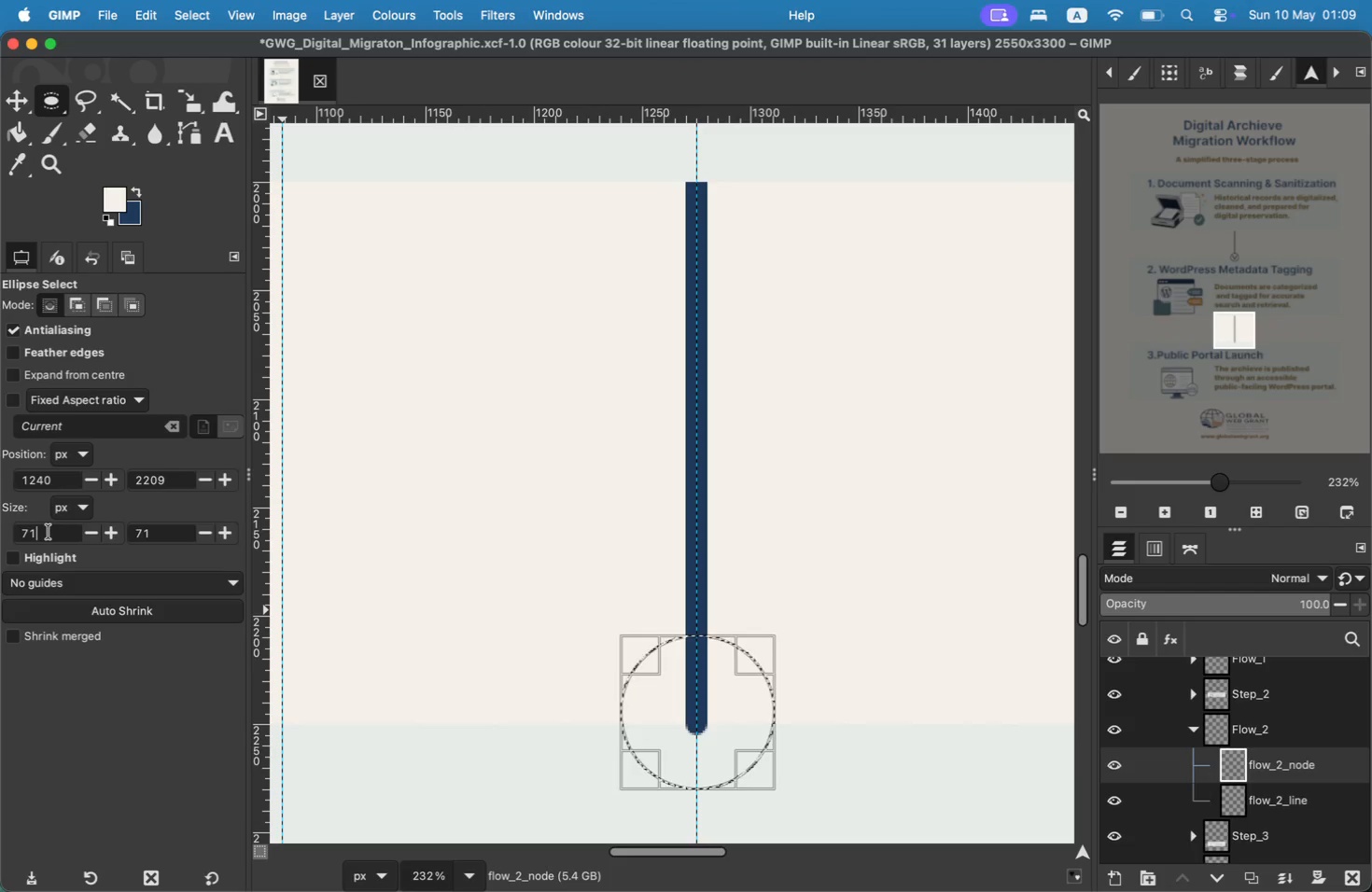 
key(Backspace)
 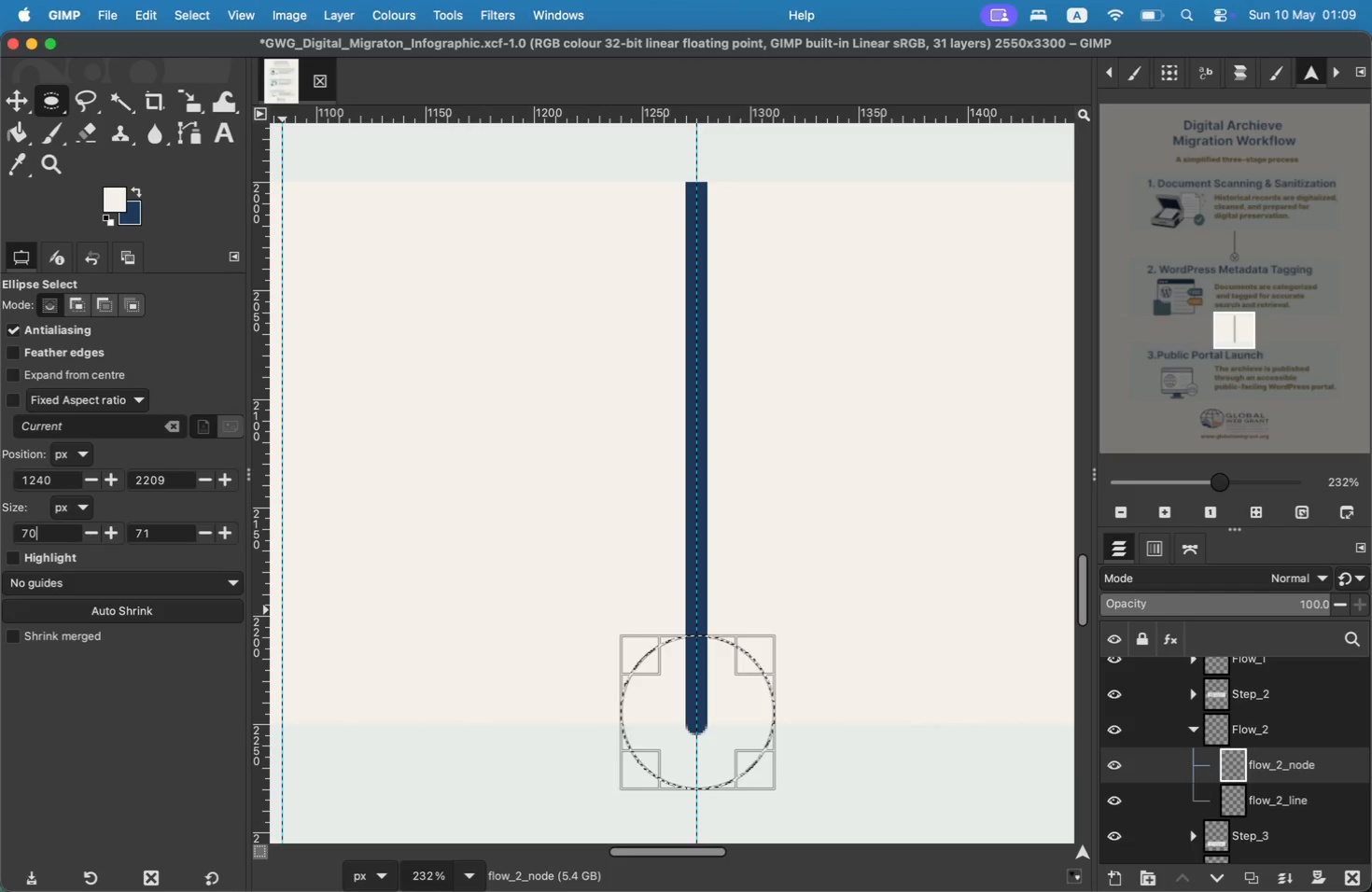 
key(0)
 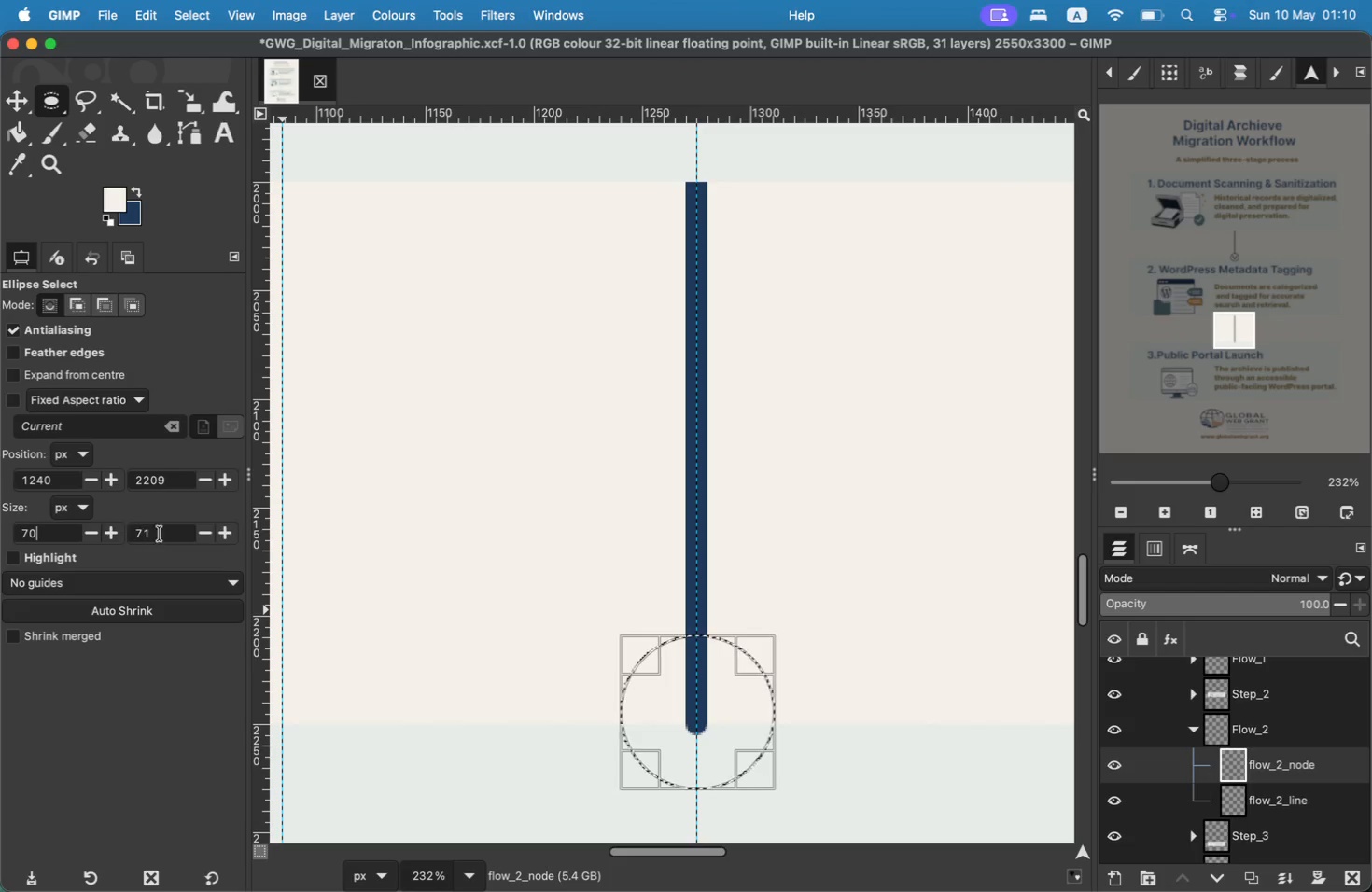 
left_click([162, 534])
 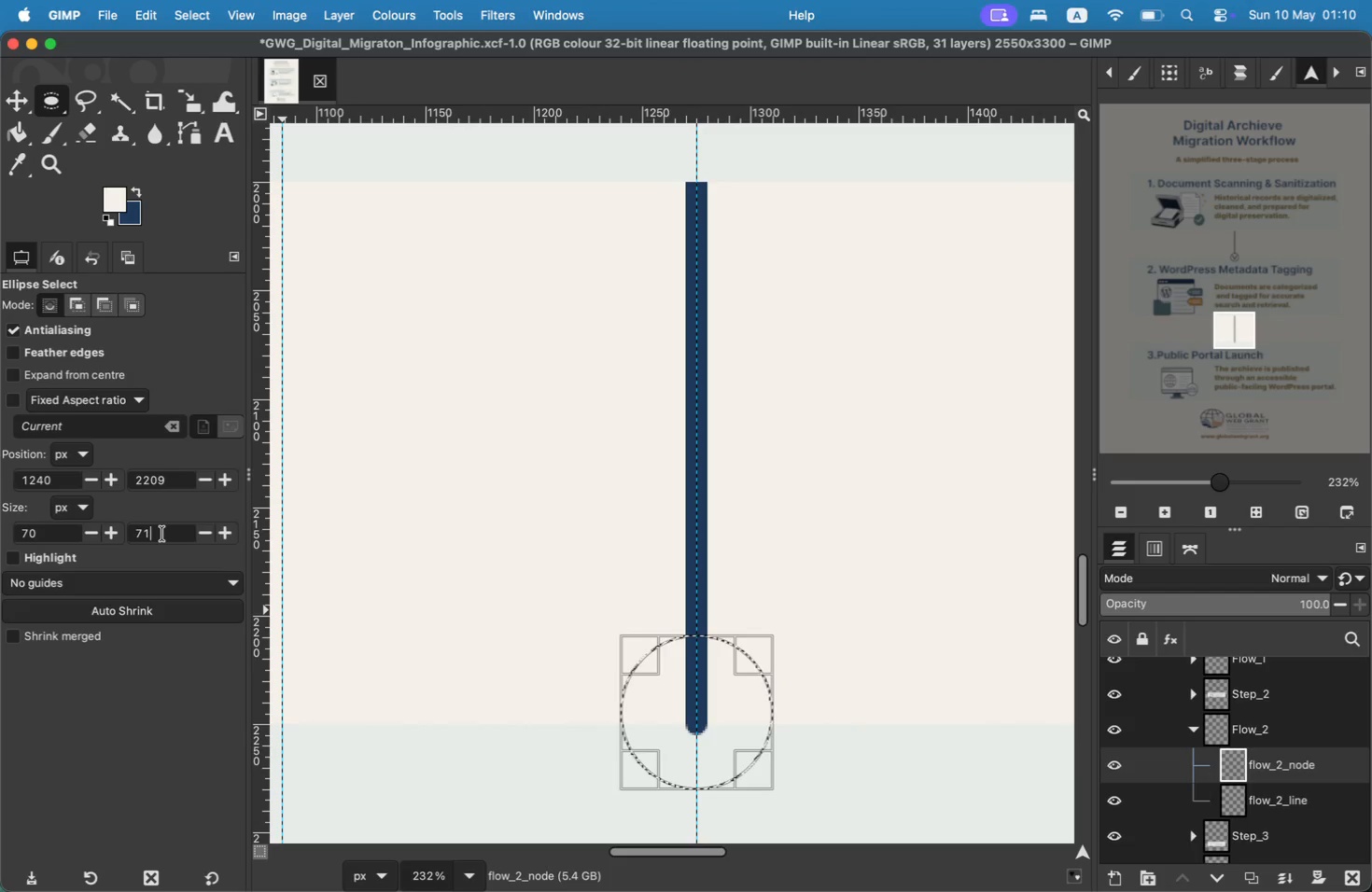 
key(Backspace)
 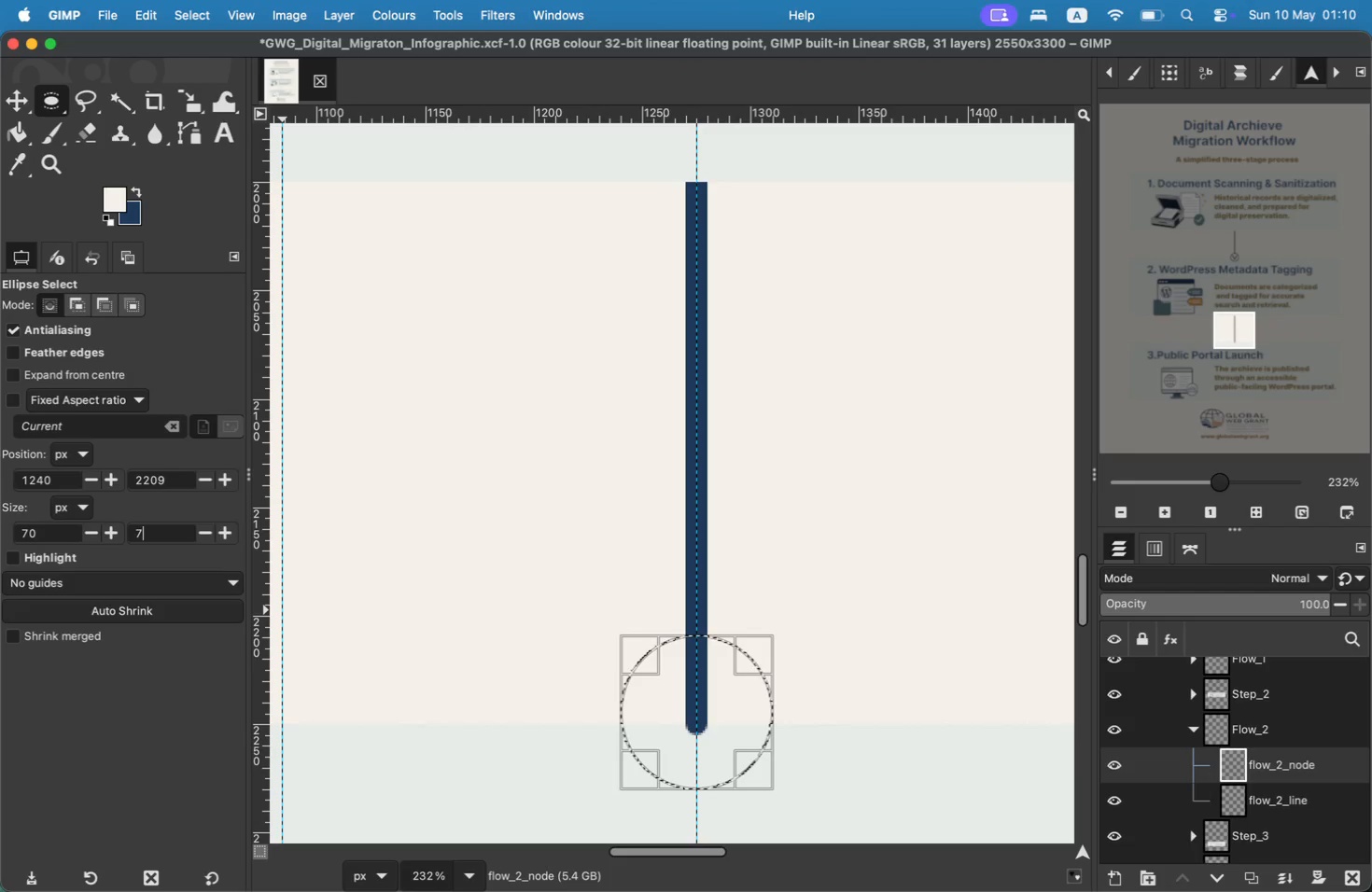 
key(0)
 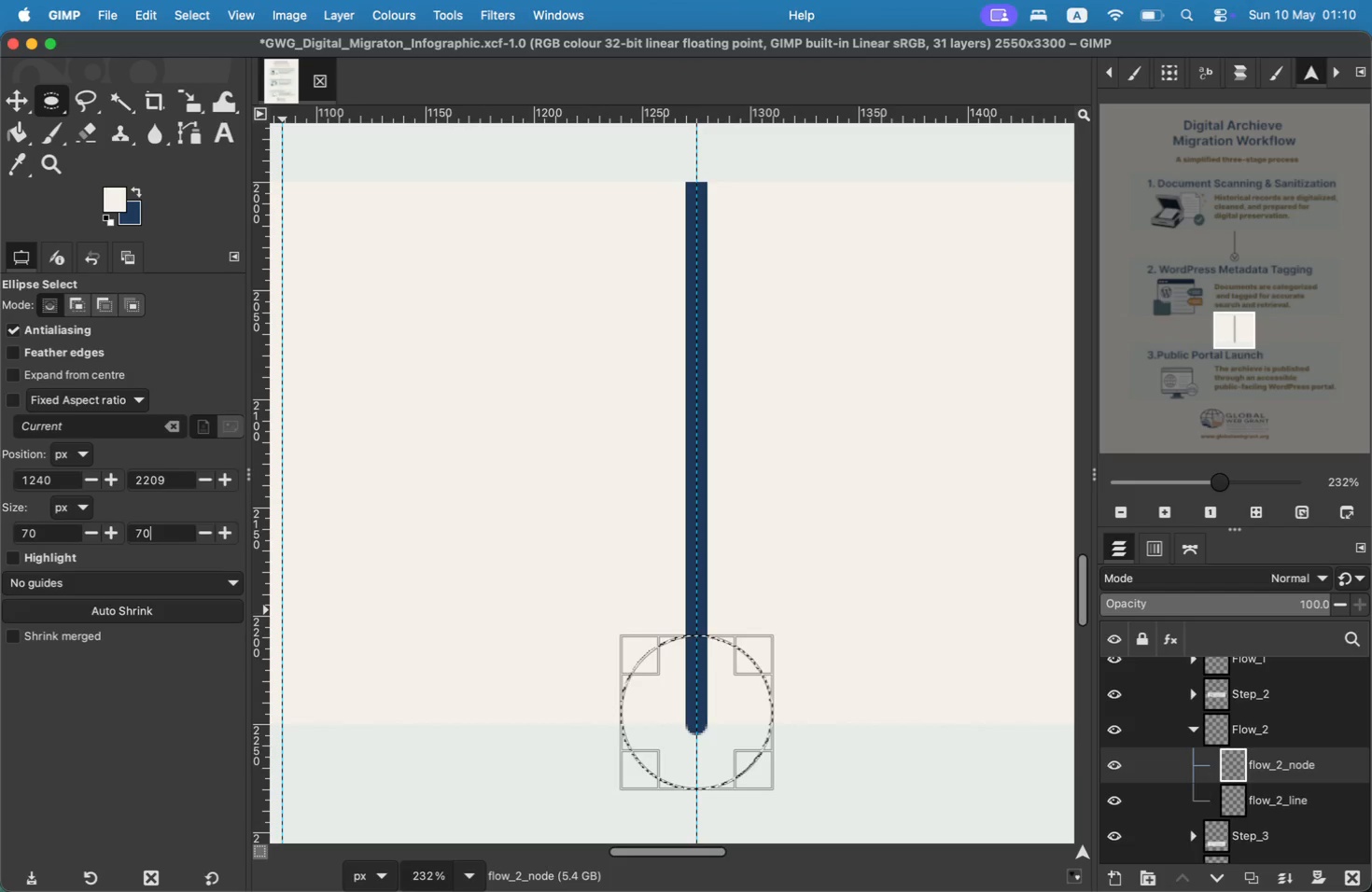 
key(Enter)
 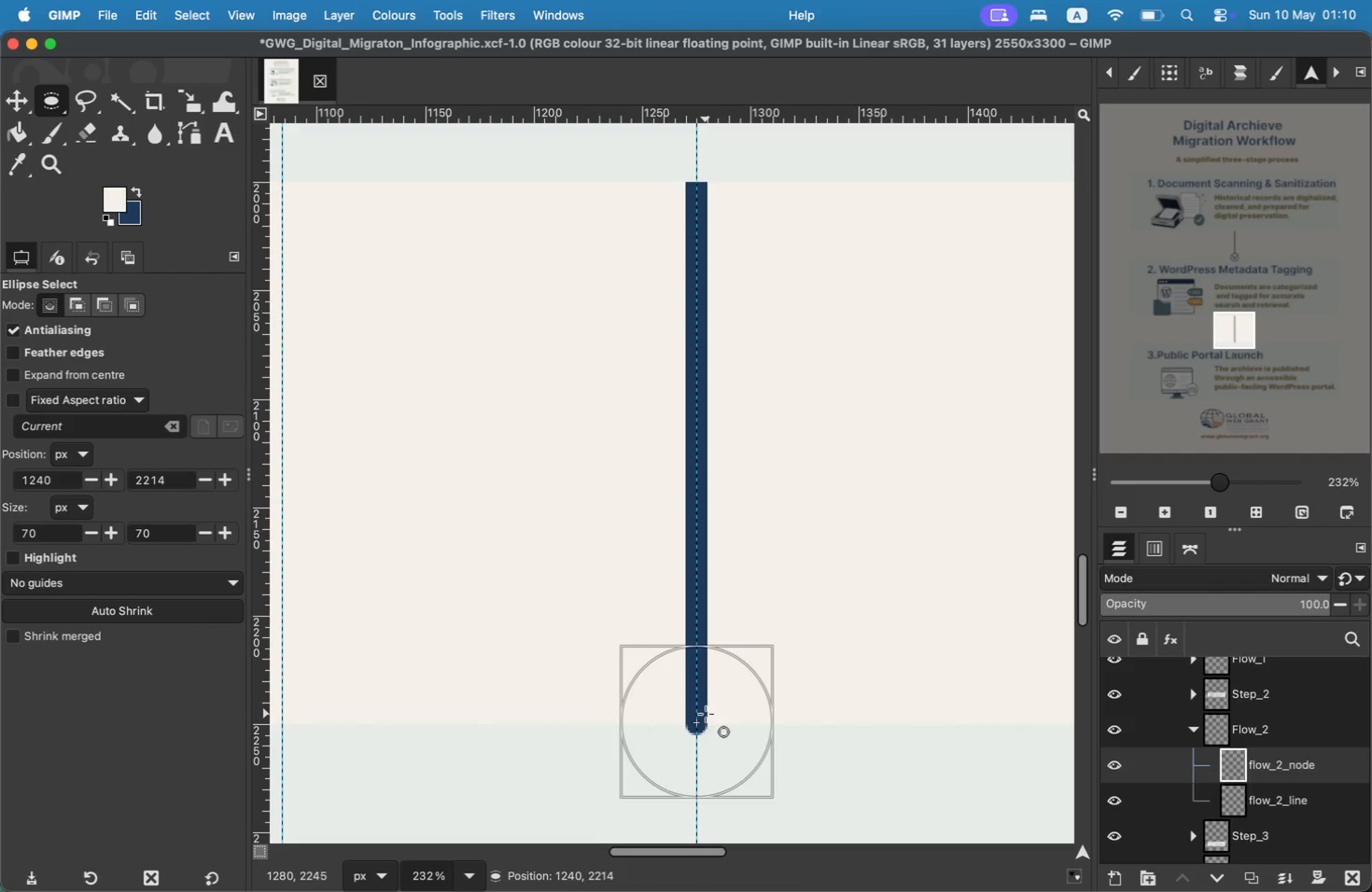 
left_click_drag(start_coordinate=[707, 702], to_coordinate=[706, 714])
 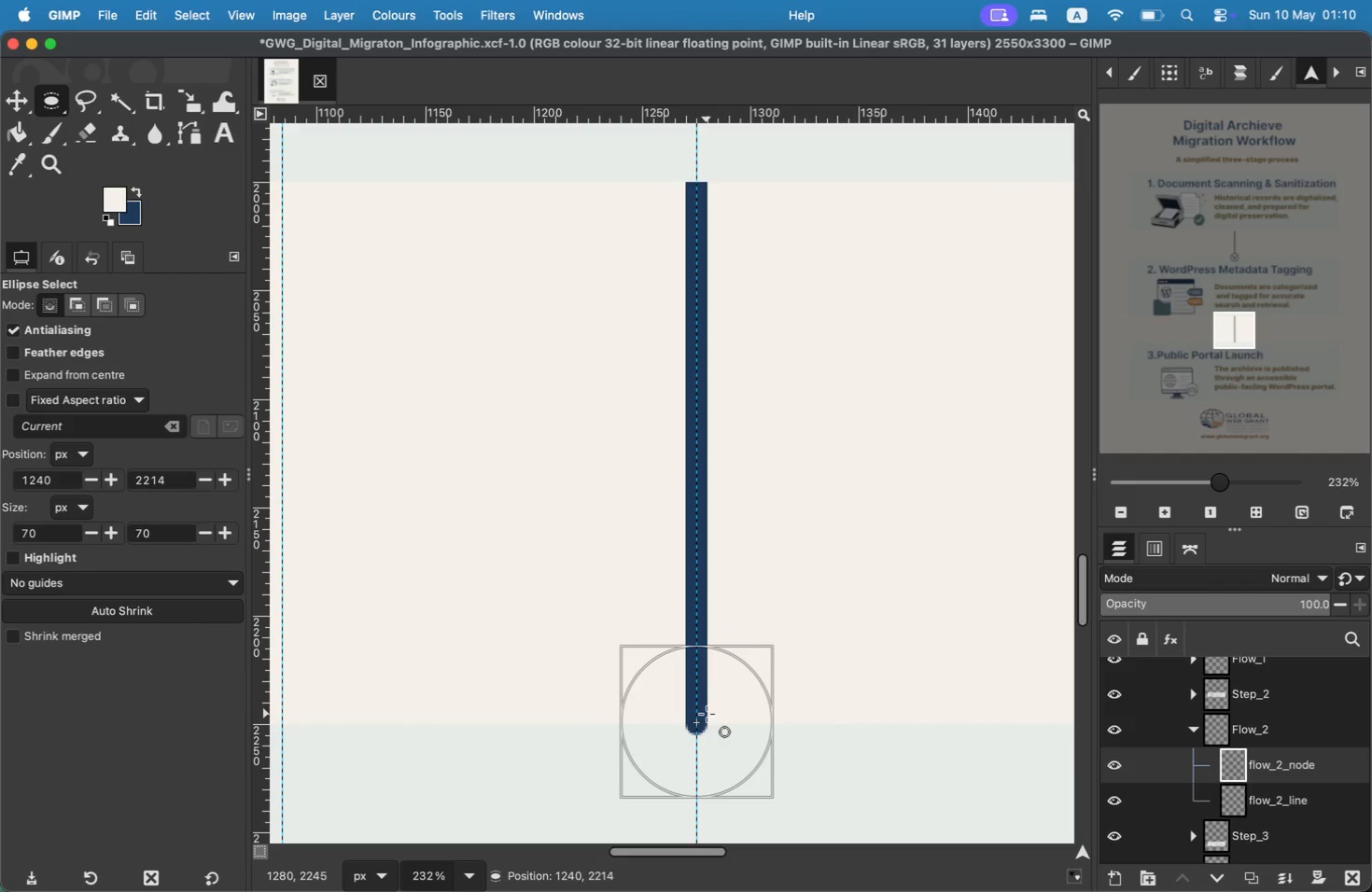 
left_click([144, 7])
 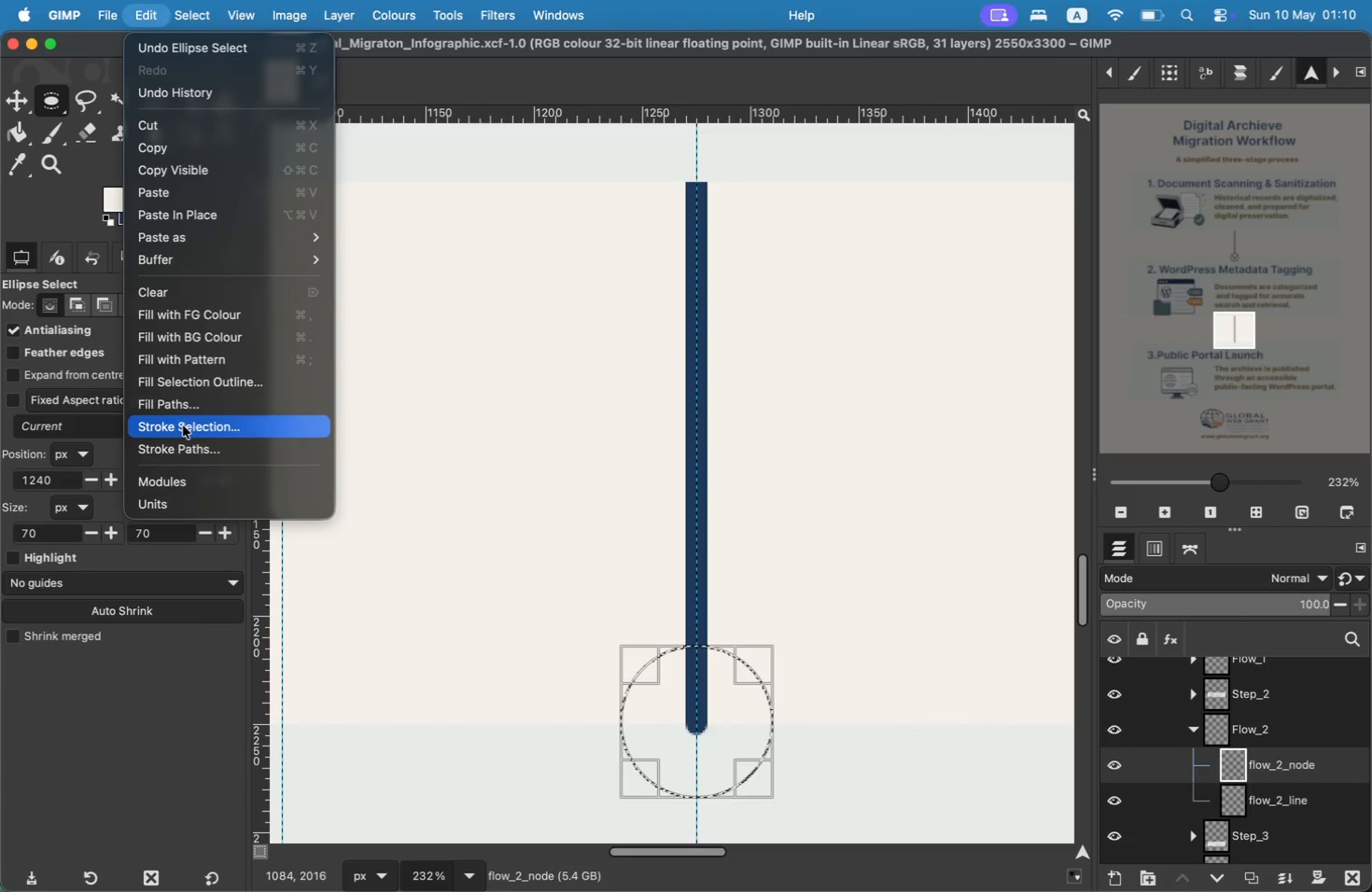 
left_click([189, 427])
 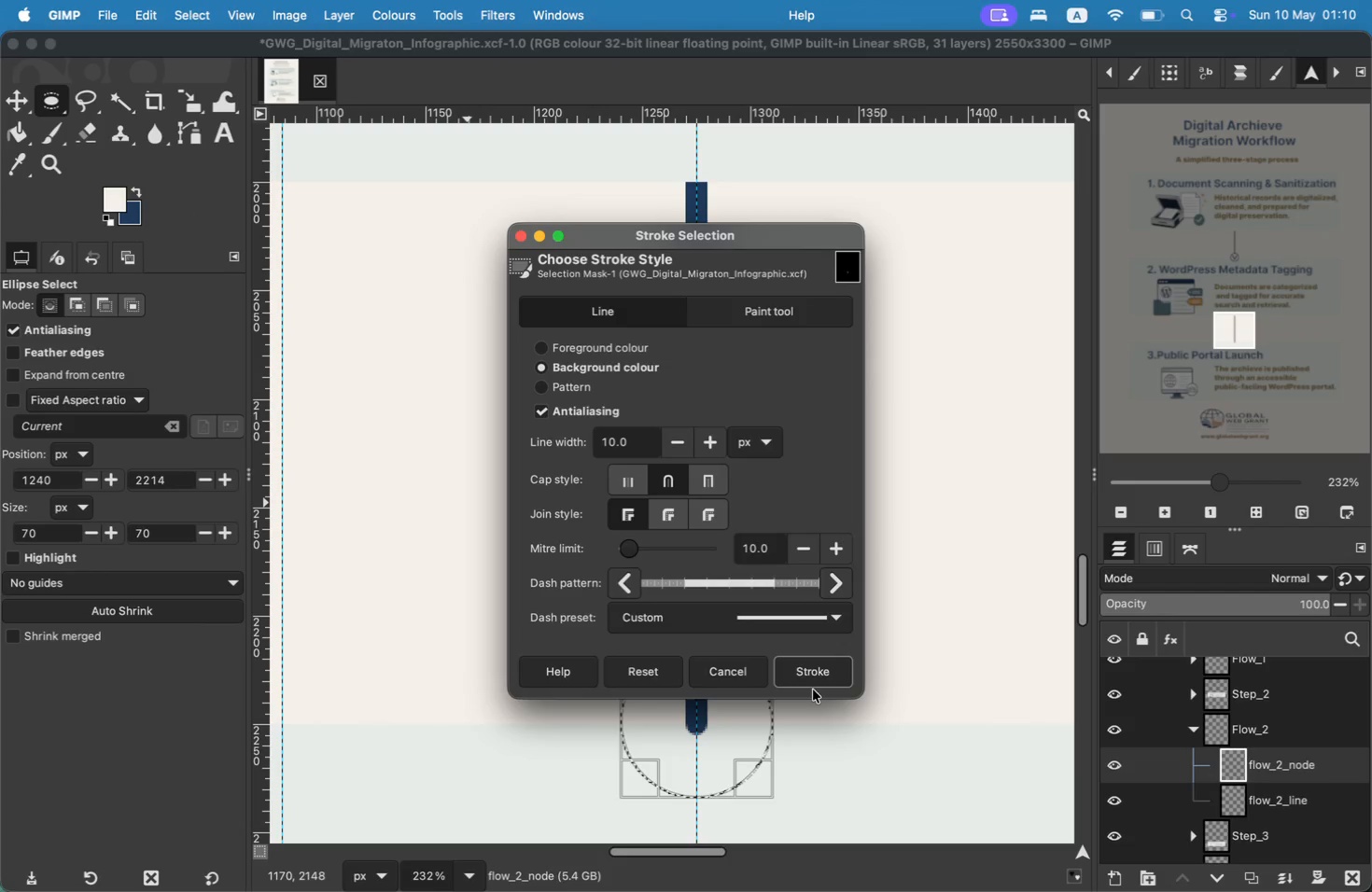 
left_click([814, 684])
 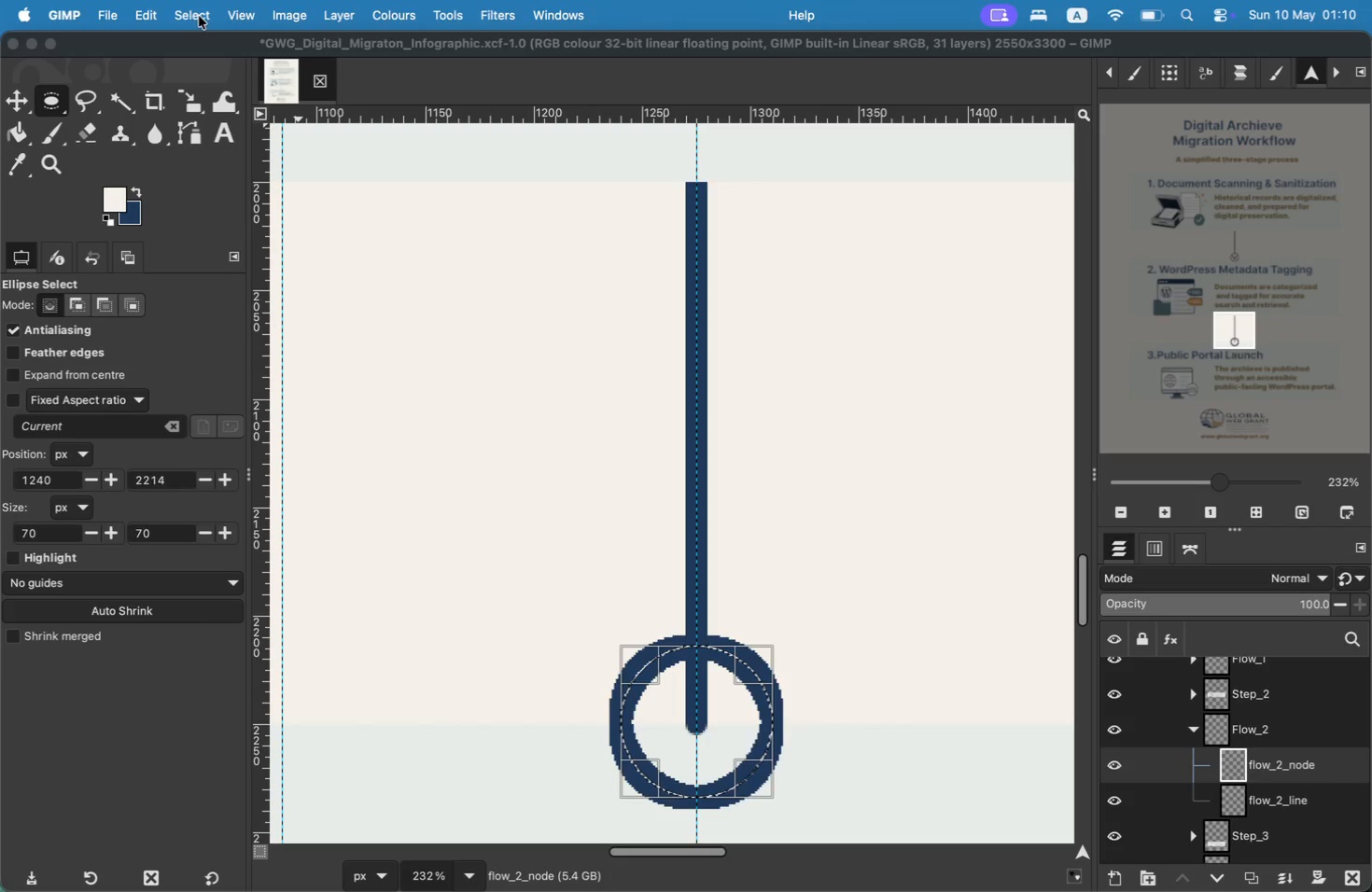 
left_click([144, 21])
 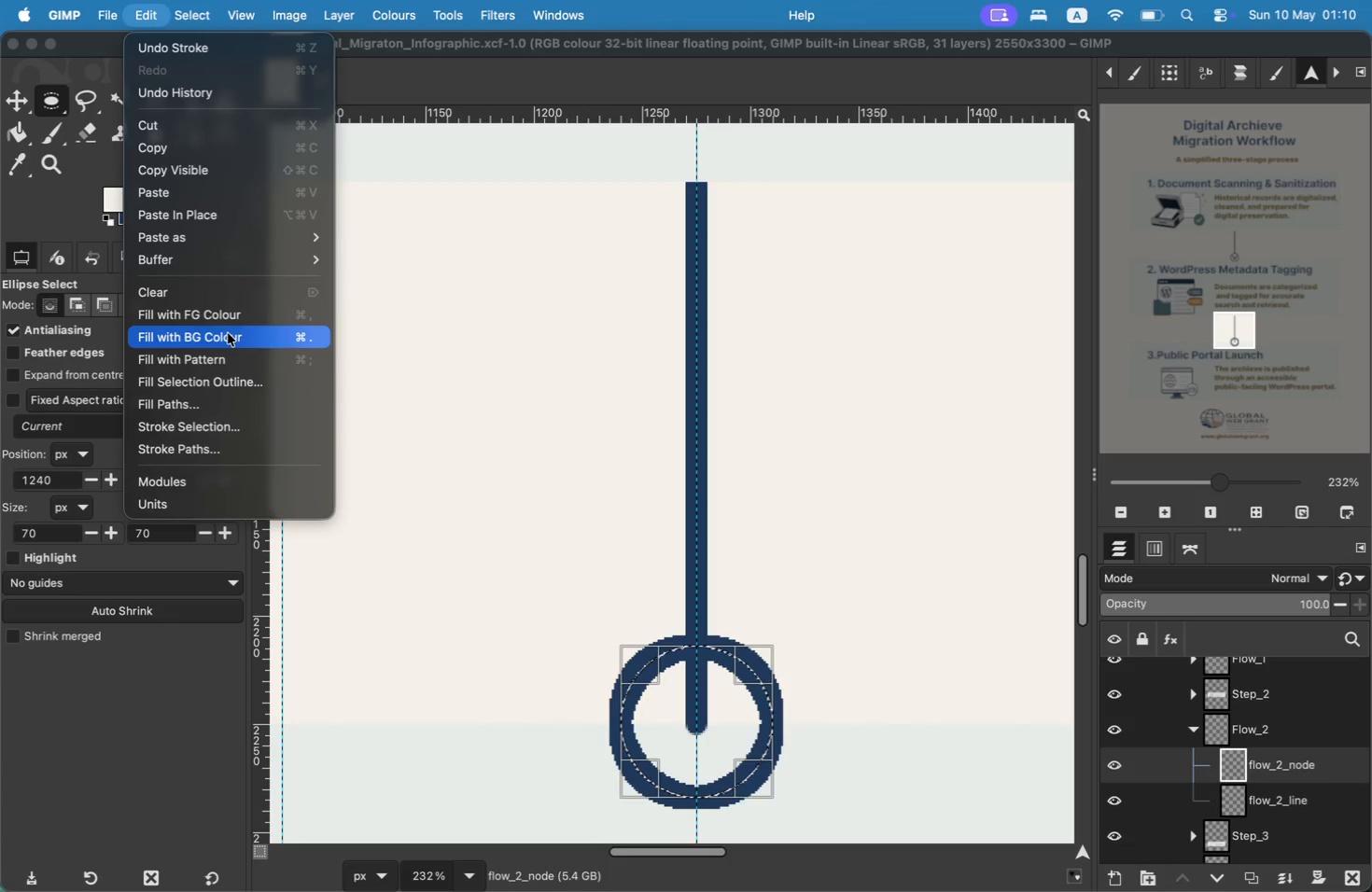 
left_click([236, 320])
 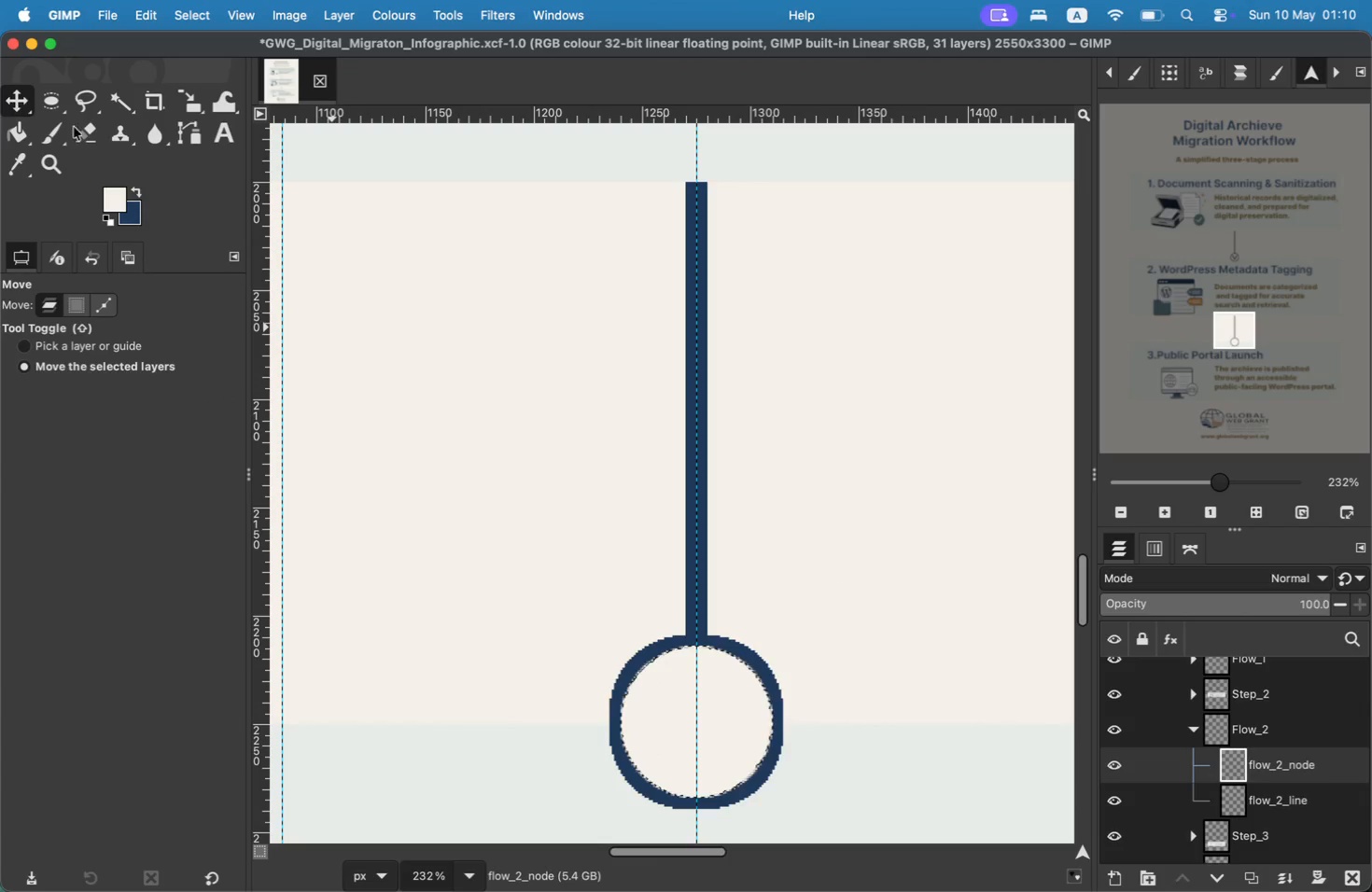 
wait(5.95)
 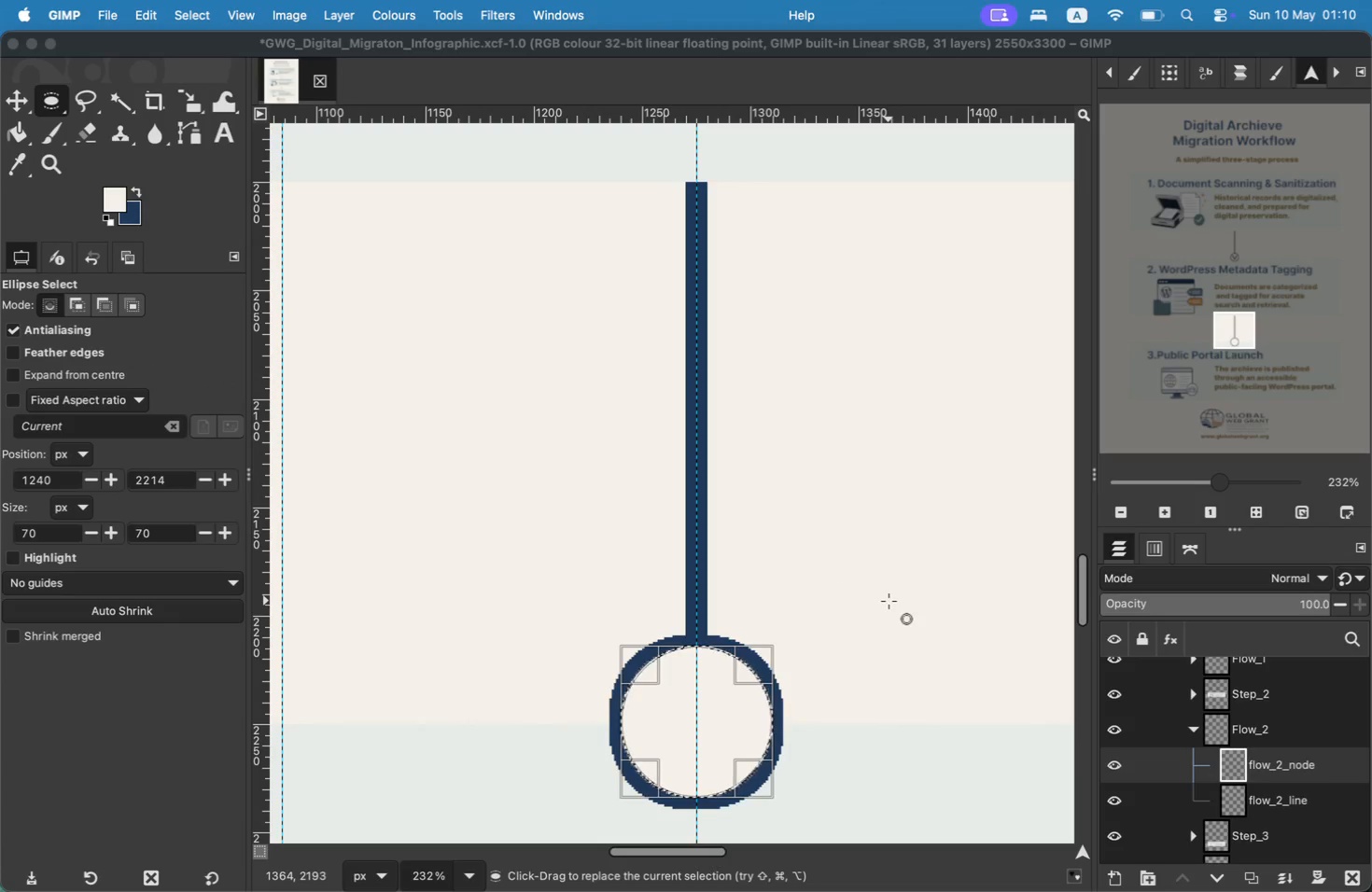 
left_click([1109, 880])
 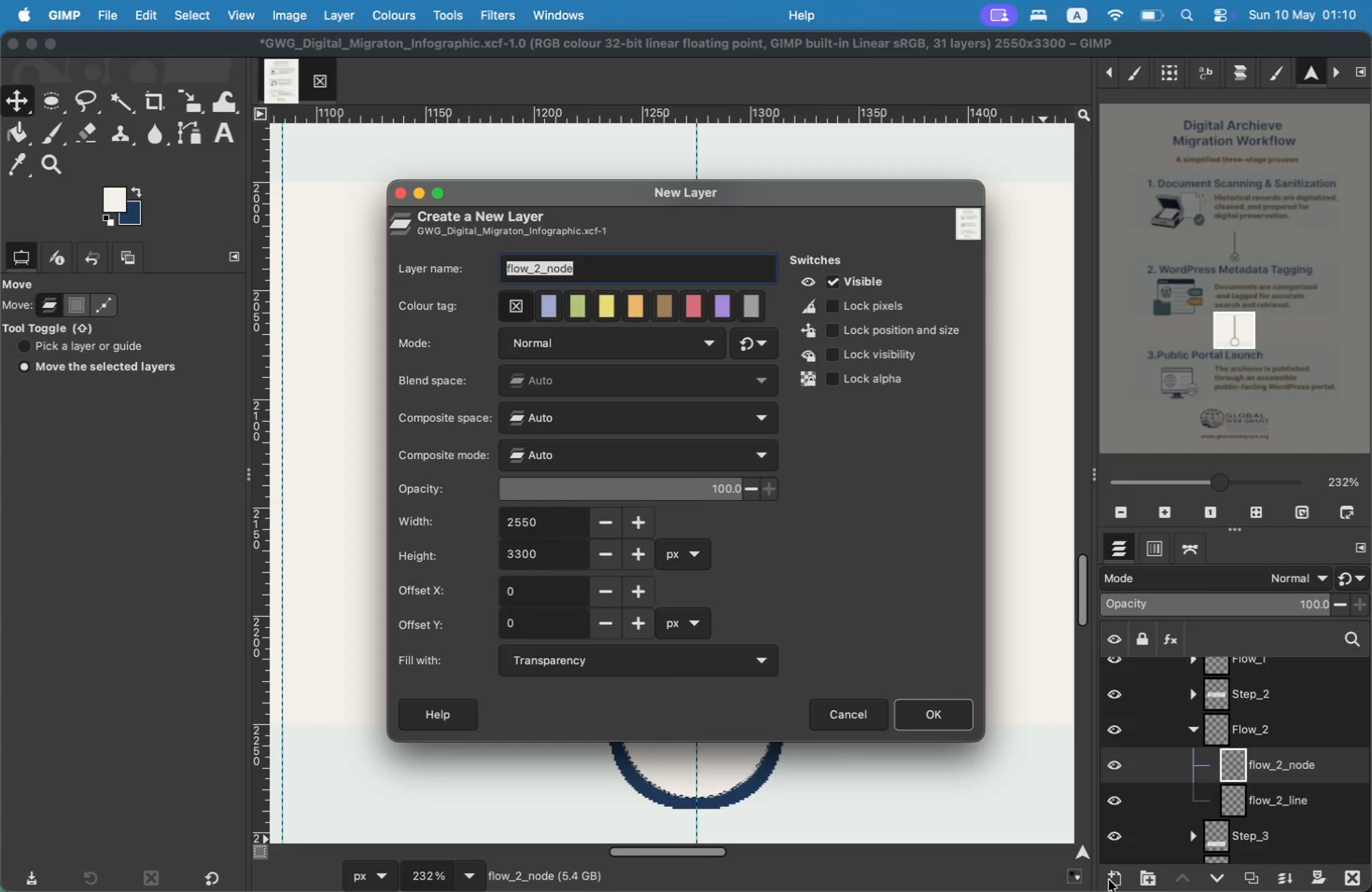 
left_click([560, 266])
 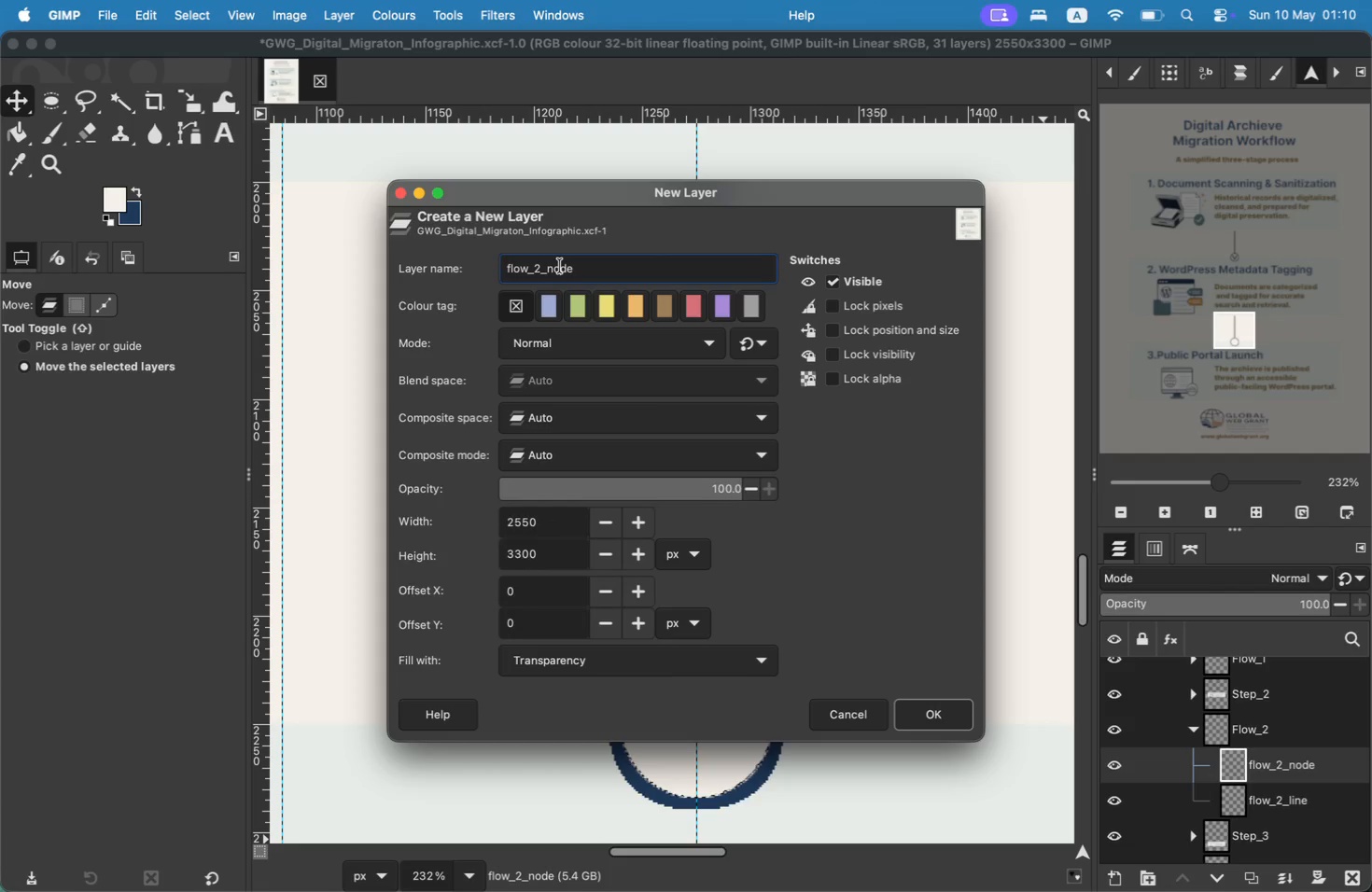 
double_click([560, 266])
 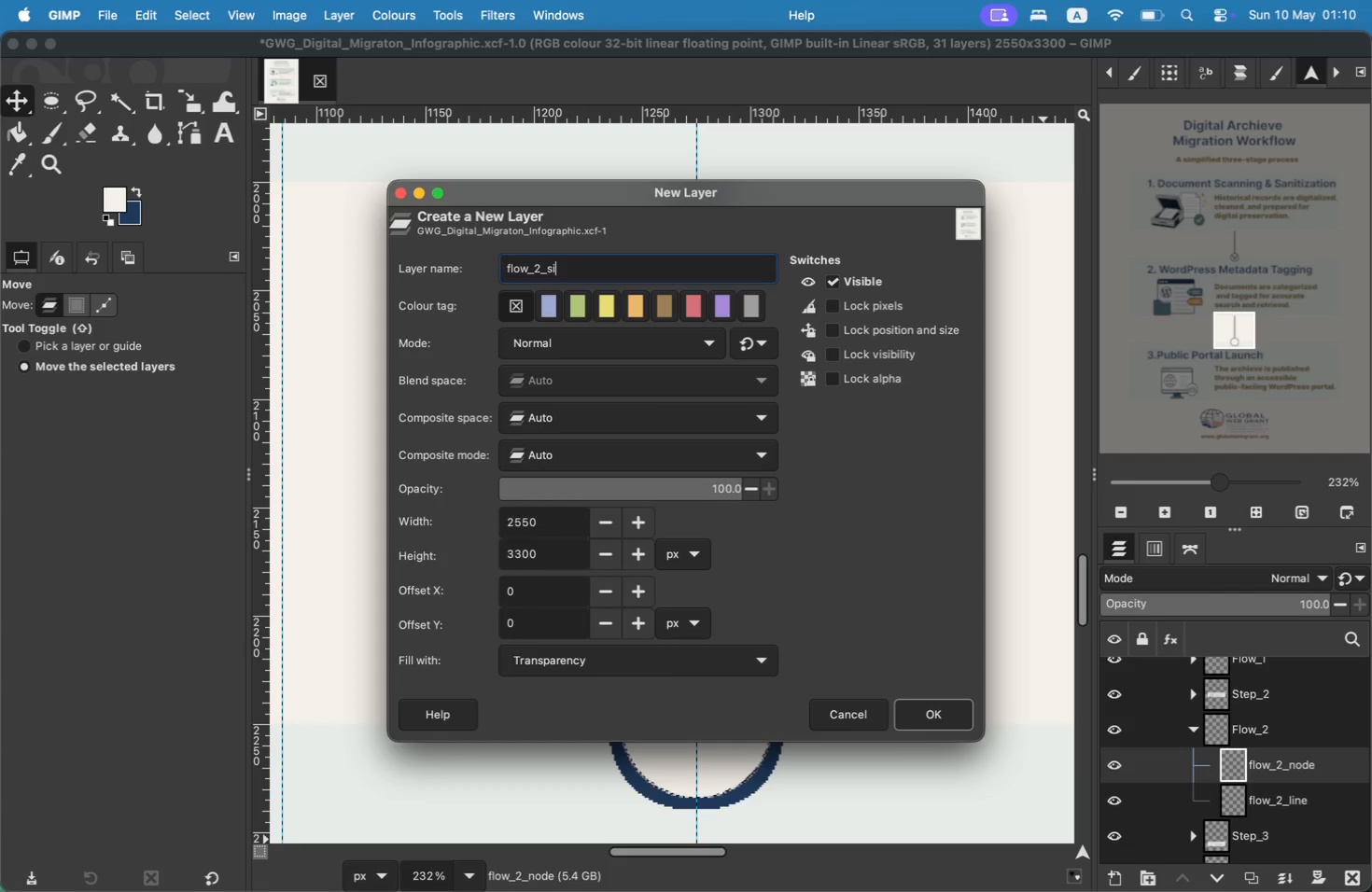 
type(sign)
 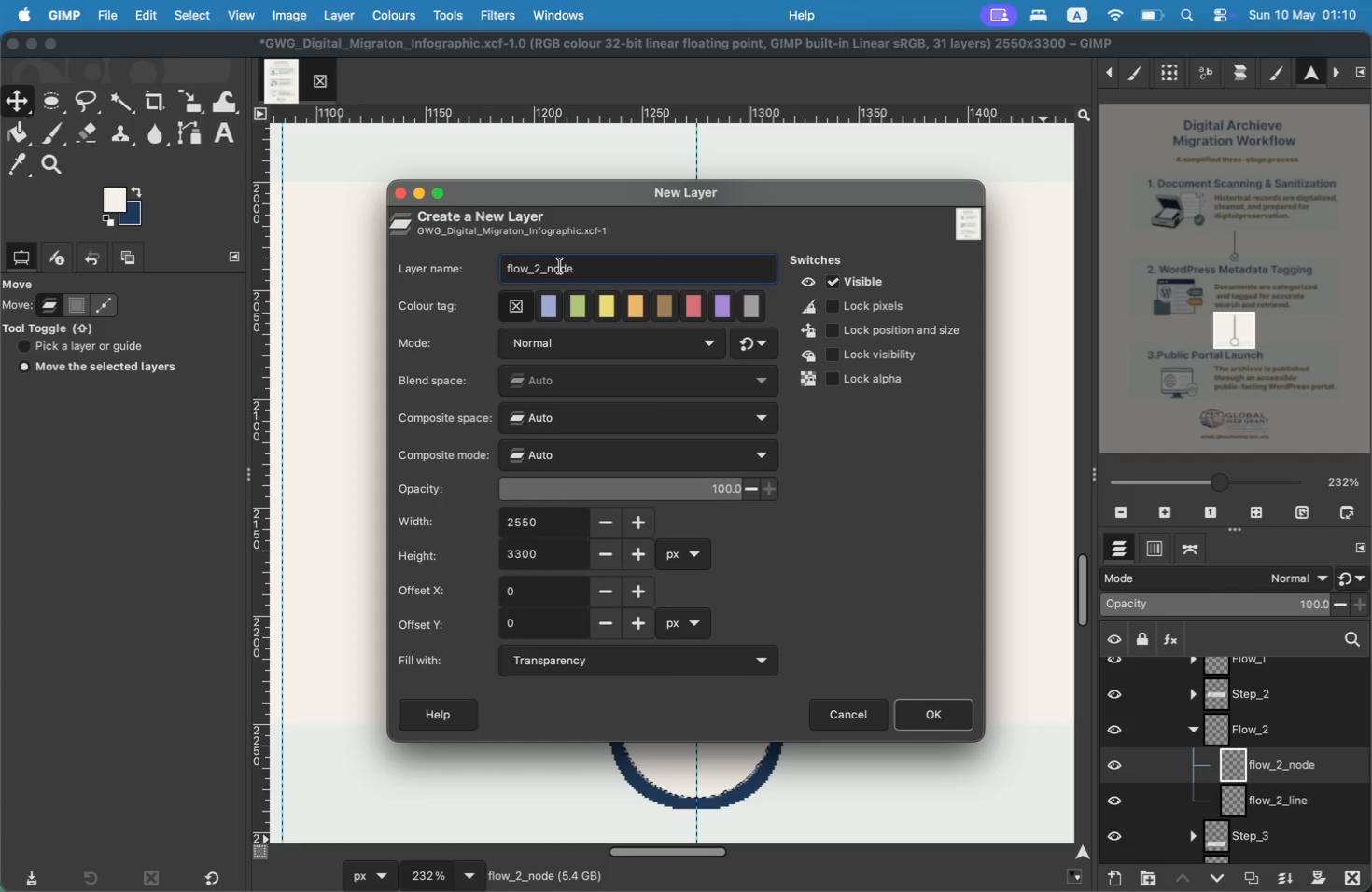 
key(Enter)
 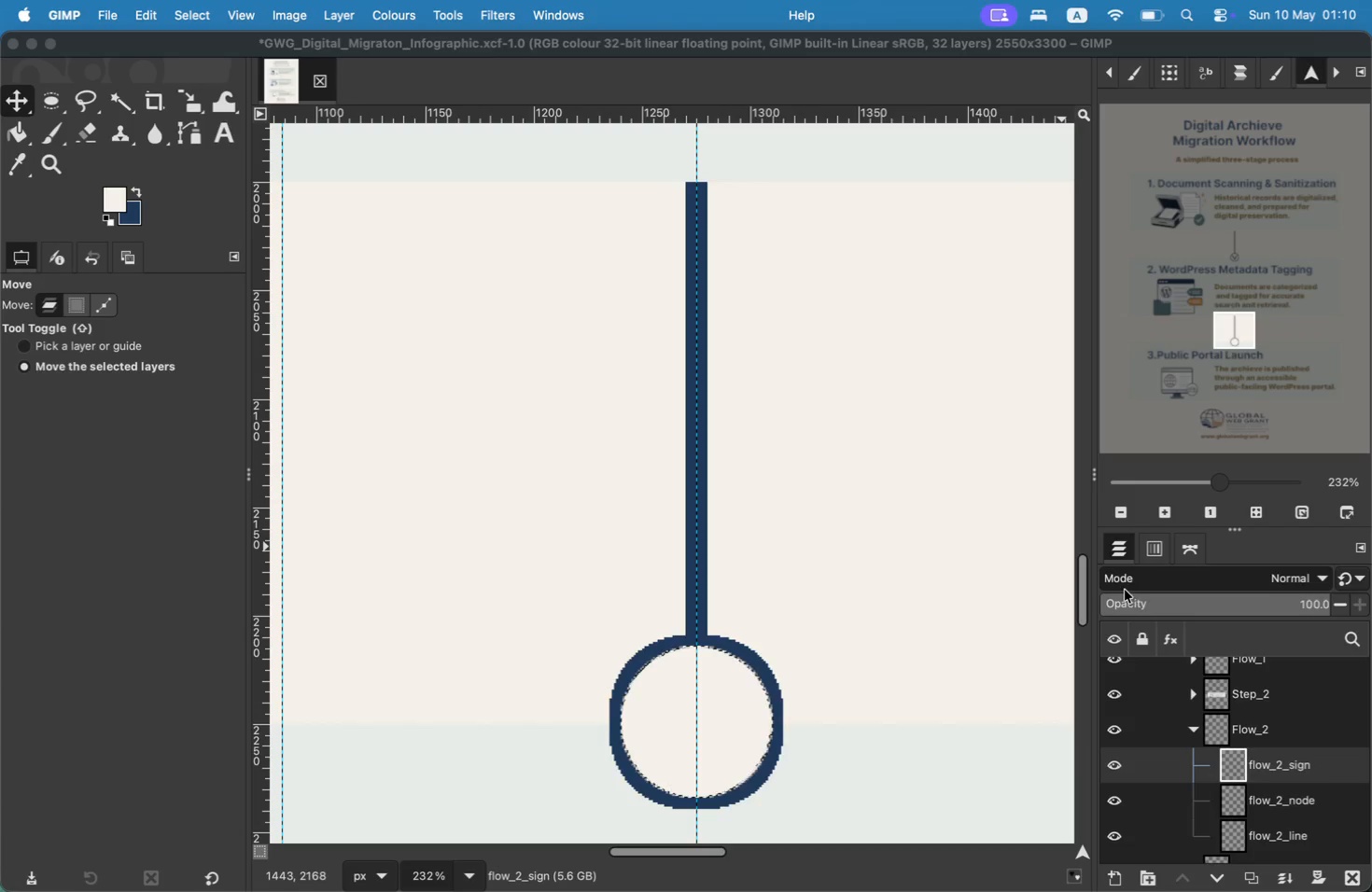 
left_click([1187, 561])
 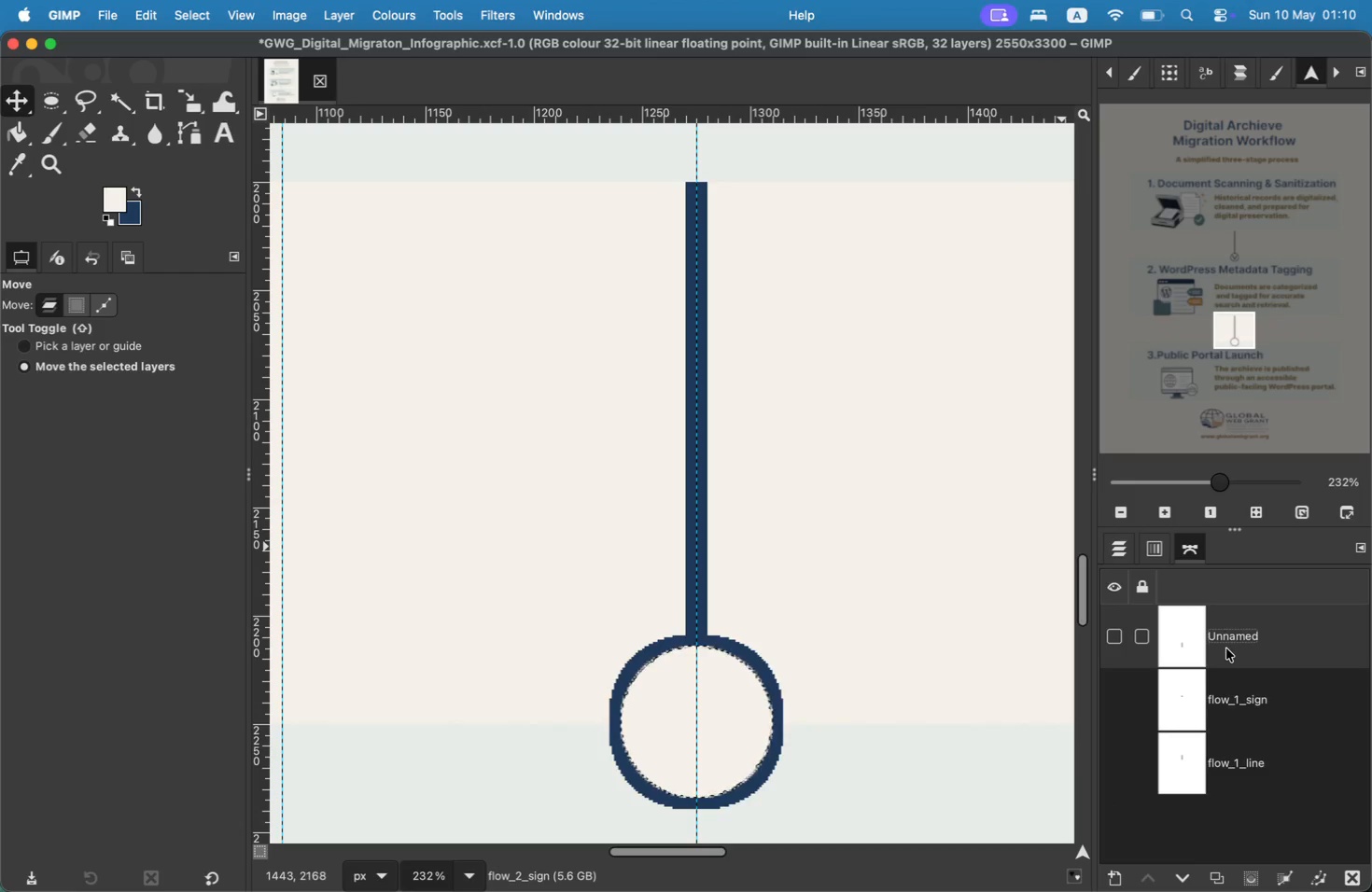 
double_click([1226, 647])
 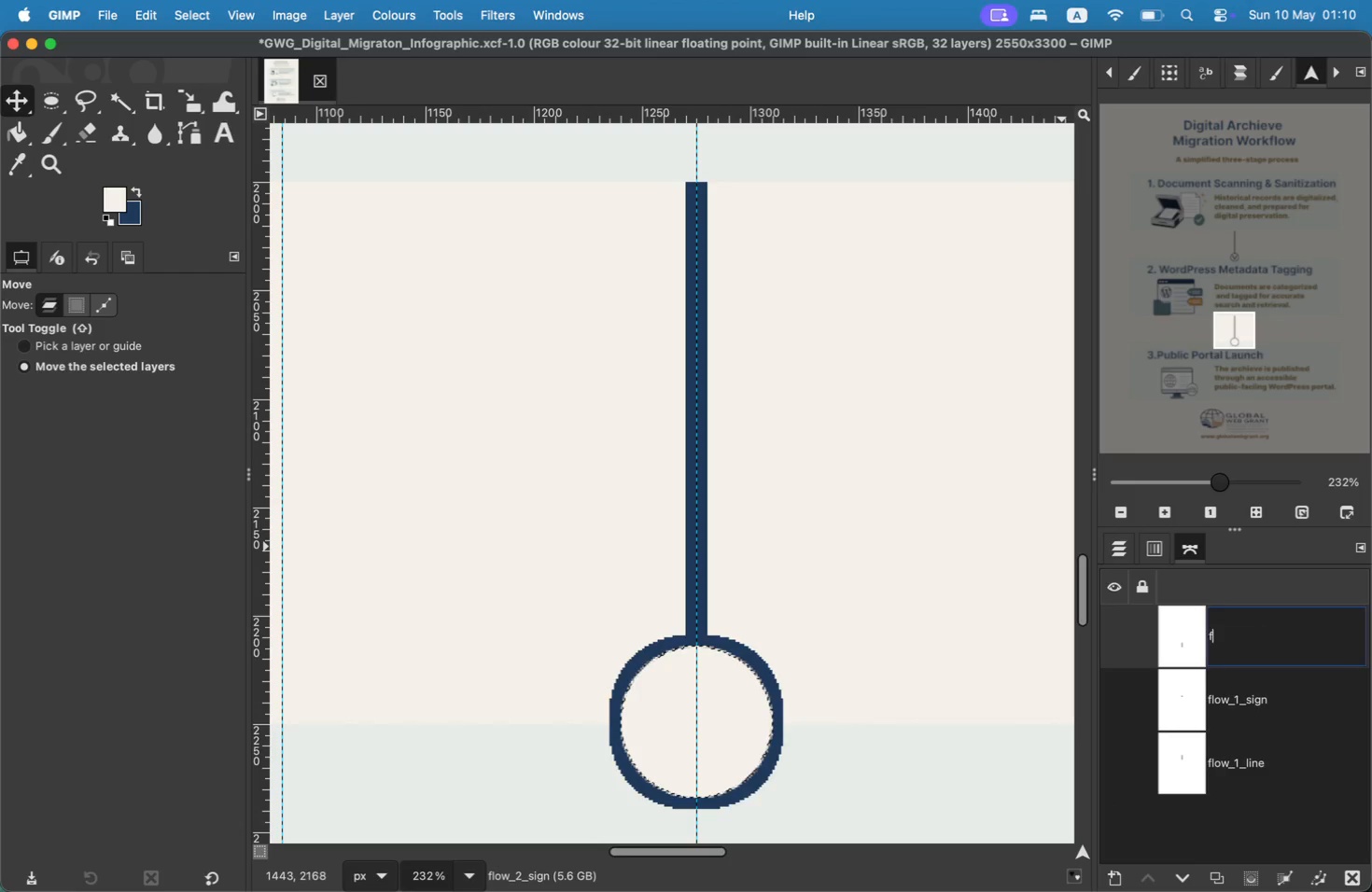 
type(flow_2_line)
 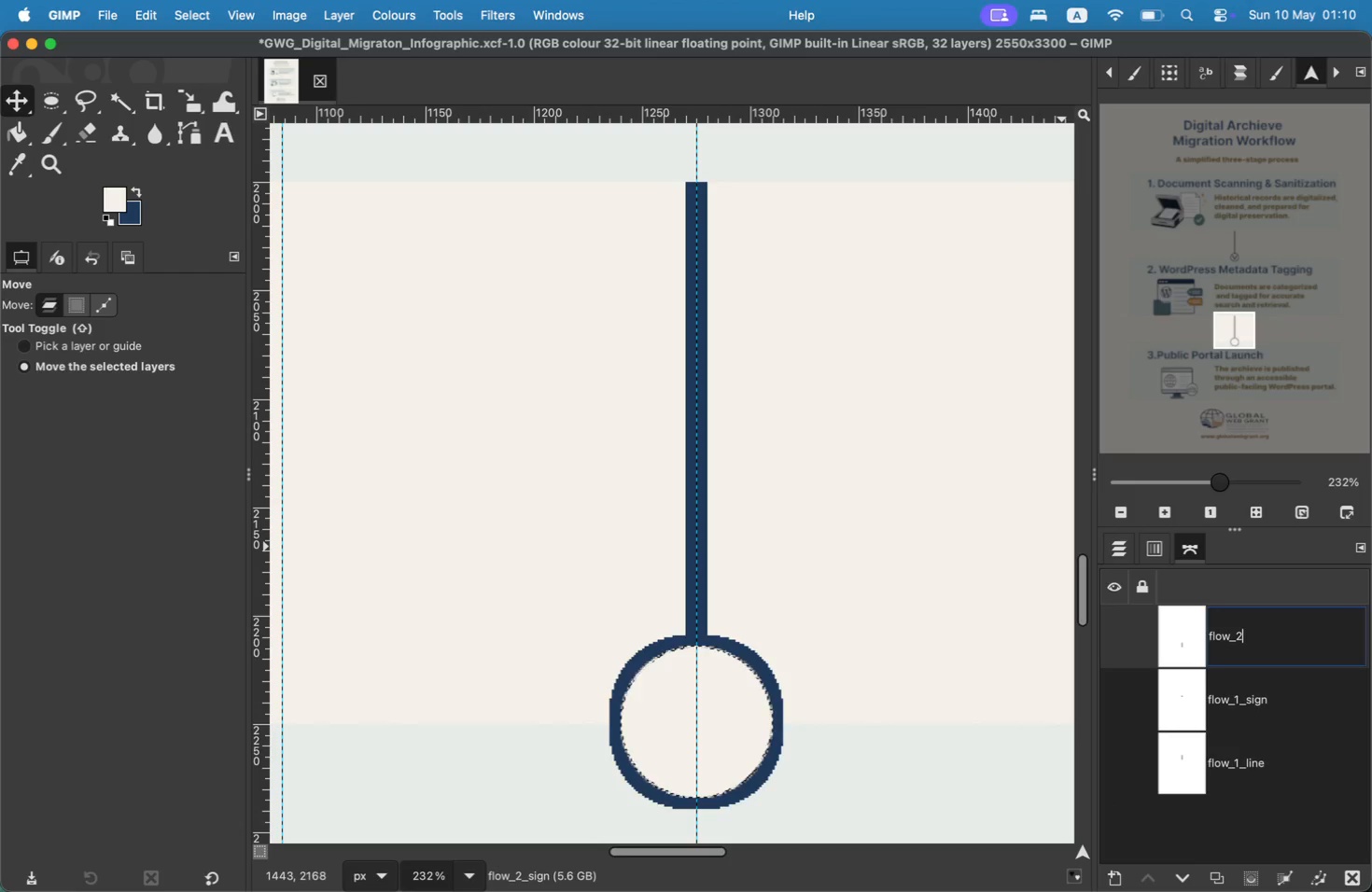 
 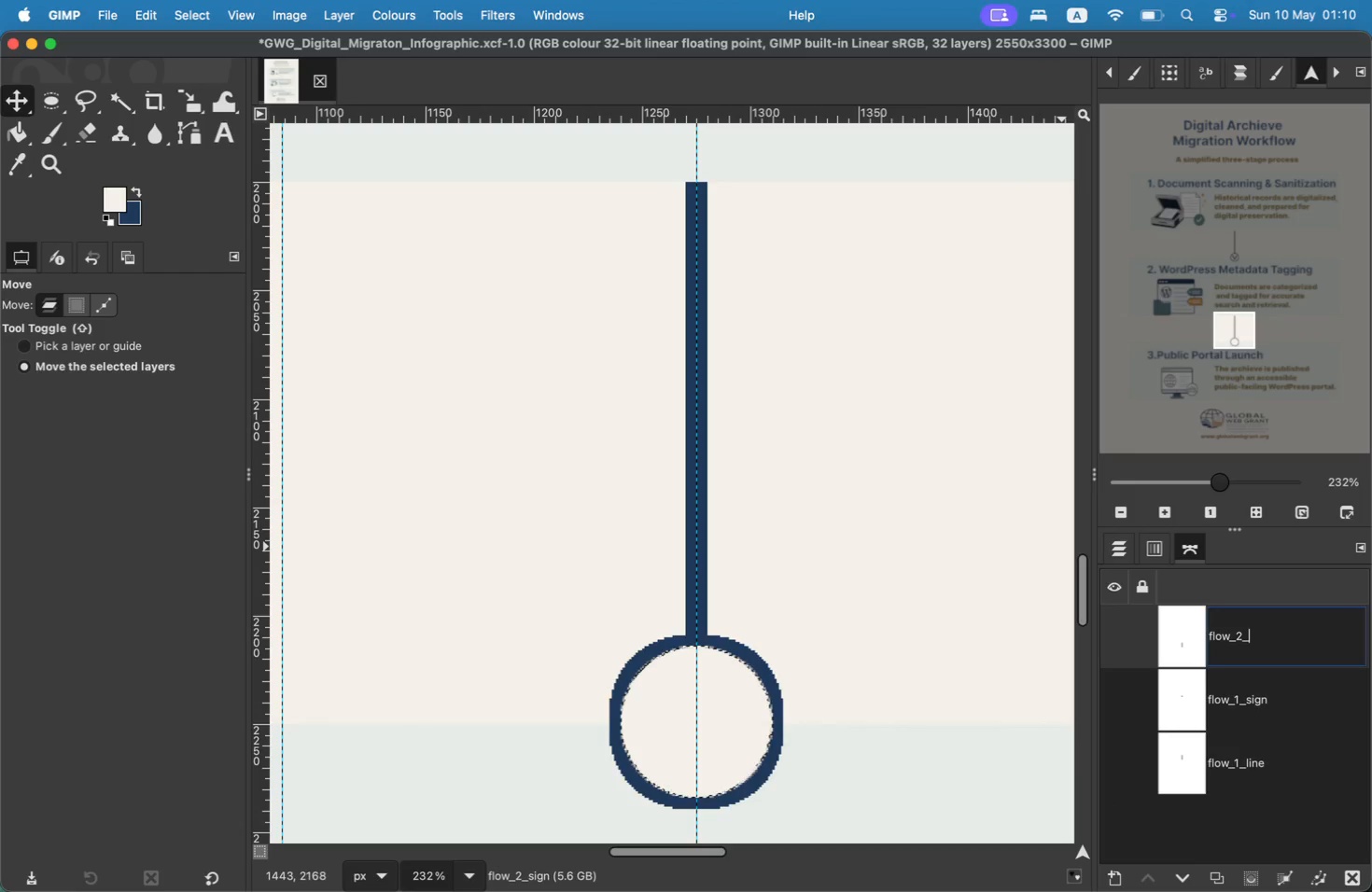 
key(Enter)
 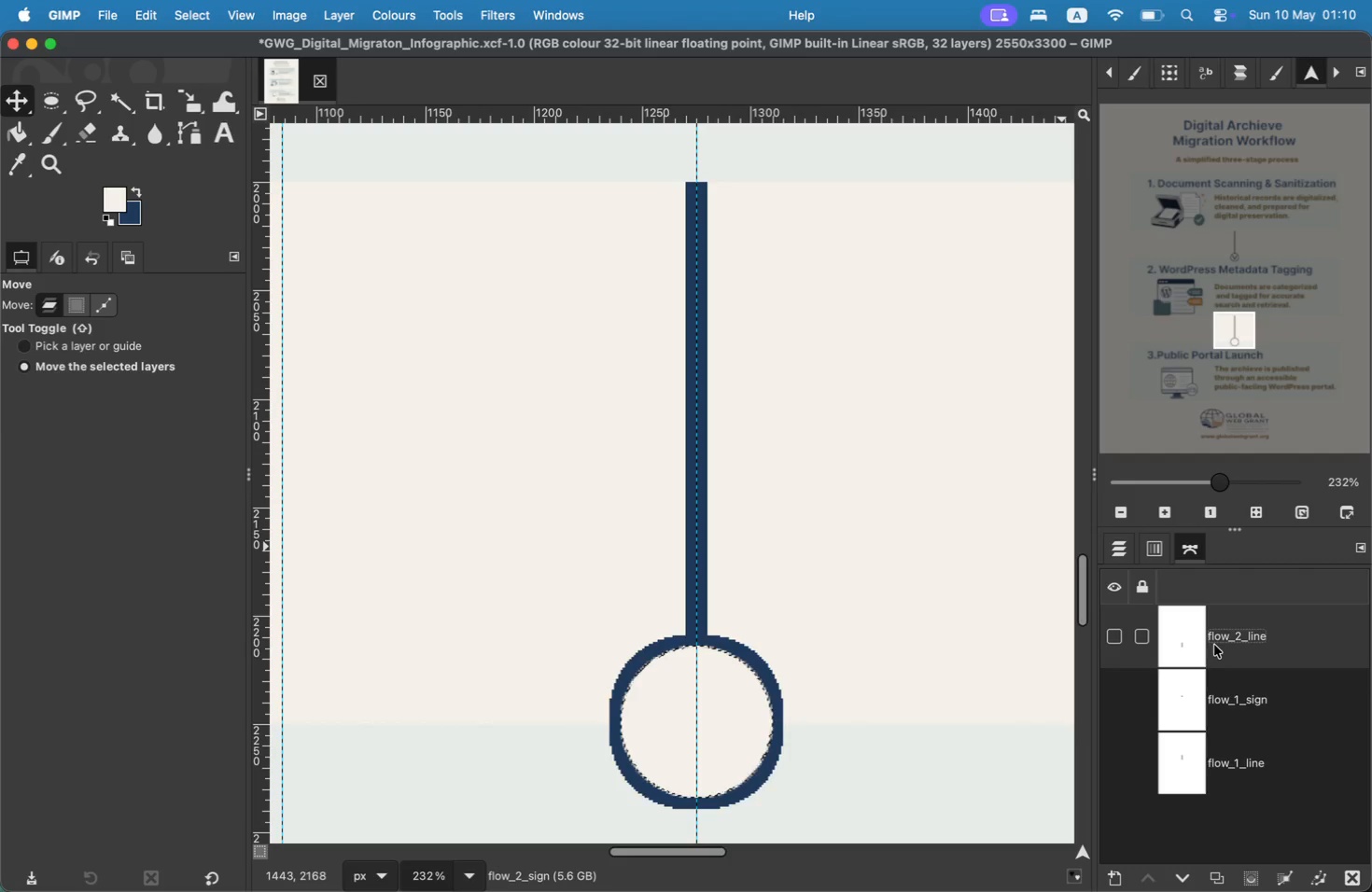 
wait(19.1)
 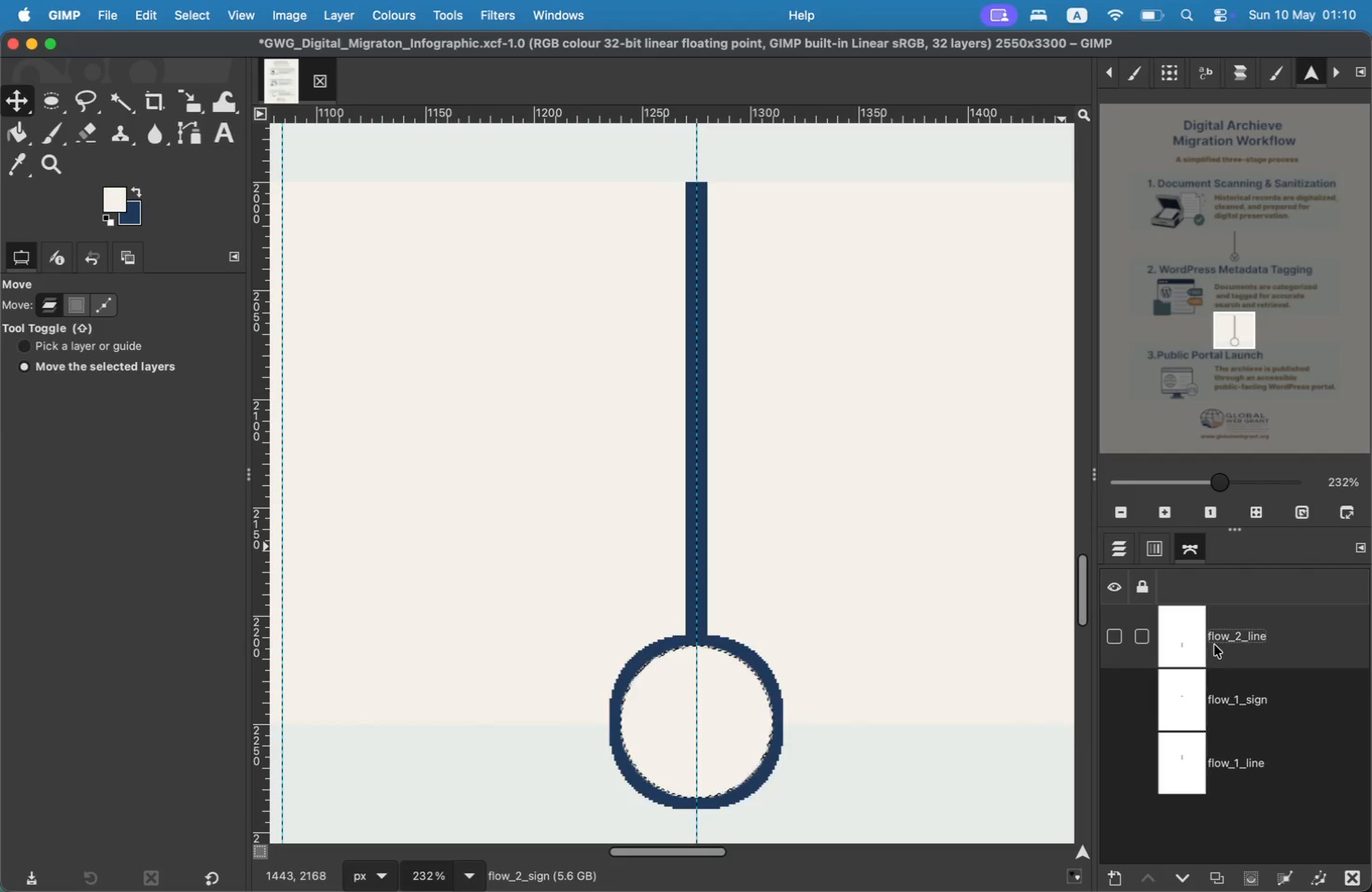 
left_click([1273, 770])
 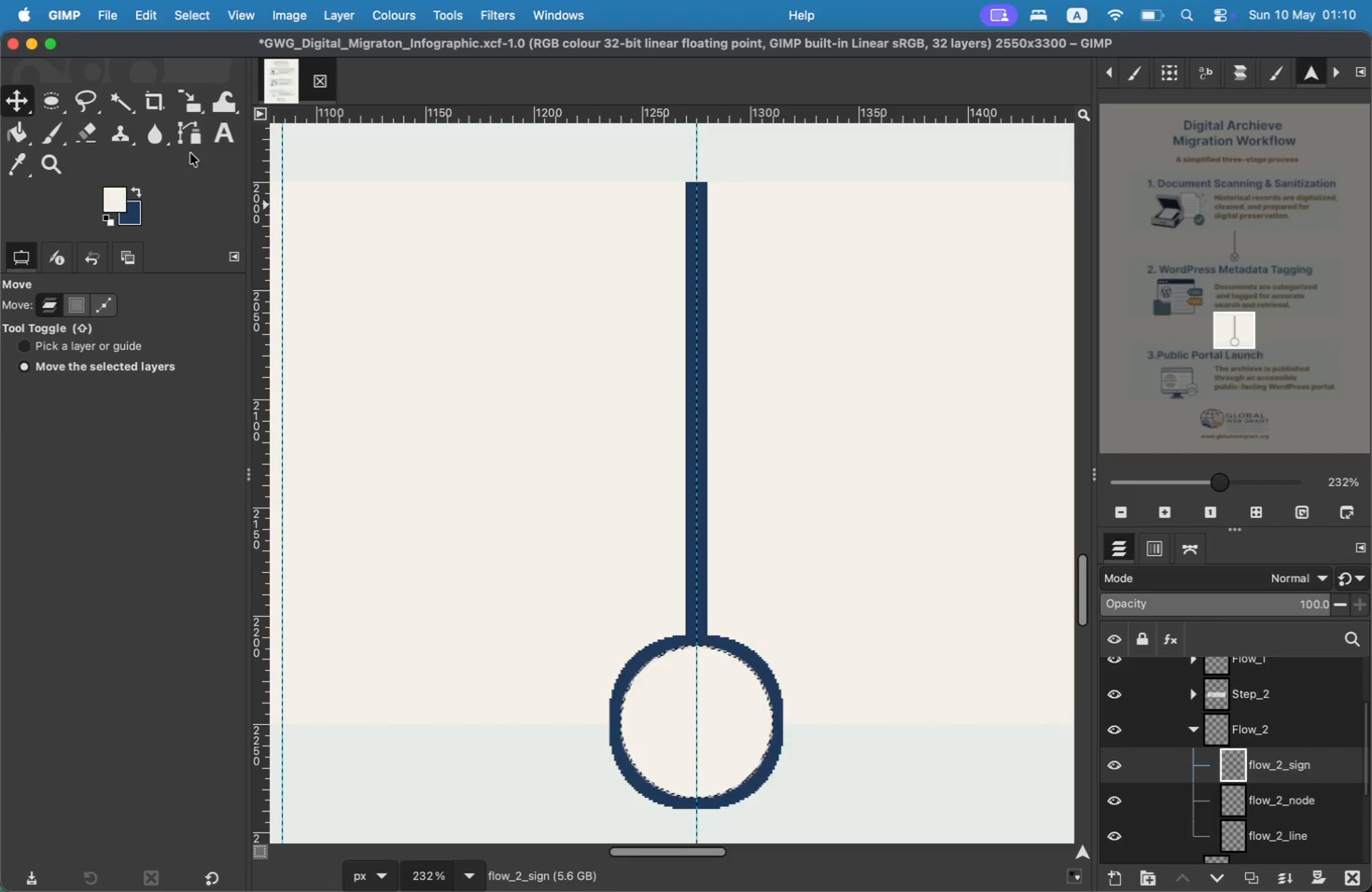 
left_click([191, 134])
 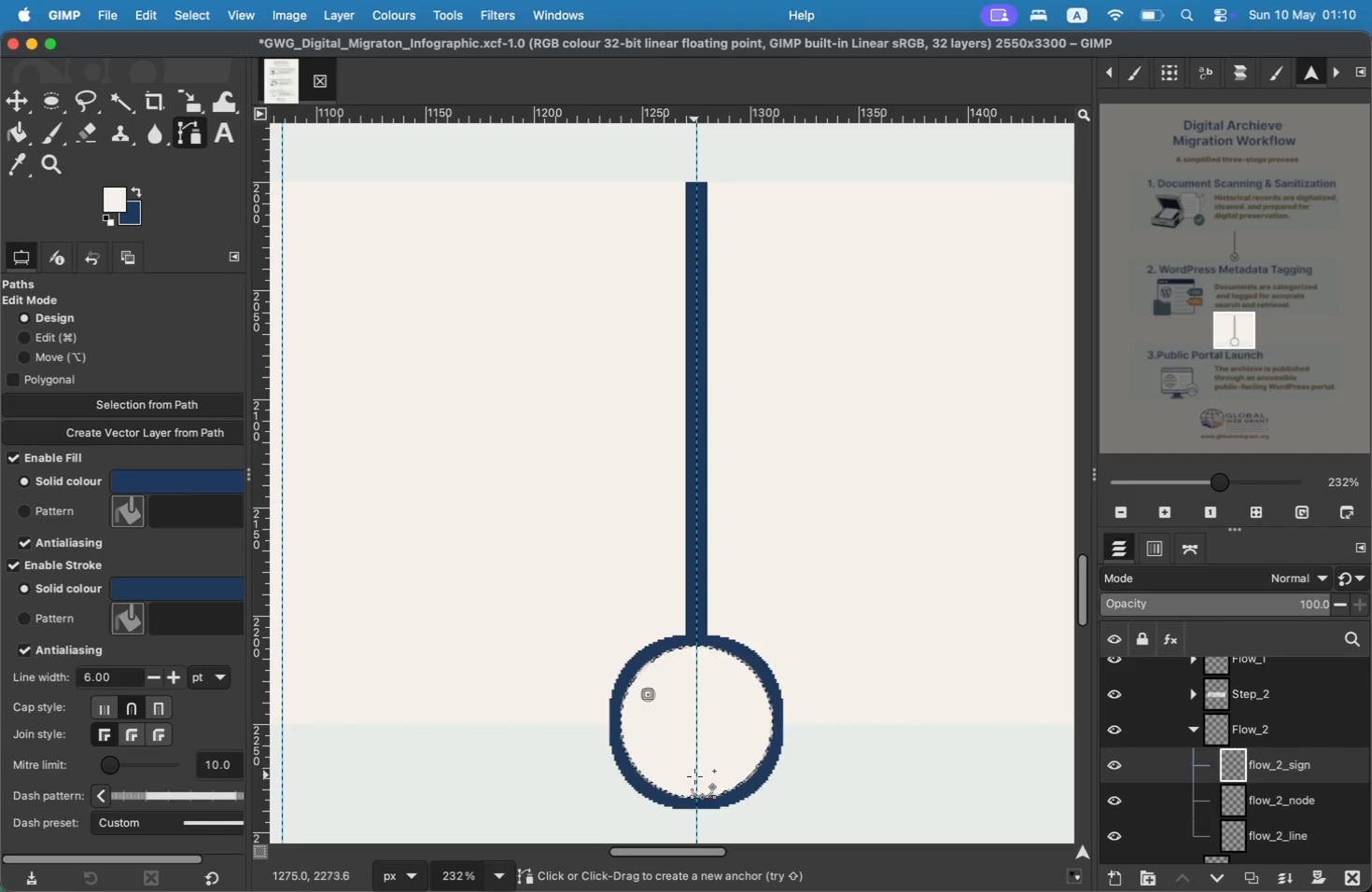 
left_click([696, 774])
 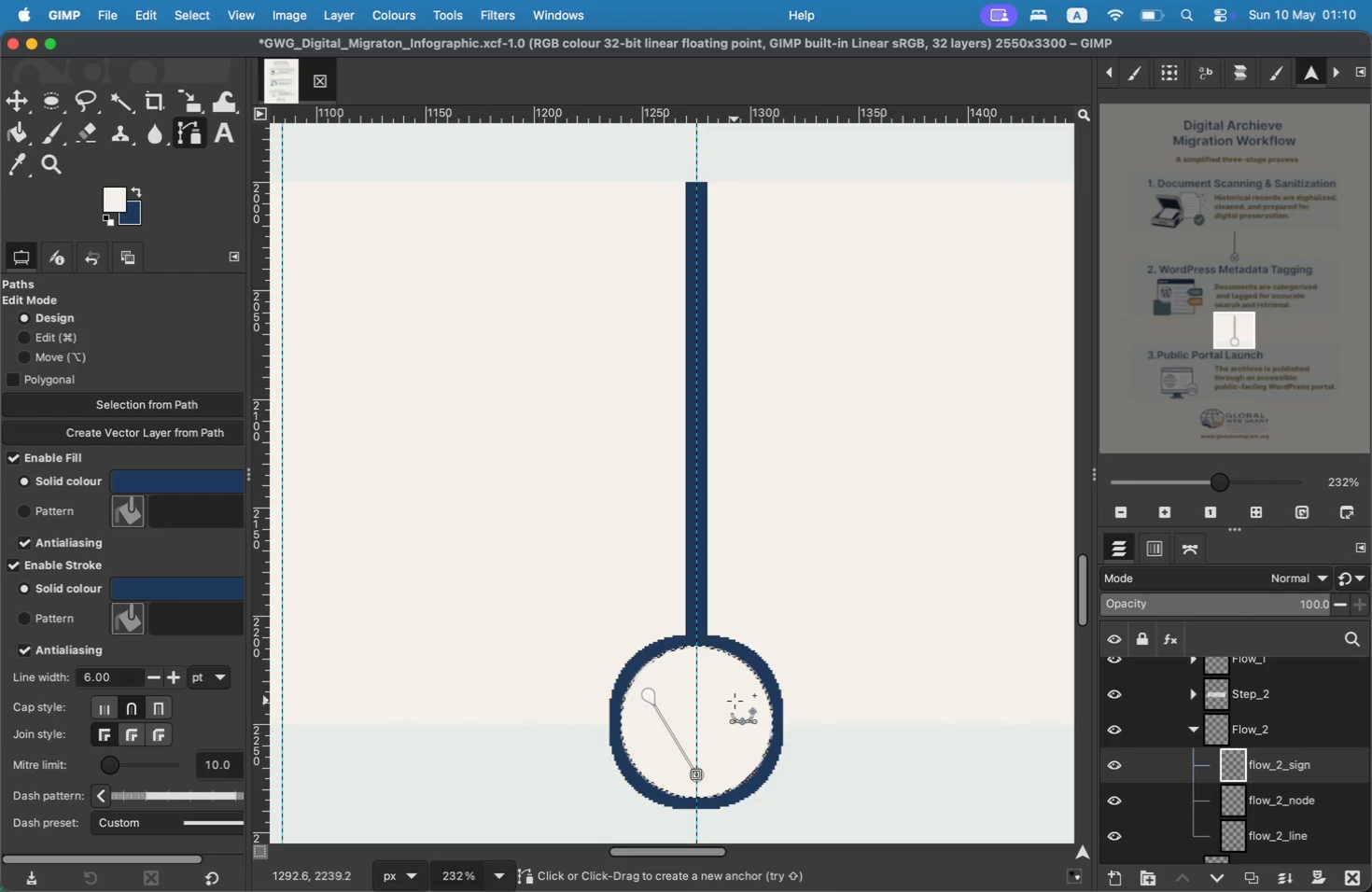 
left_click([731, 696])
 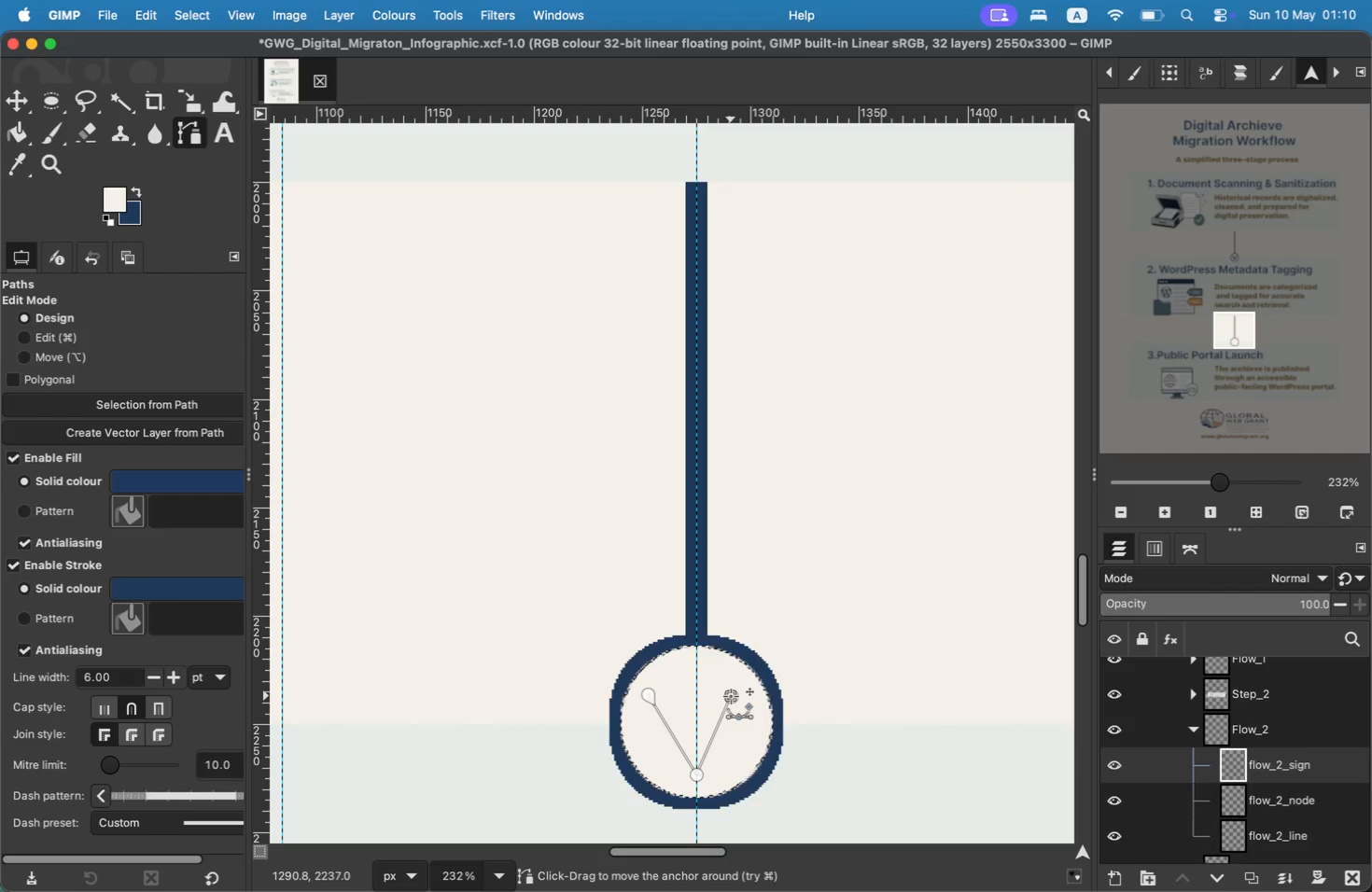 
key(Meta+CommandLeft)
 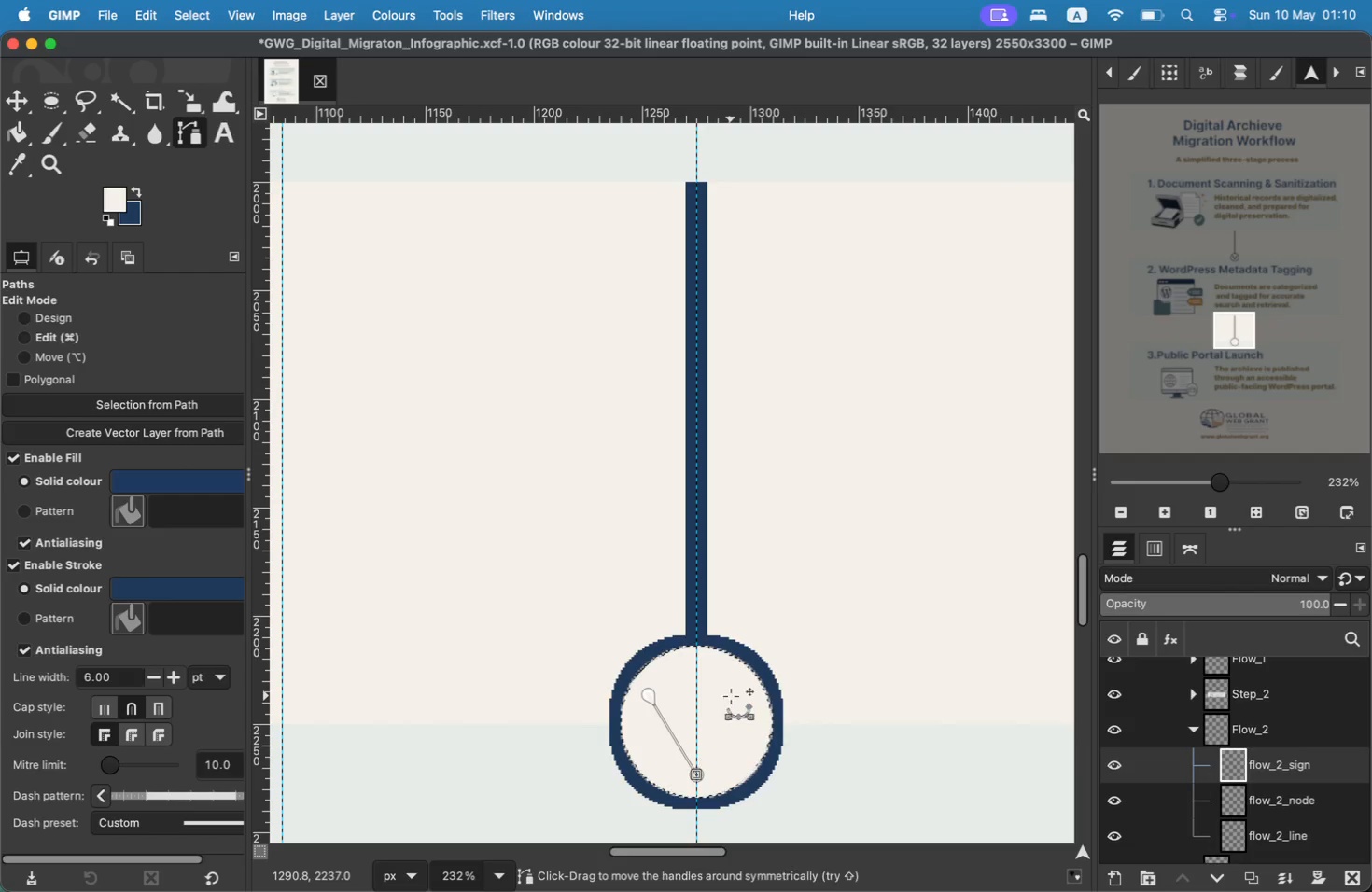 
key(Meta+Z)
 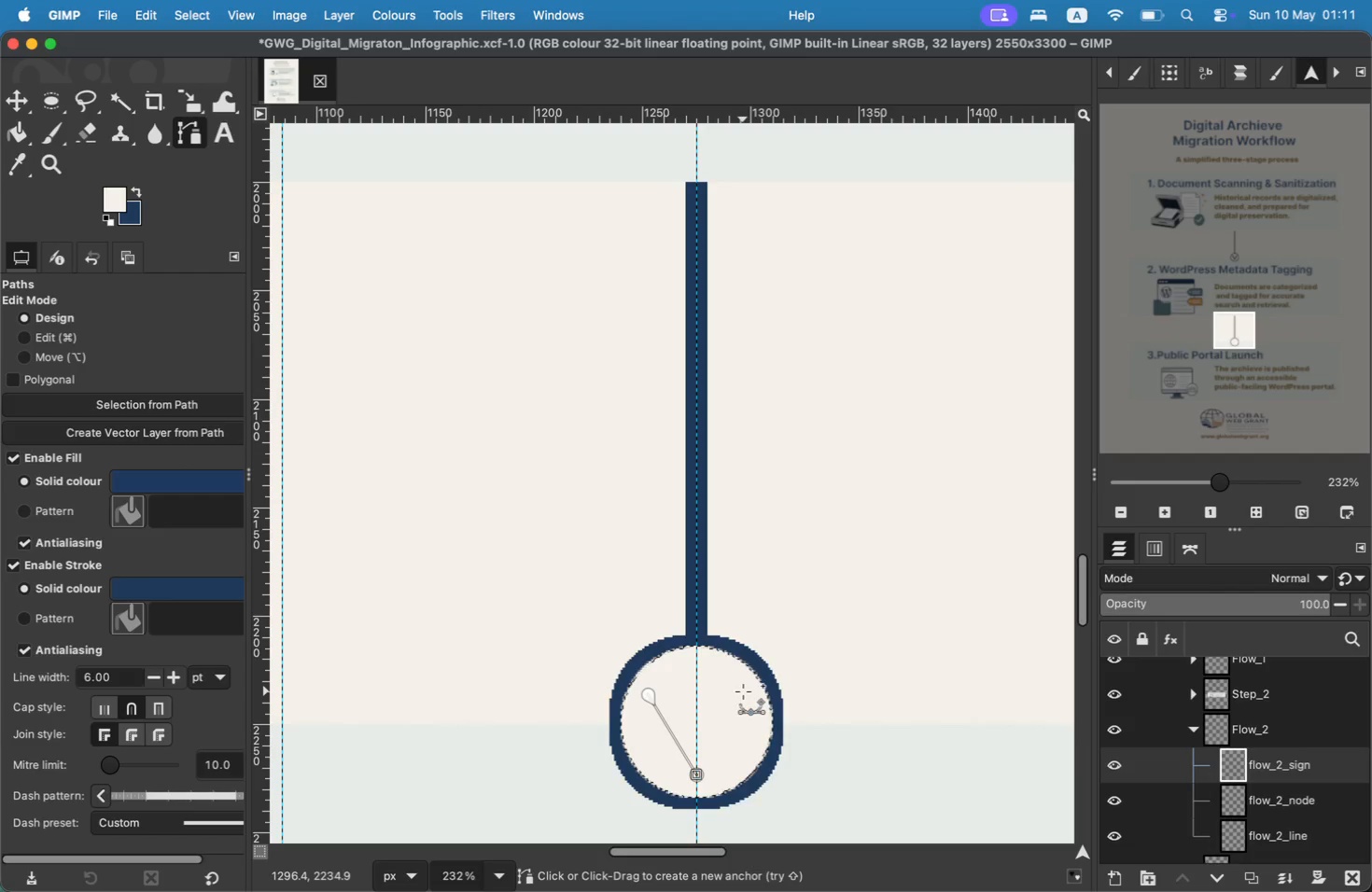 
left_click([743, 692])
 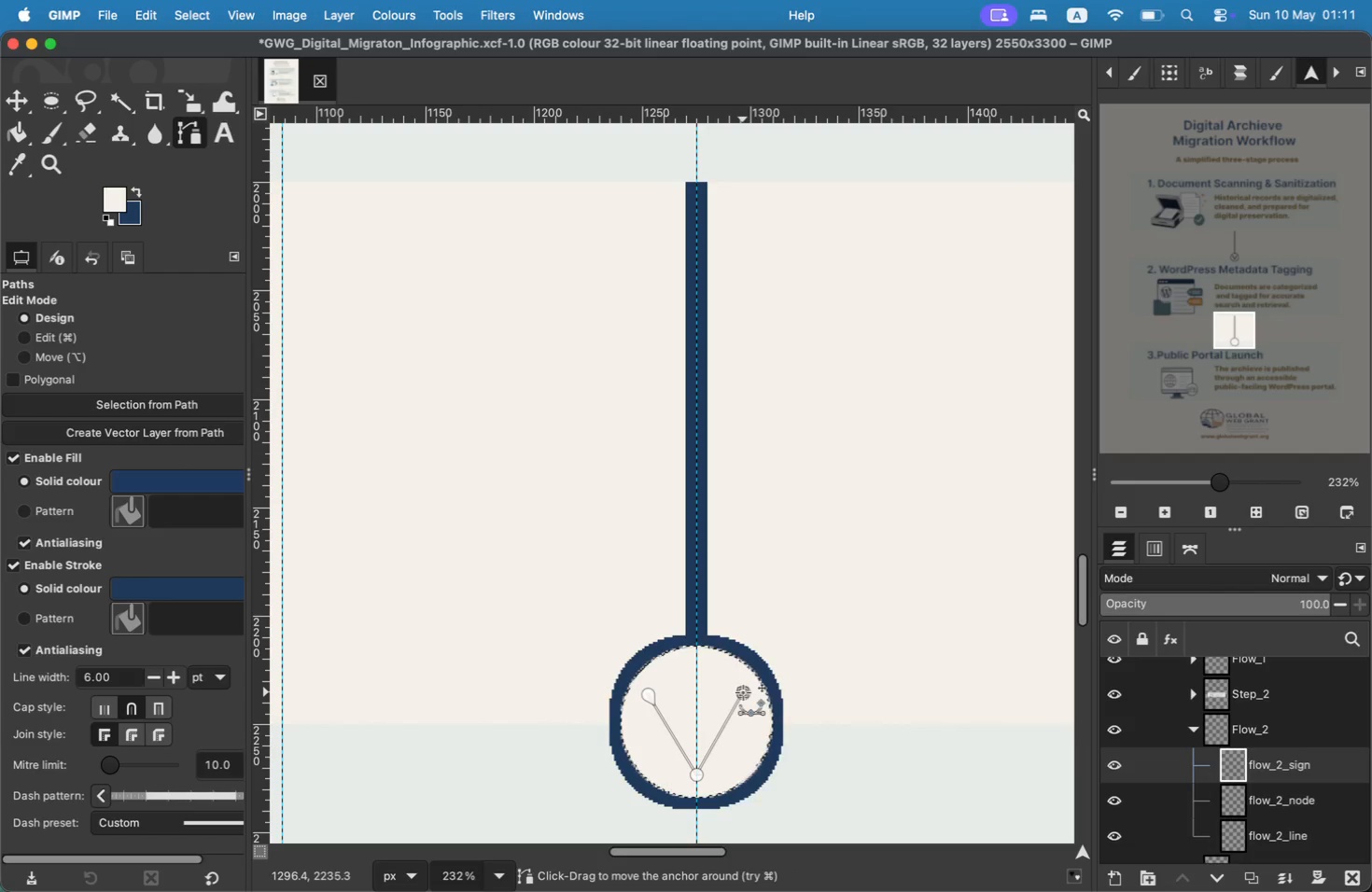 
key(Meta+CommandLeft)
 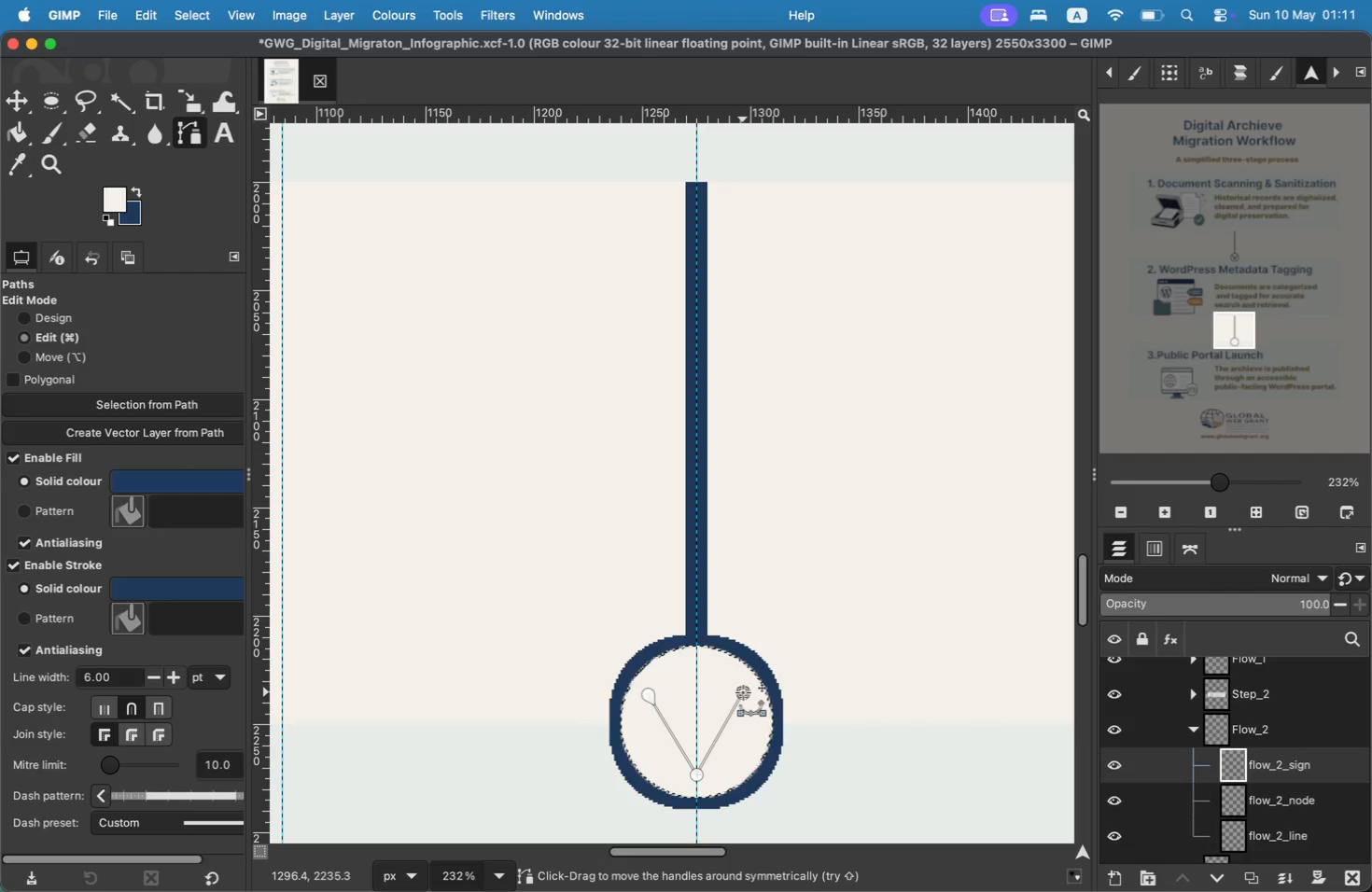 
key(Meta+Z)
 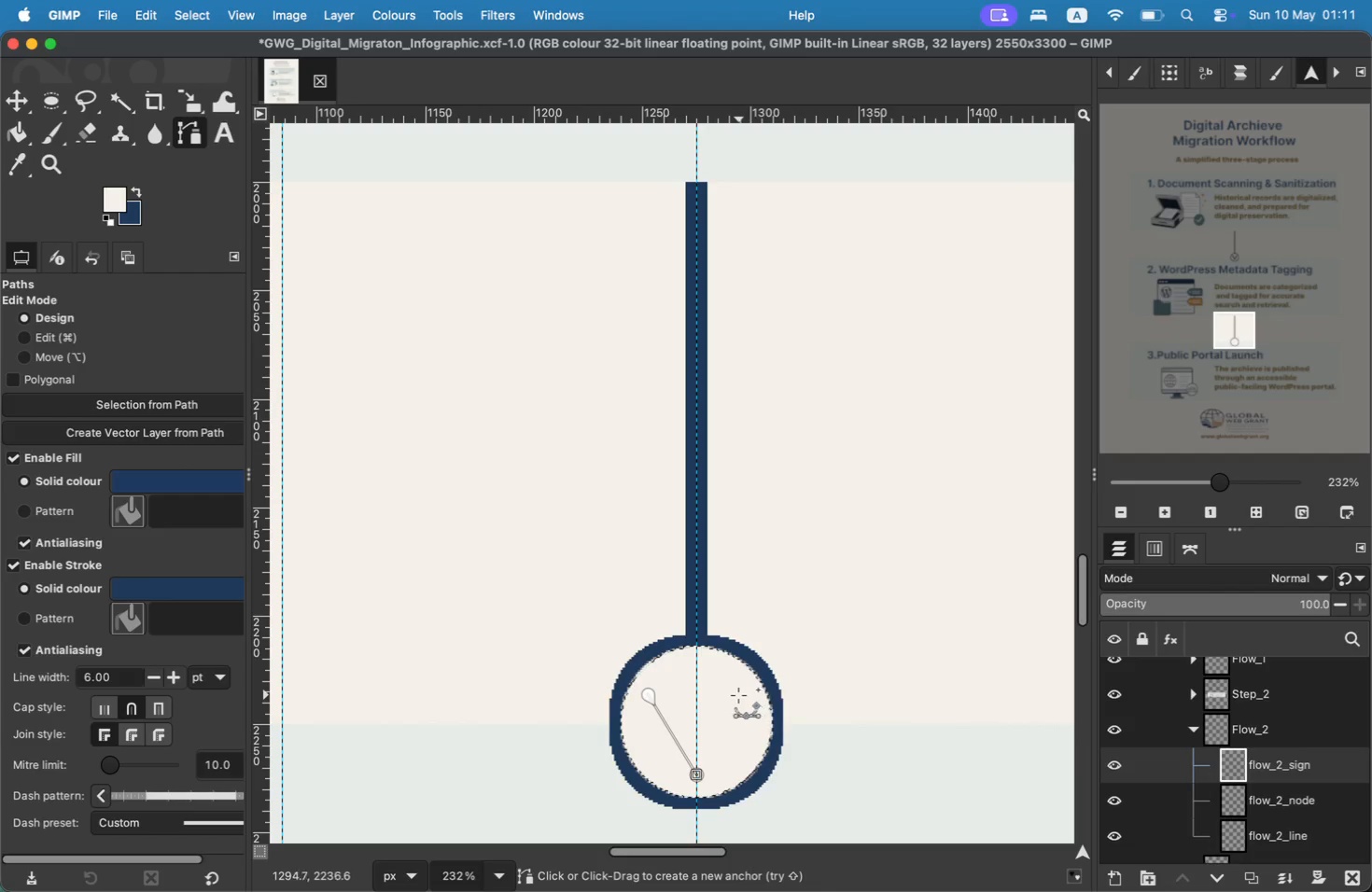 
left_click([738, 694])
 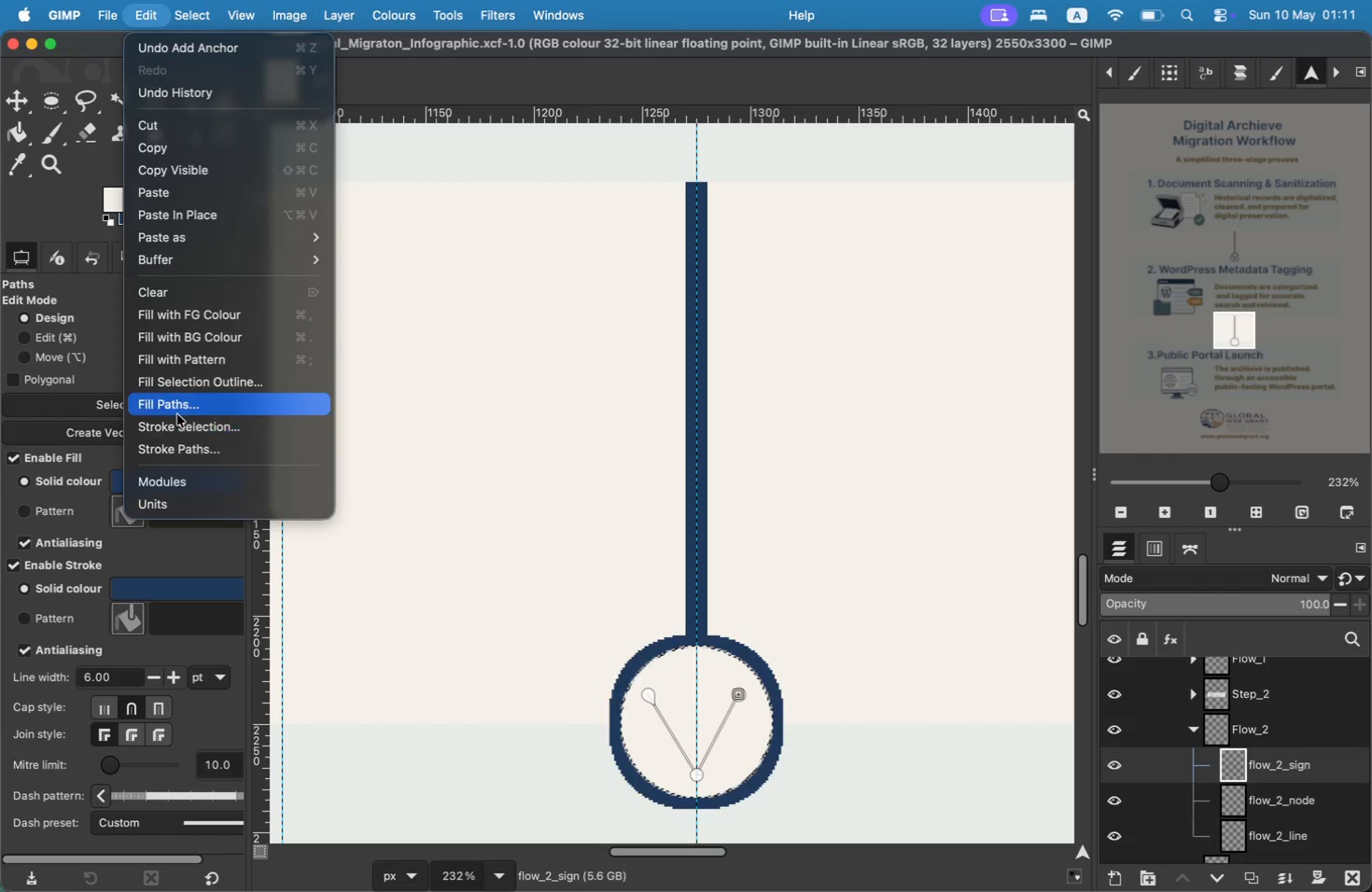 
wait(5.59)
 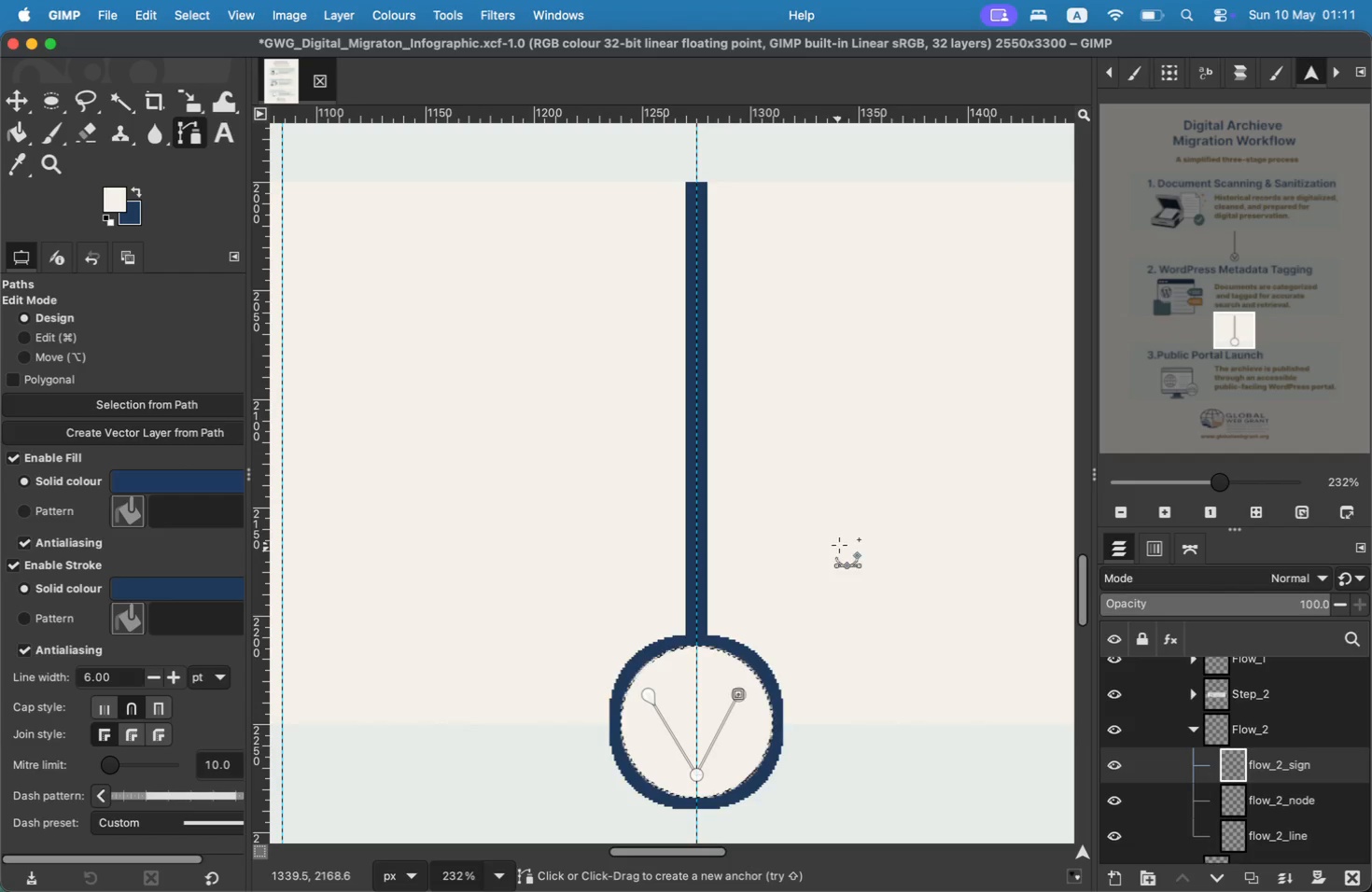 
left_click([175, 441])
 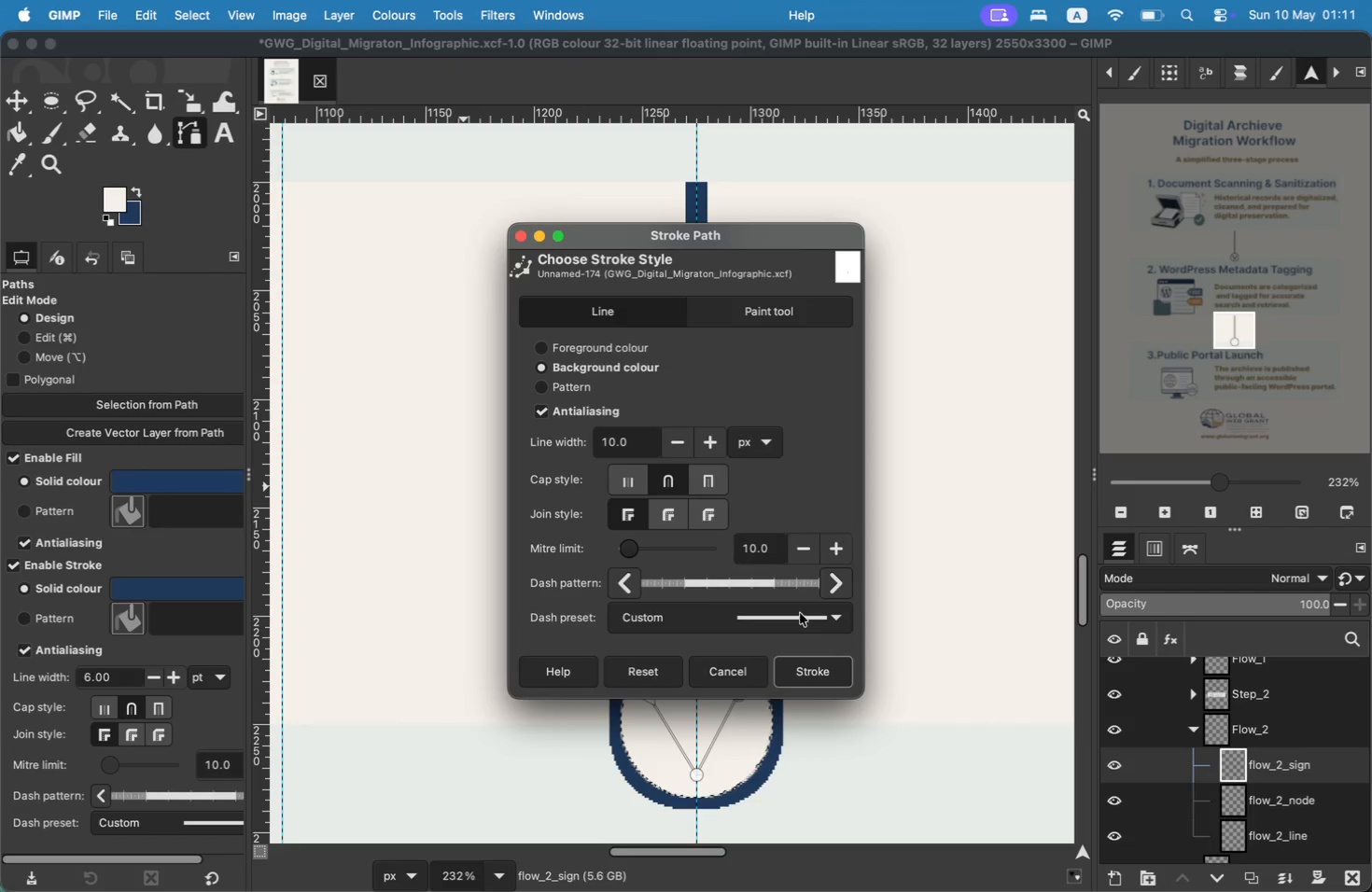 
left_click([823, 662])
 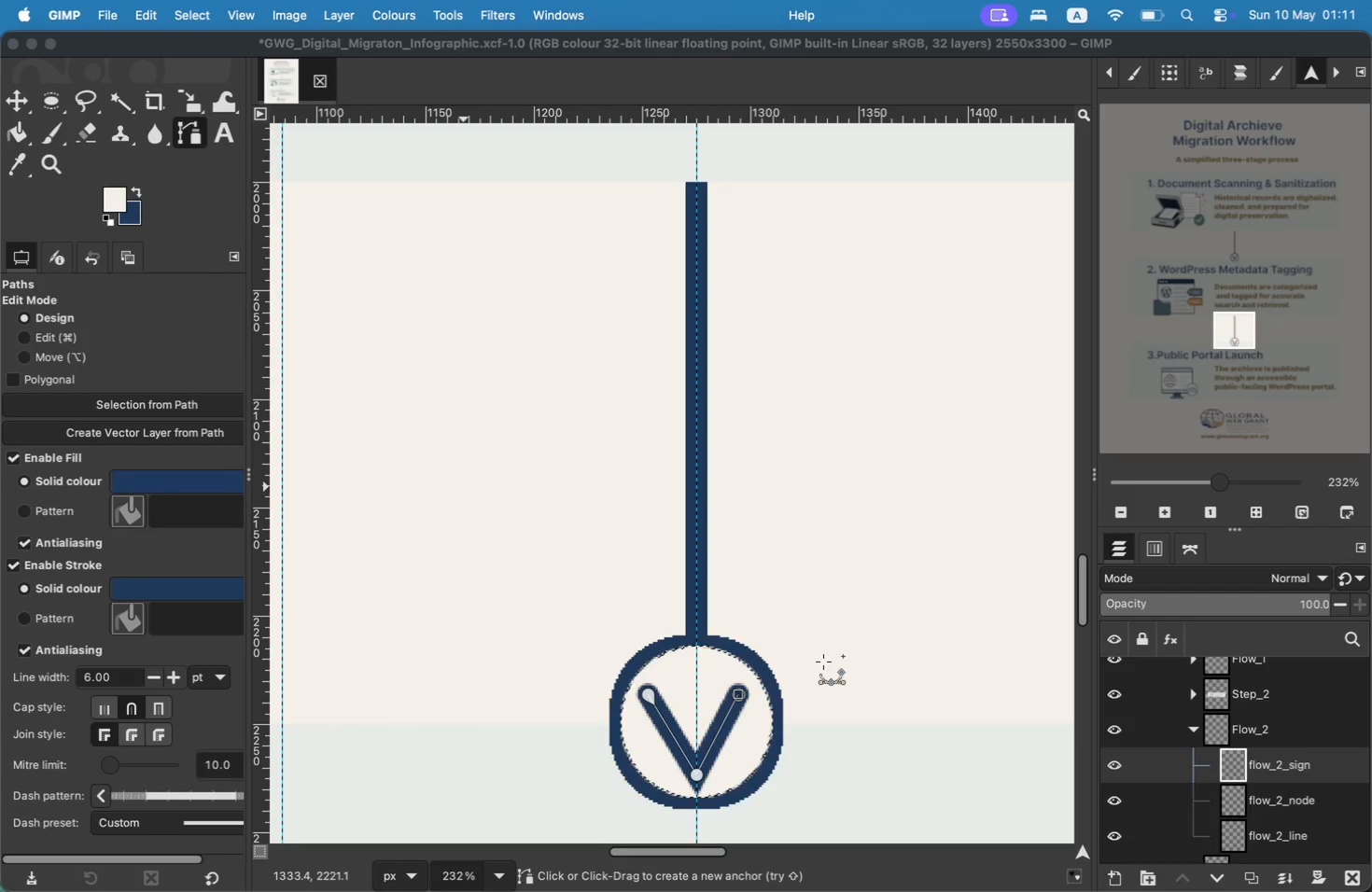 
left_click_drag(start_coordinate=[1240, 331], to_coordinate=[1239, 339])
 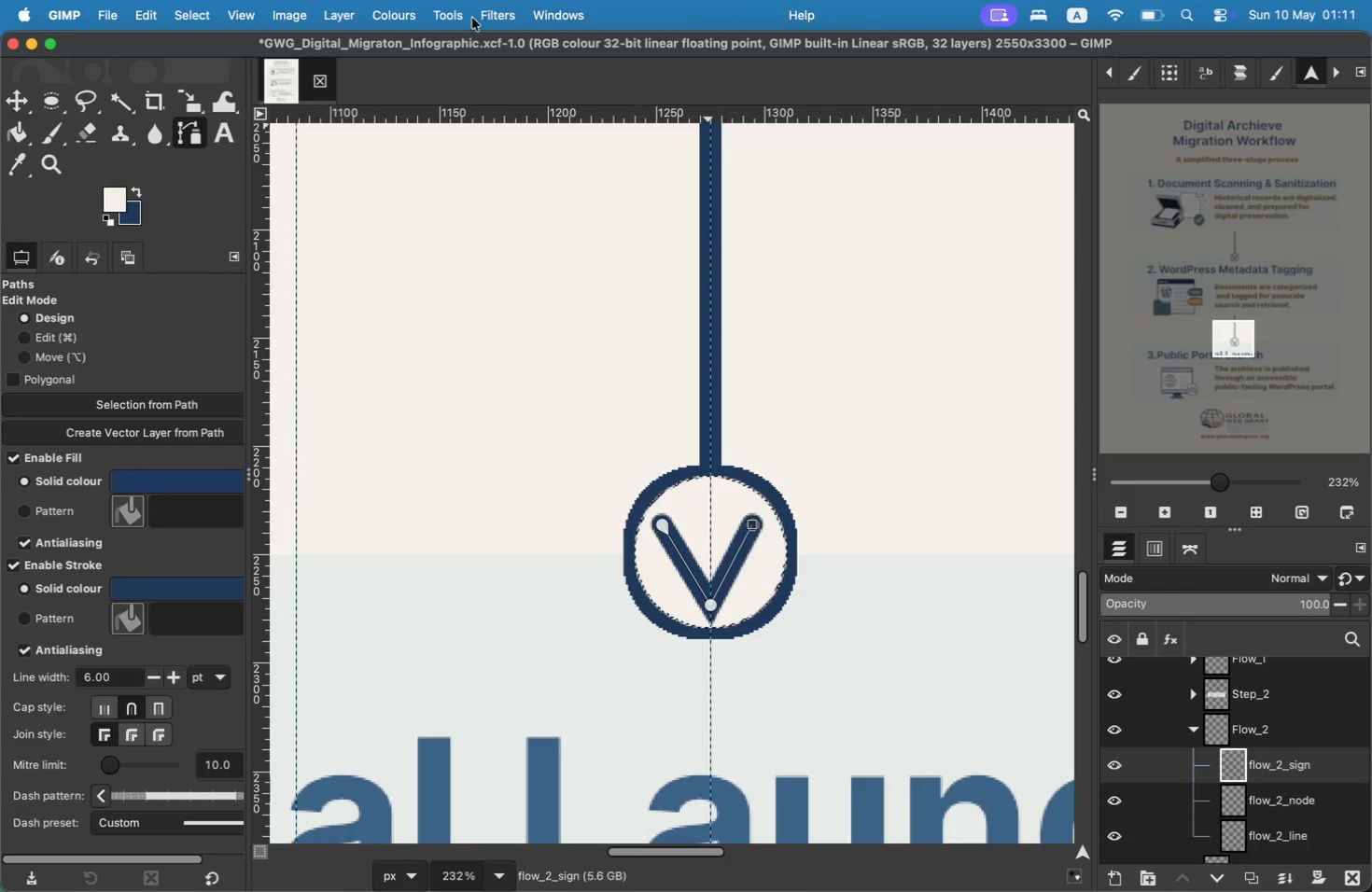 
left_click([13, 94])
 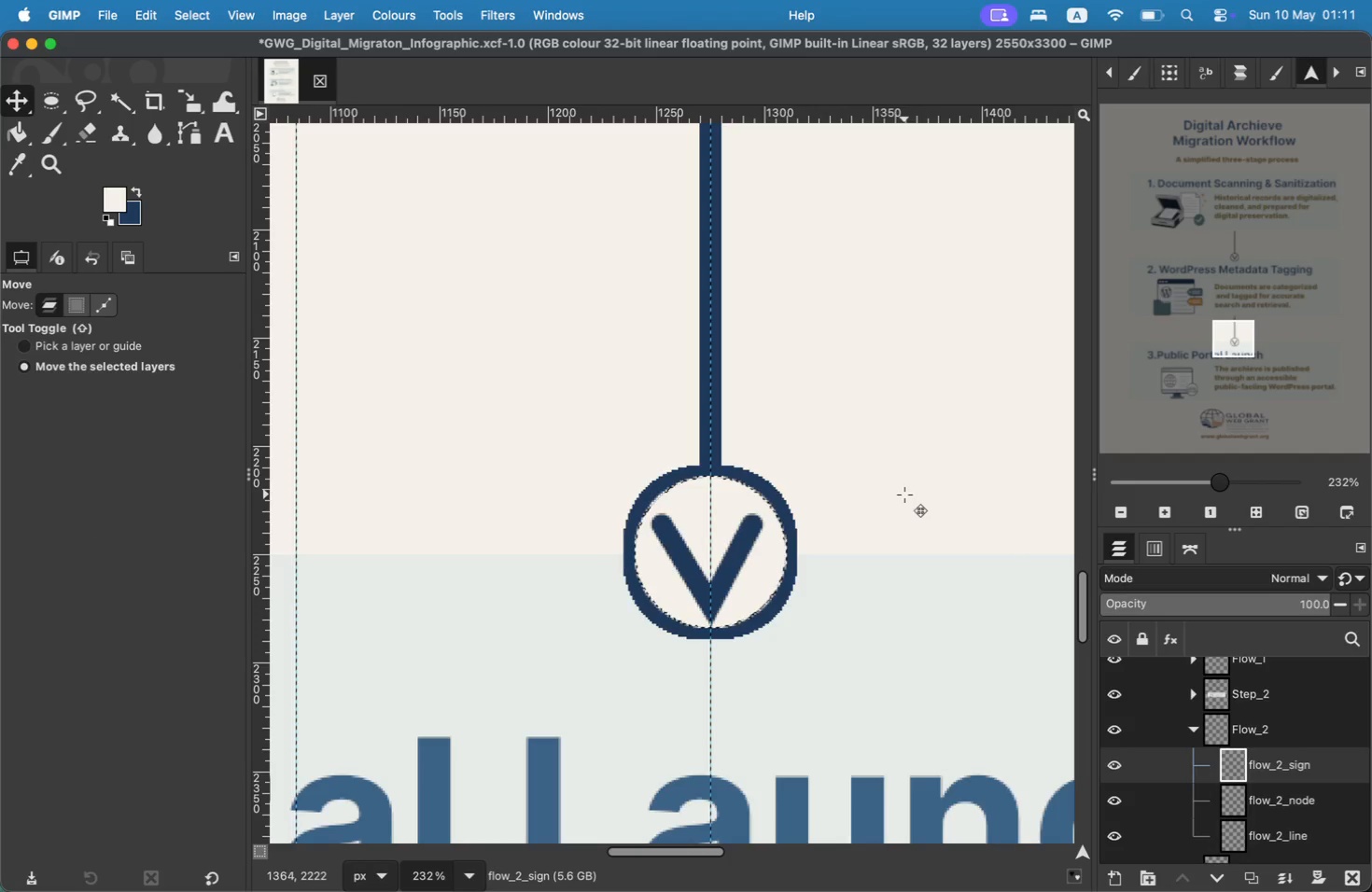 
hold_key(key=CommandLeft, duration=1.0)
 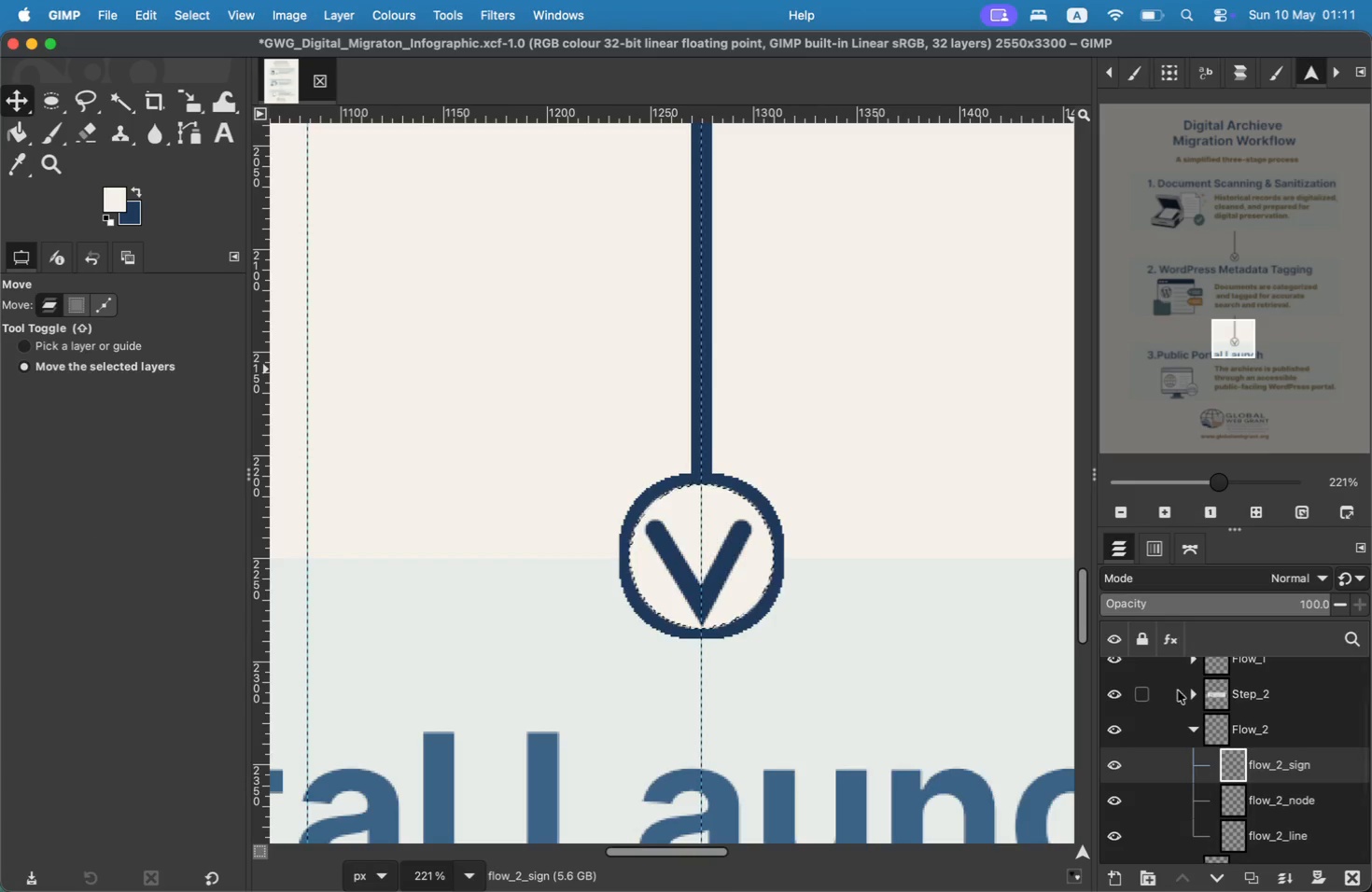 
left_click([1194, 731])
 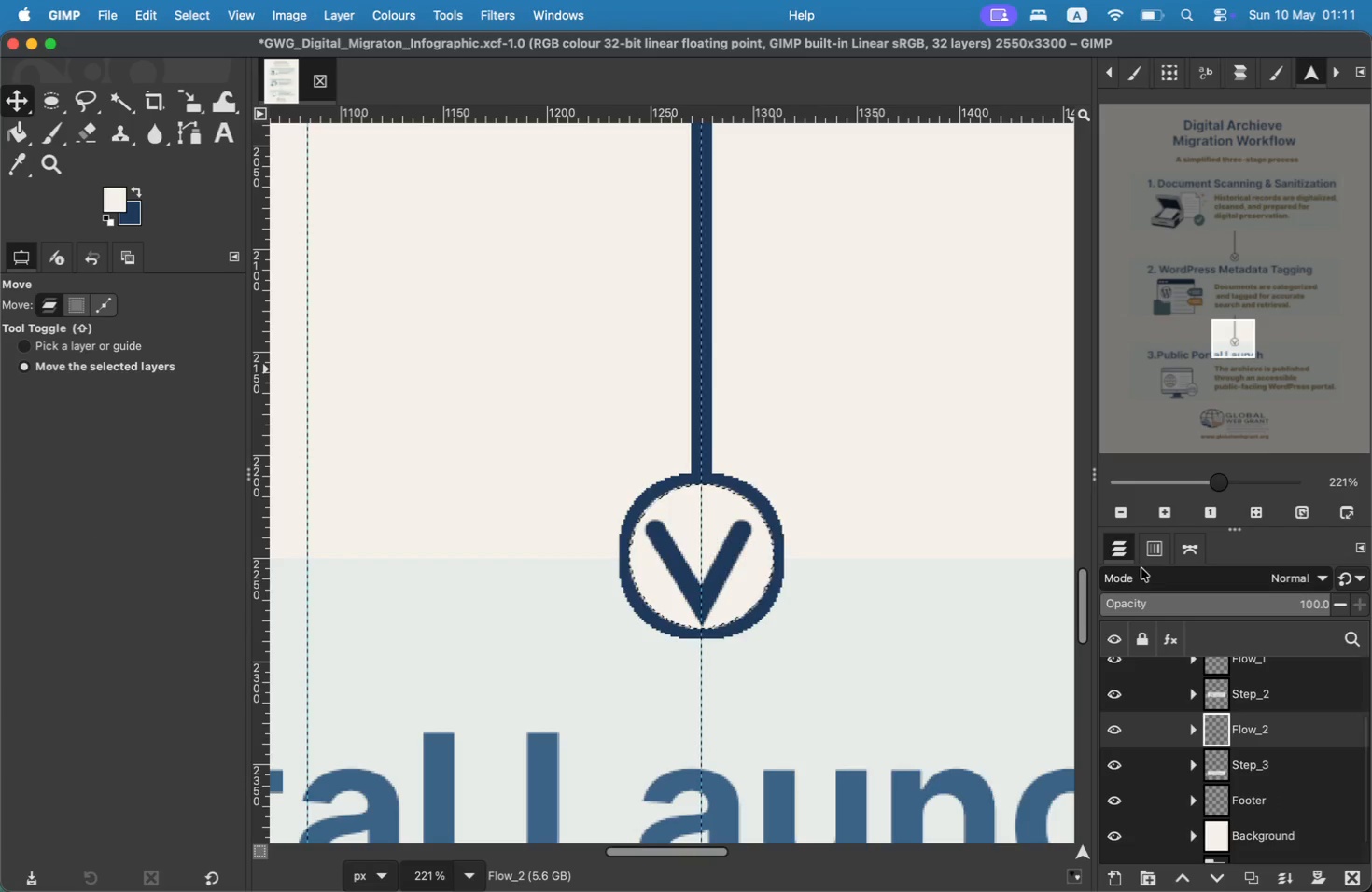 
left_click([1179, 554])
 